 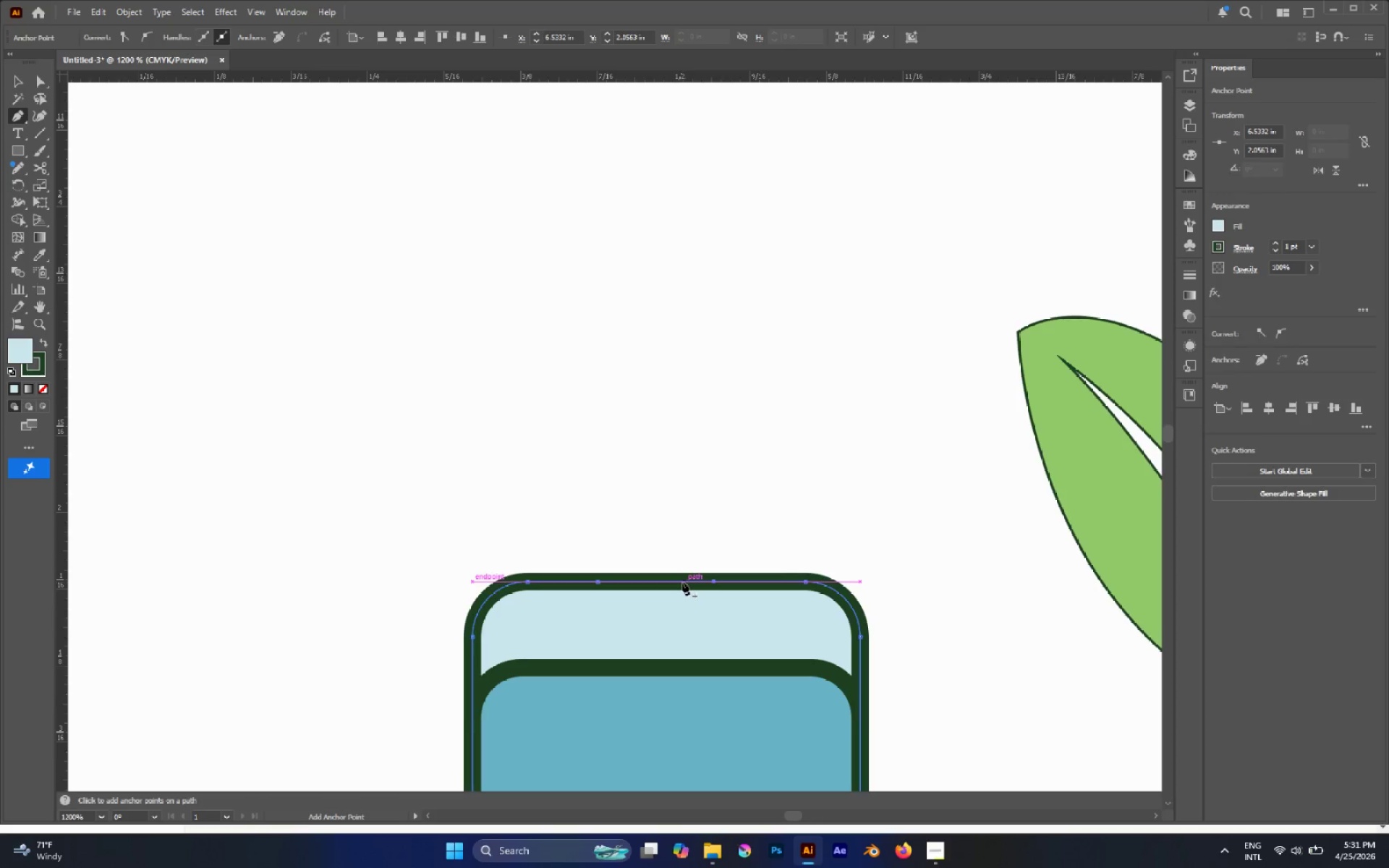 
left_click([624, 582])
 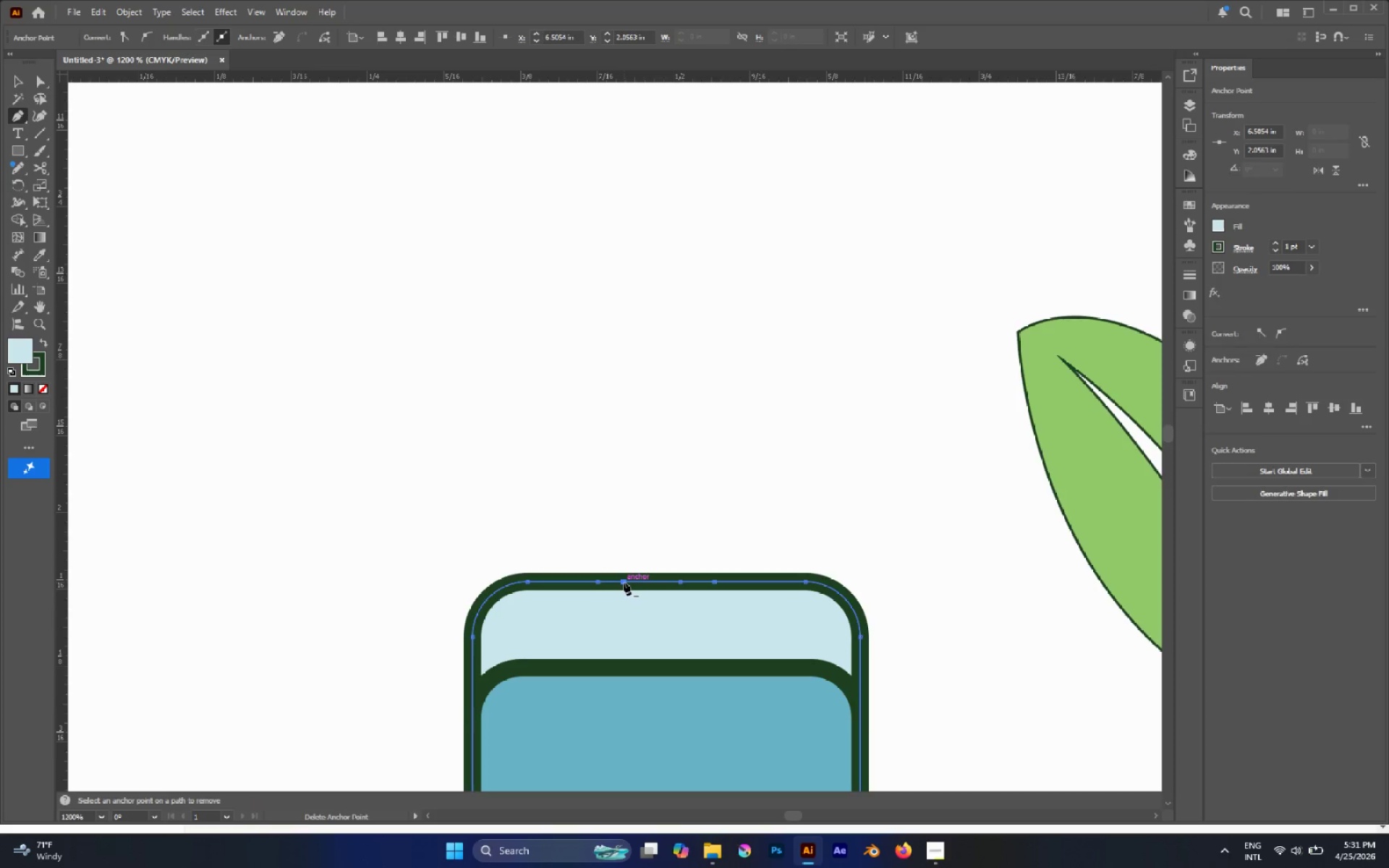 
key(A)
 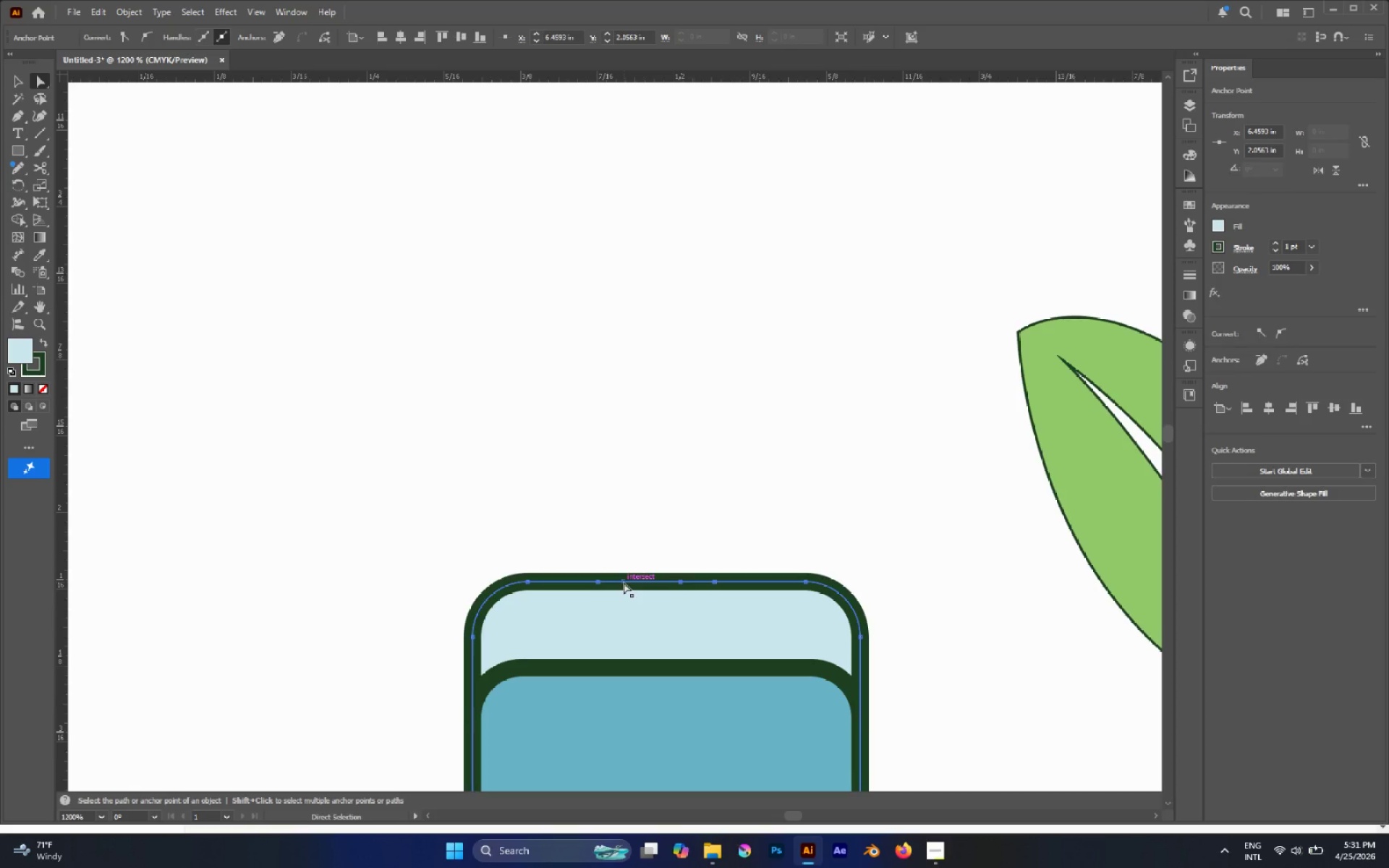 
left_click_drag(start_coordinate=[624, 582], to_coordinate=[605, 524])
 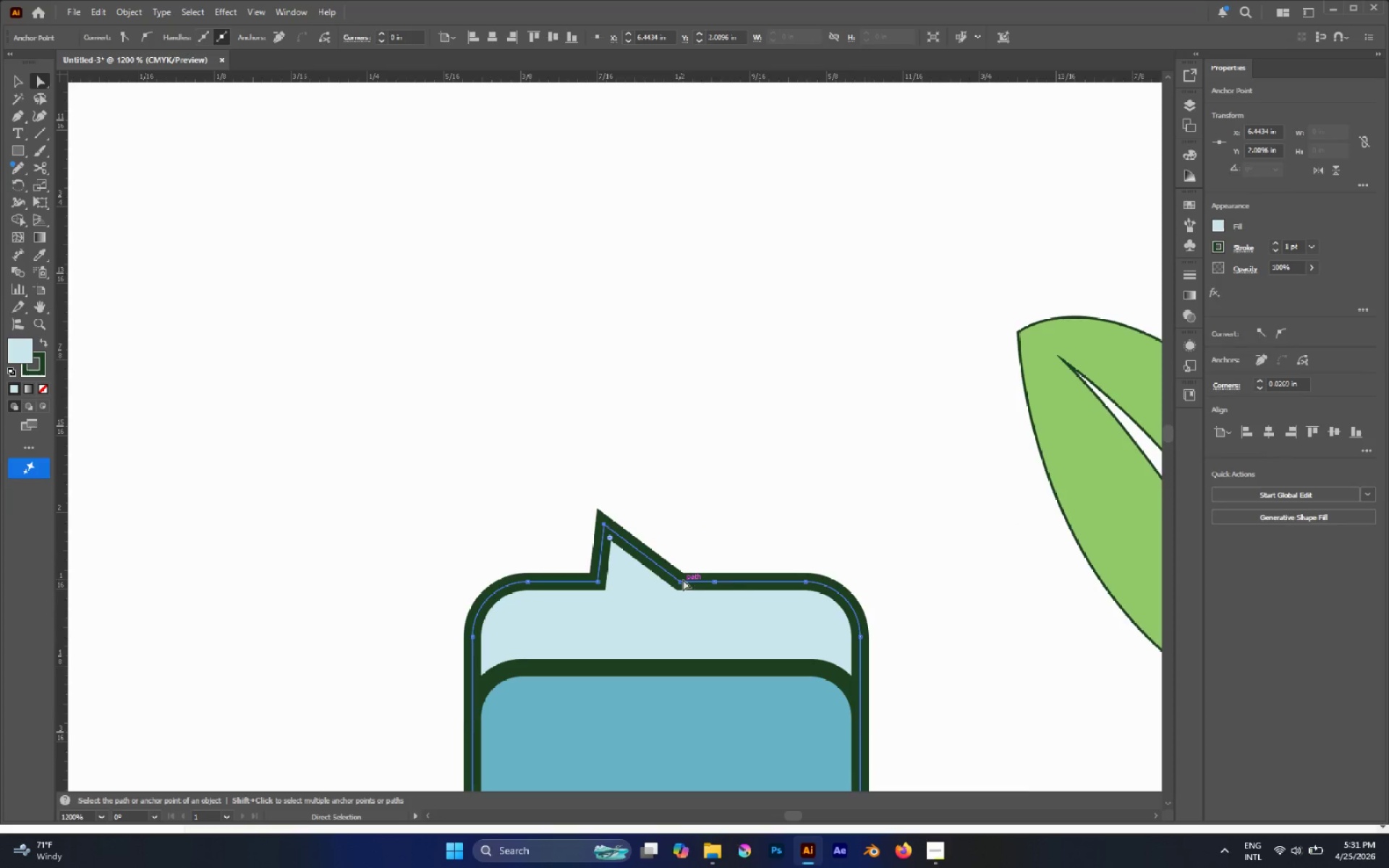 
left_click_drag(start_coordinate=[682, 581], to_coordinate=[710, 500])
 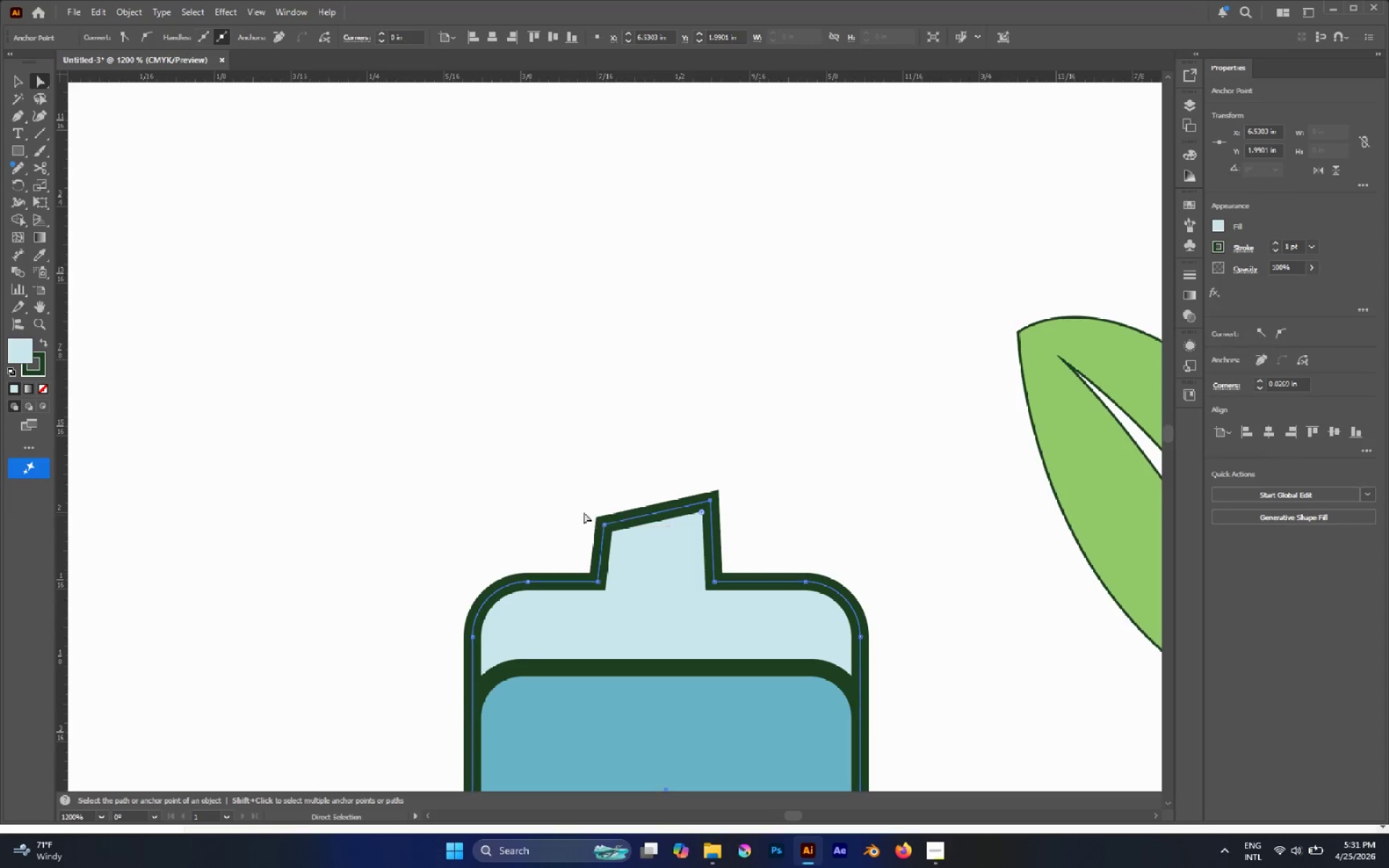 
left_click_drag(start_coordinate=[557, 481], to_coordinate=[653, 614])
 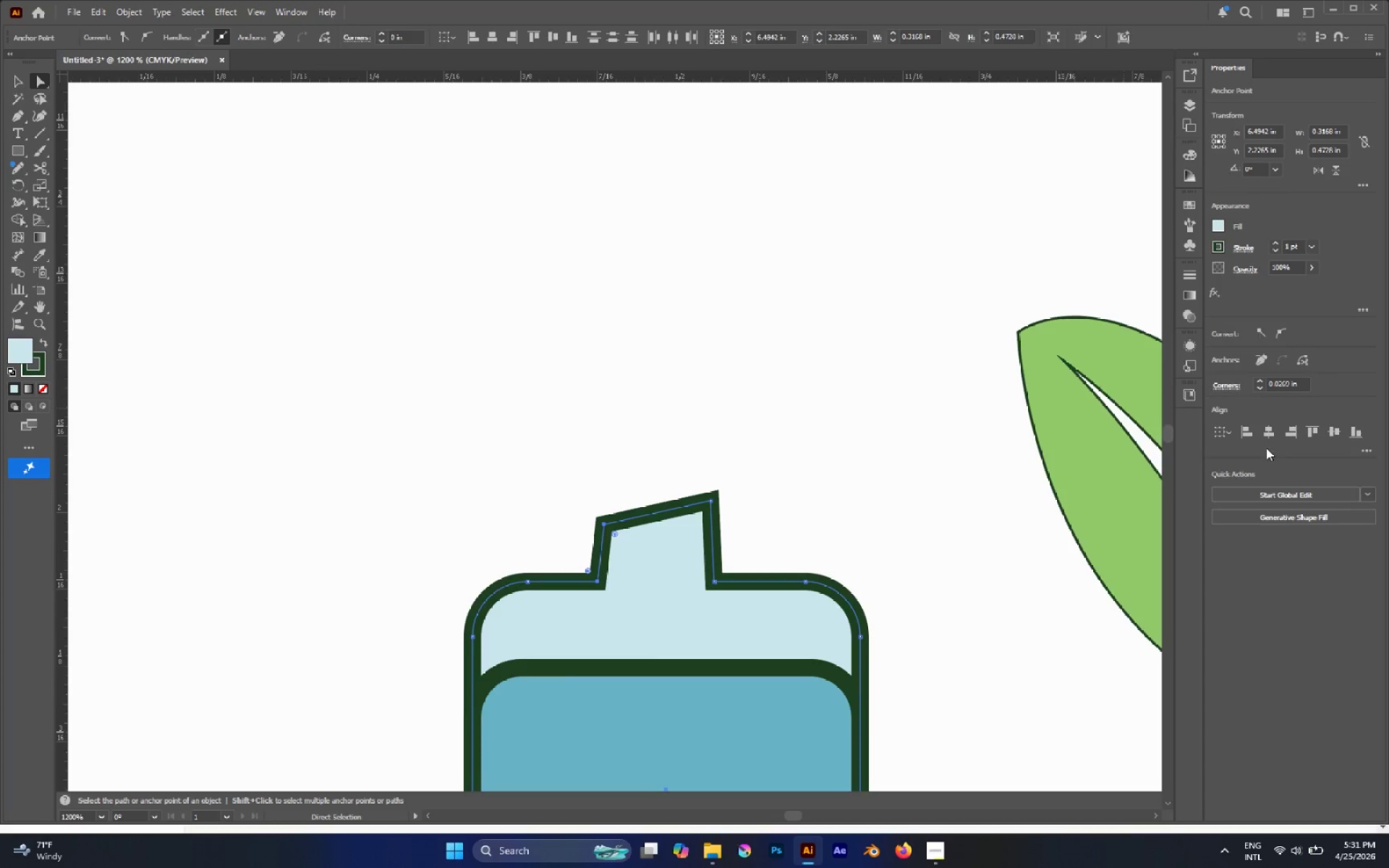 
left_click([1249, 436])
 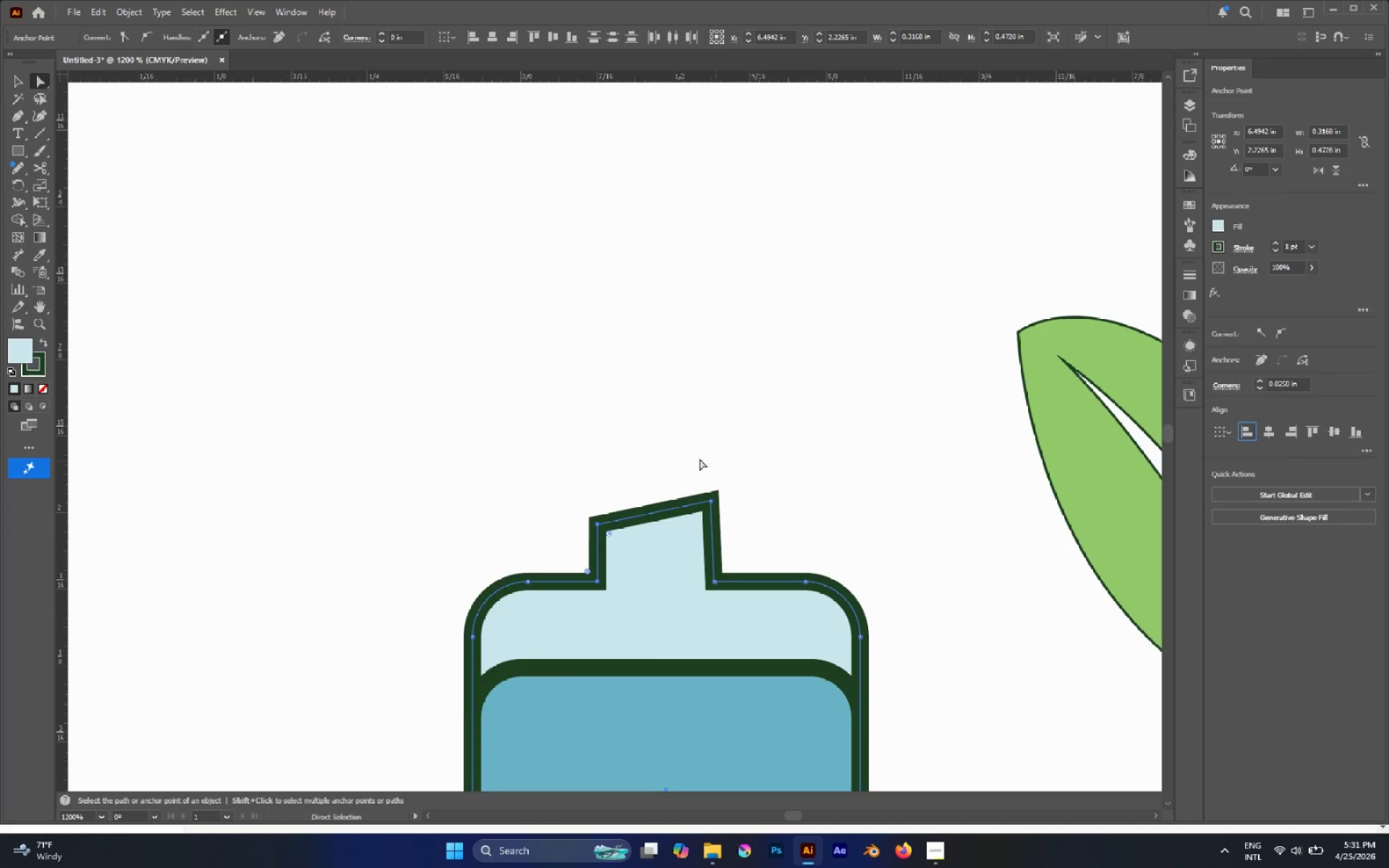 
left_click_drag(start_coordinate=[677, 454], to_coordinate=[745, 626])
 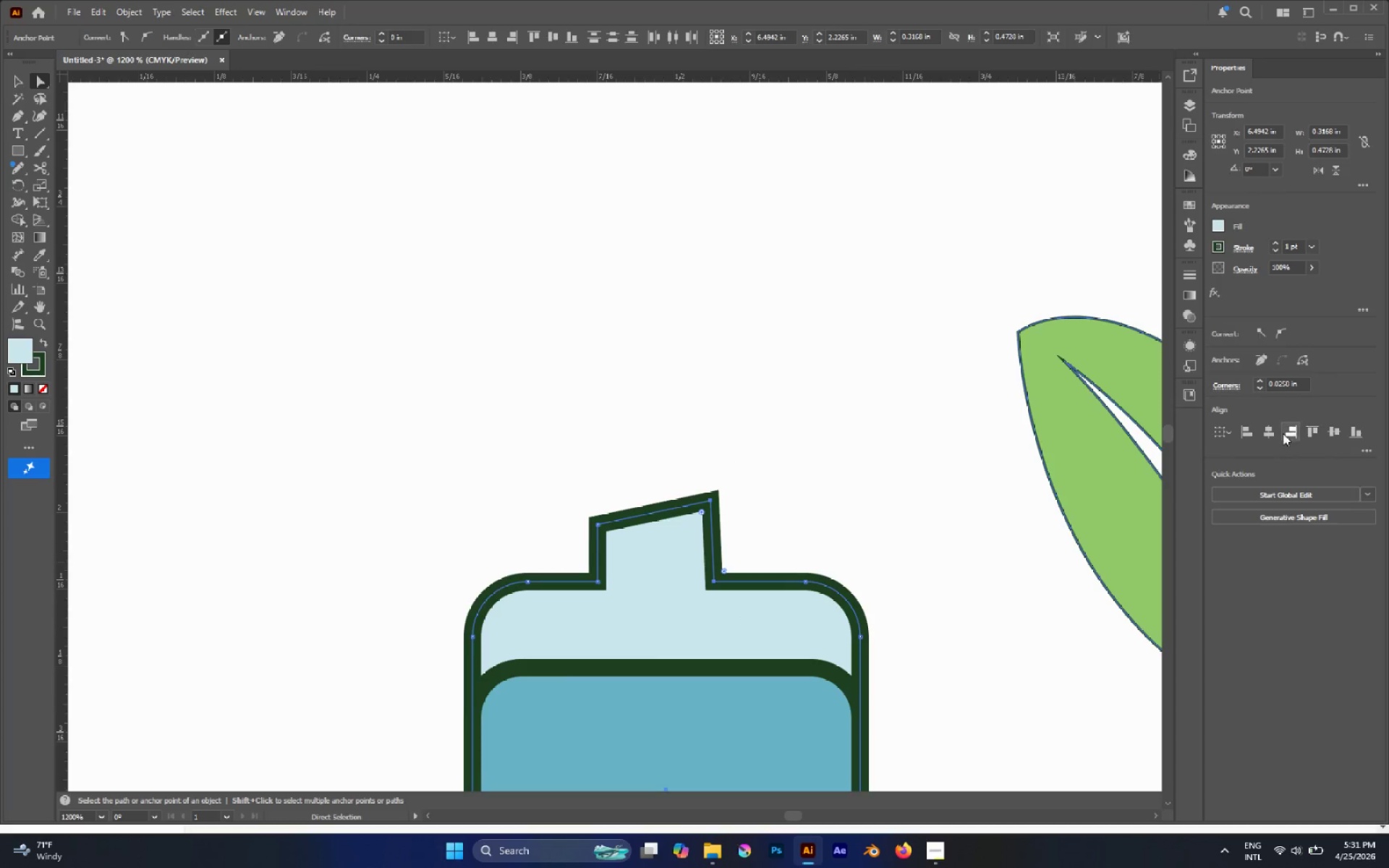 
left_click([1289, 430])
 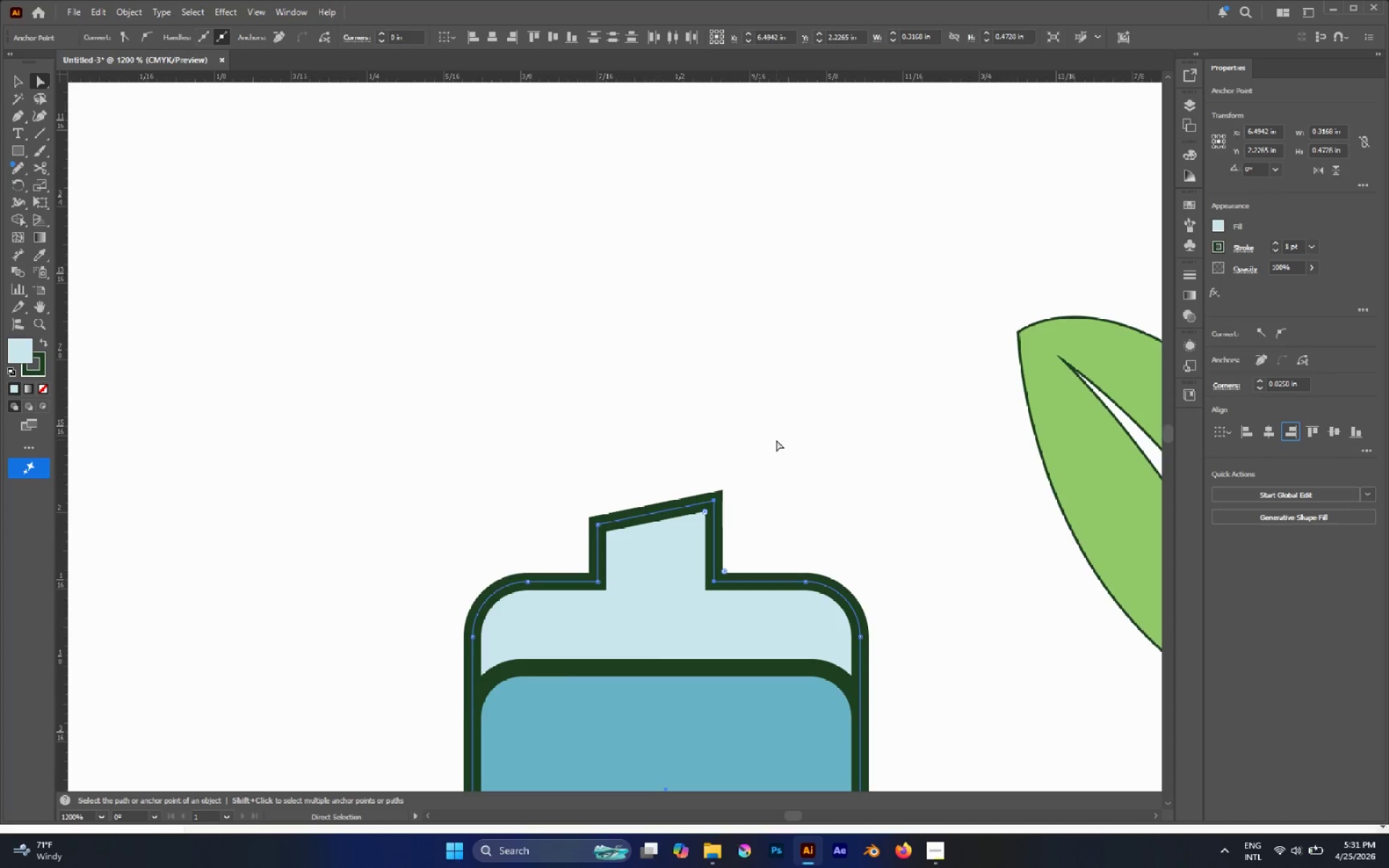 
hold_key(key=AltLeft, duration=0.67)
scroll: coordinate [776, 440], scroll_direction: none, amount: 0.0
 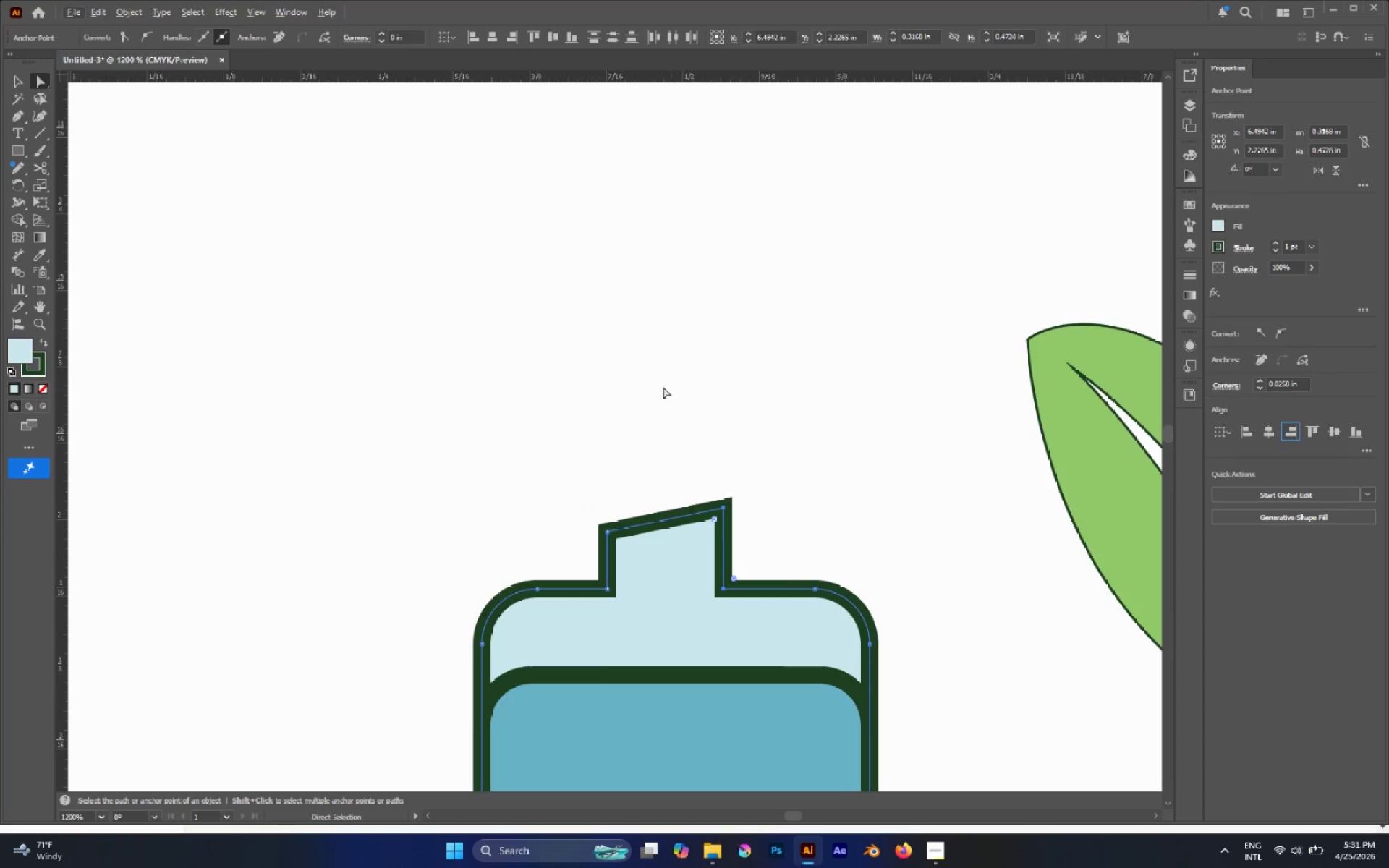 
left_click_drag(start_coordinate=[523, 381], to_coordinate=[859, 542])
 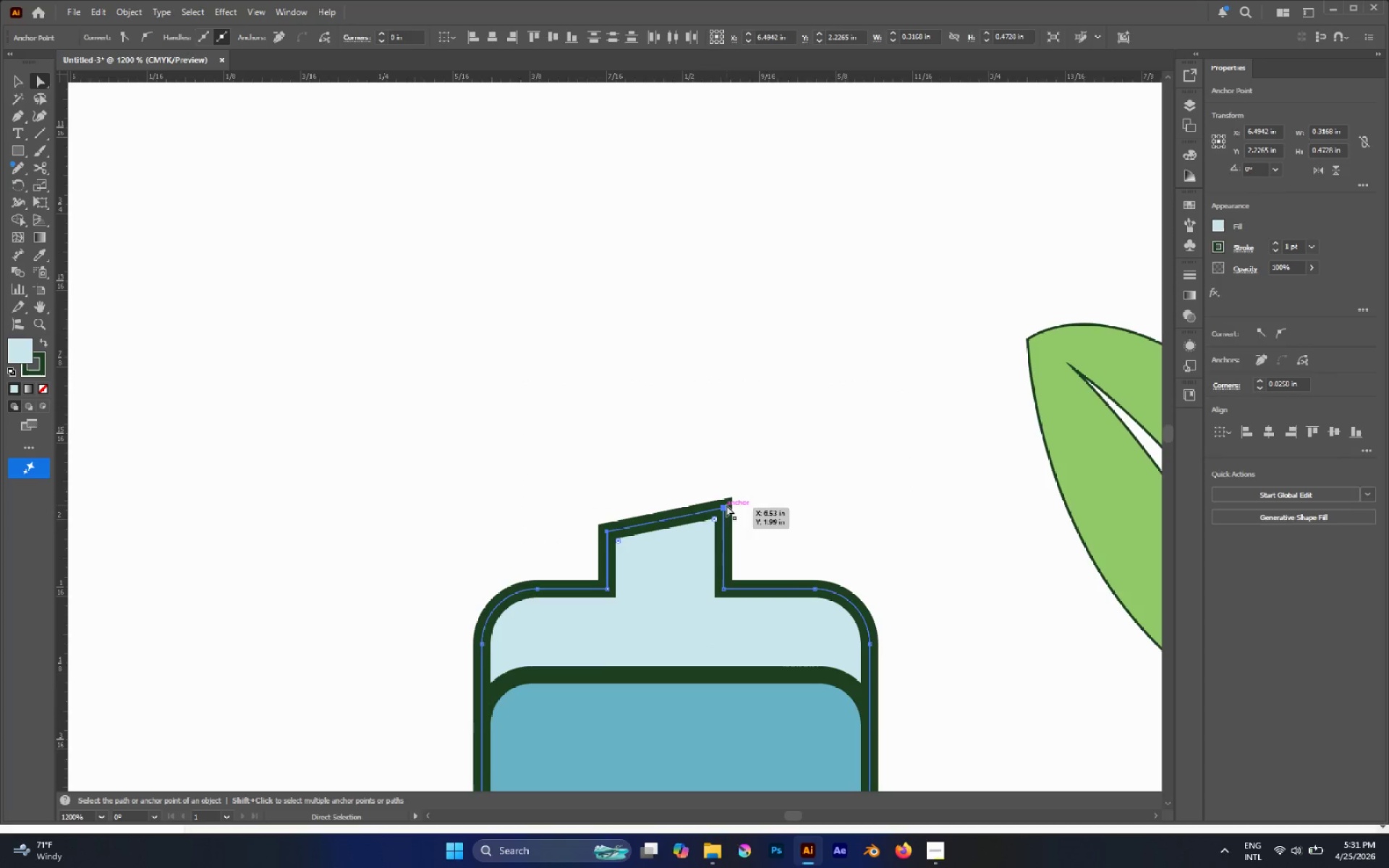 
left_click_drag(start_coordinate=[725, 507], to_coordinate=[724, 336])
 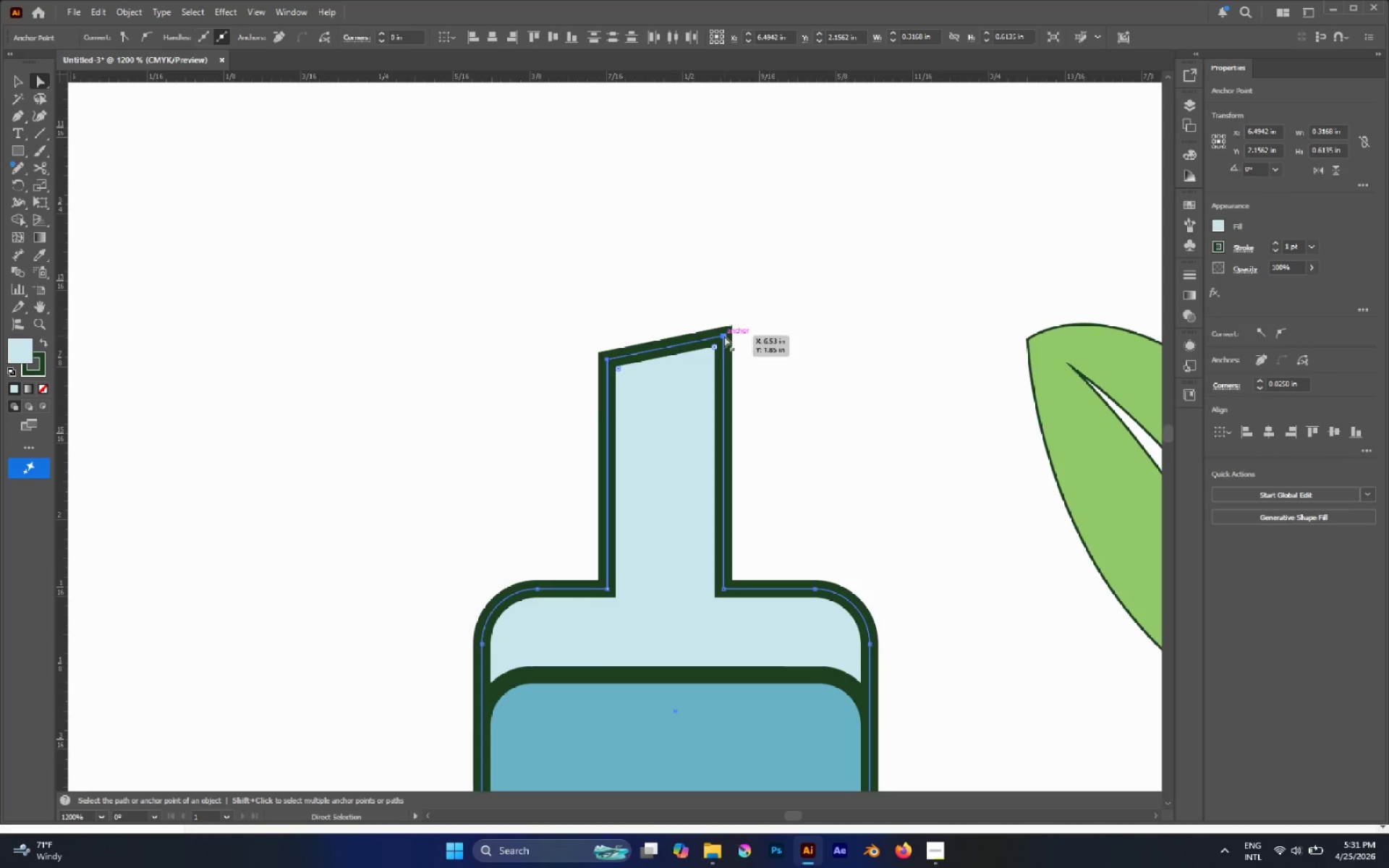 
hold_key(key=ShiftLeft, duration=1.3)
 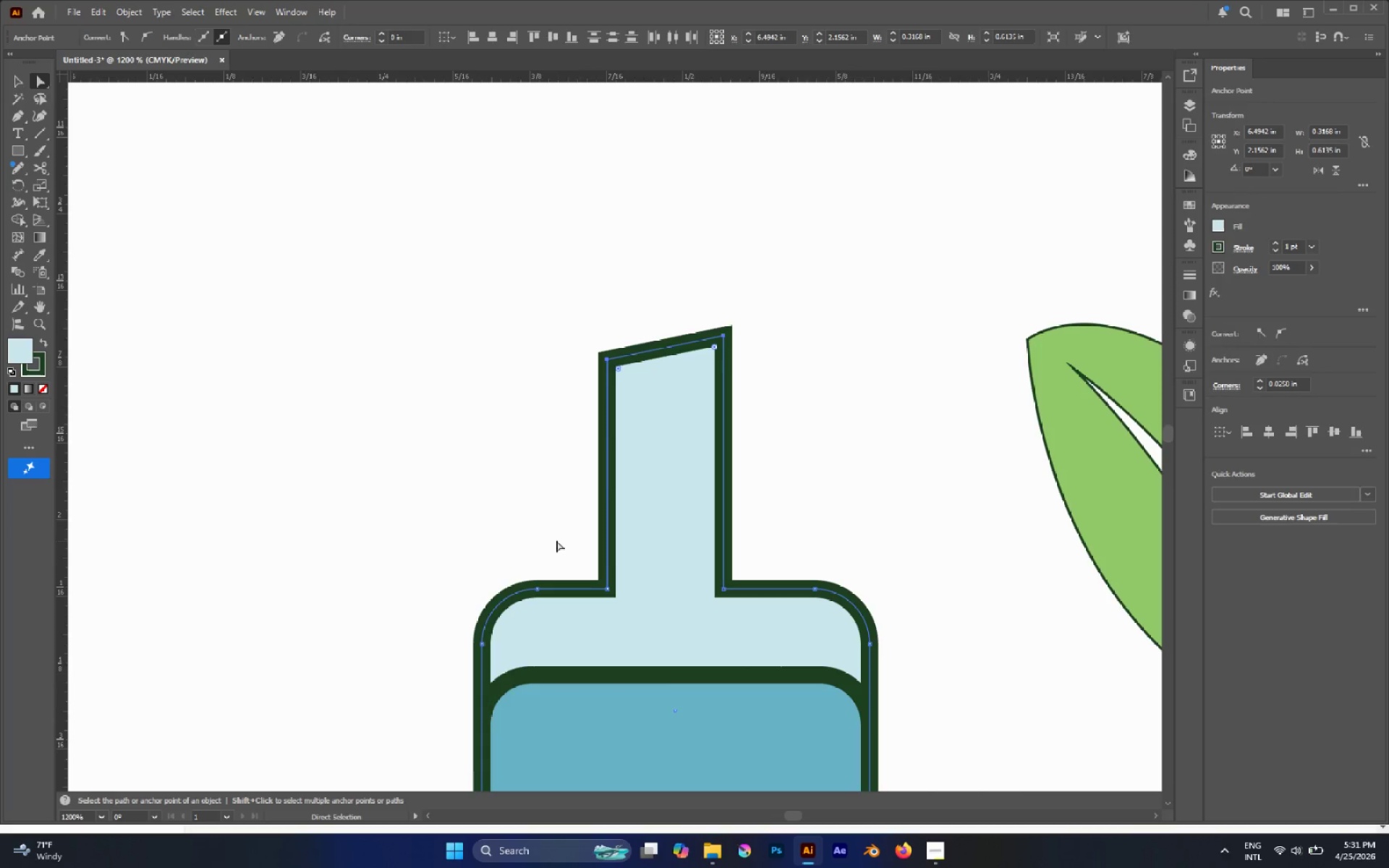 
left_click_drag(start_coordinate=[565, 542], to_coordinate=[739, 638])
 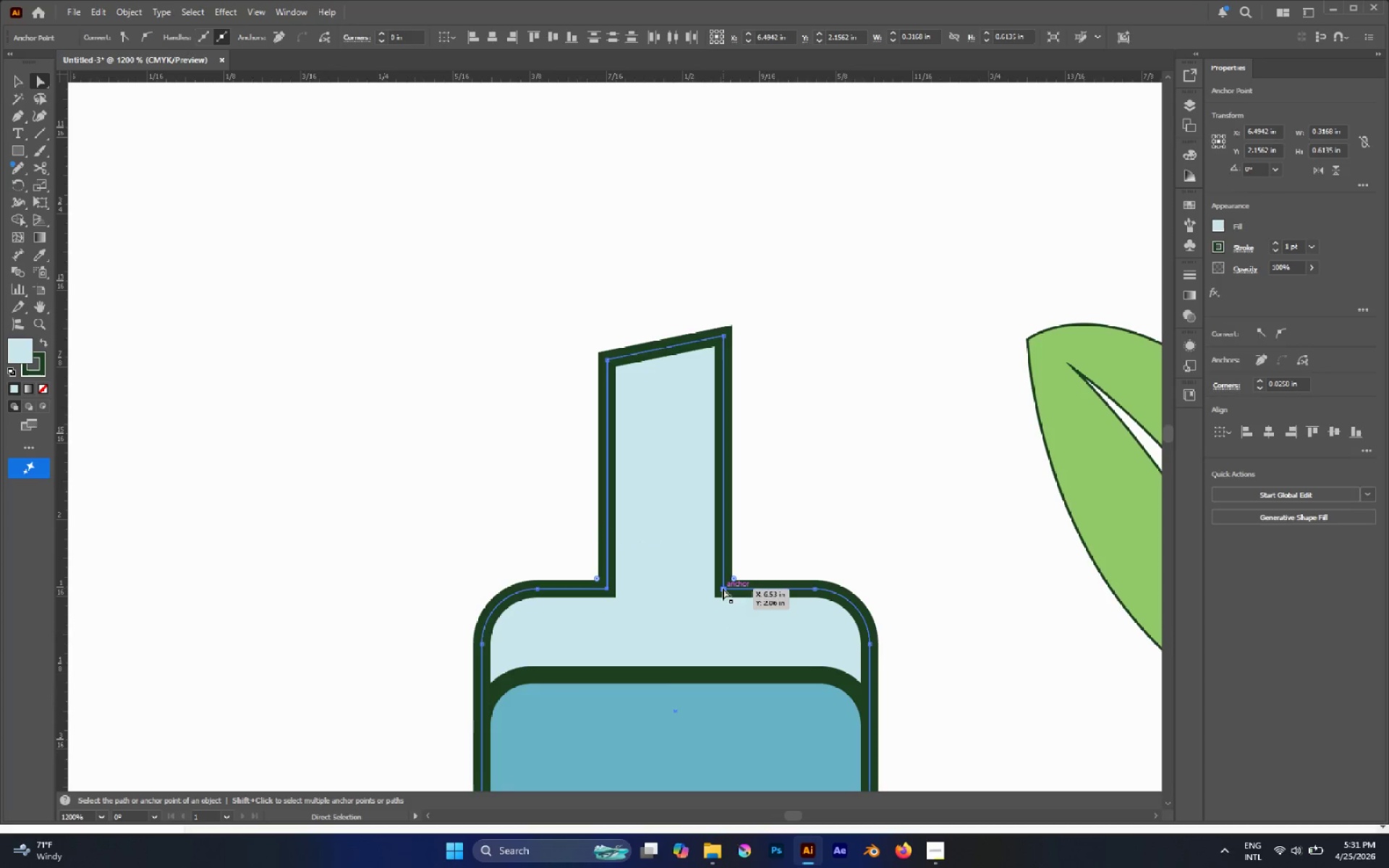 
left_click_drag(start_coordinate=[723, 588], to_coordinate=[740, 564])
 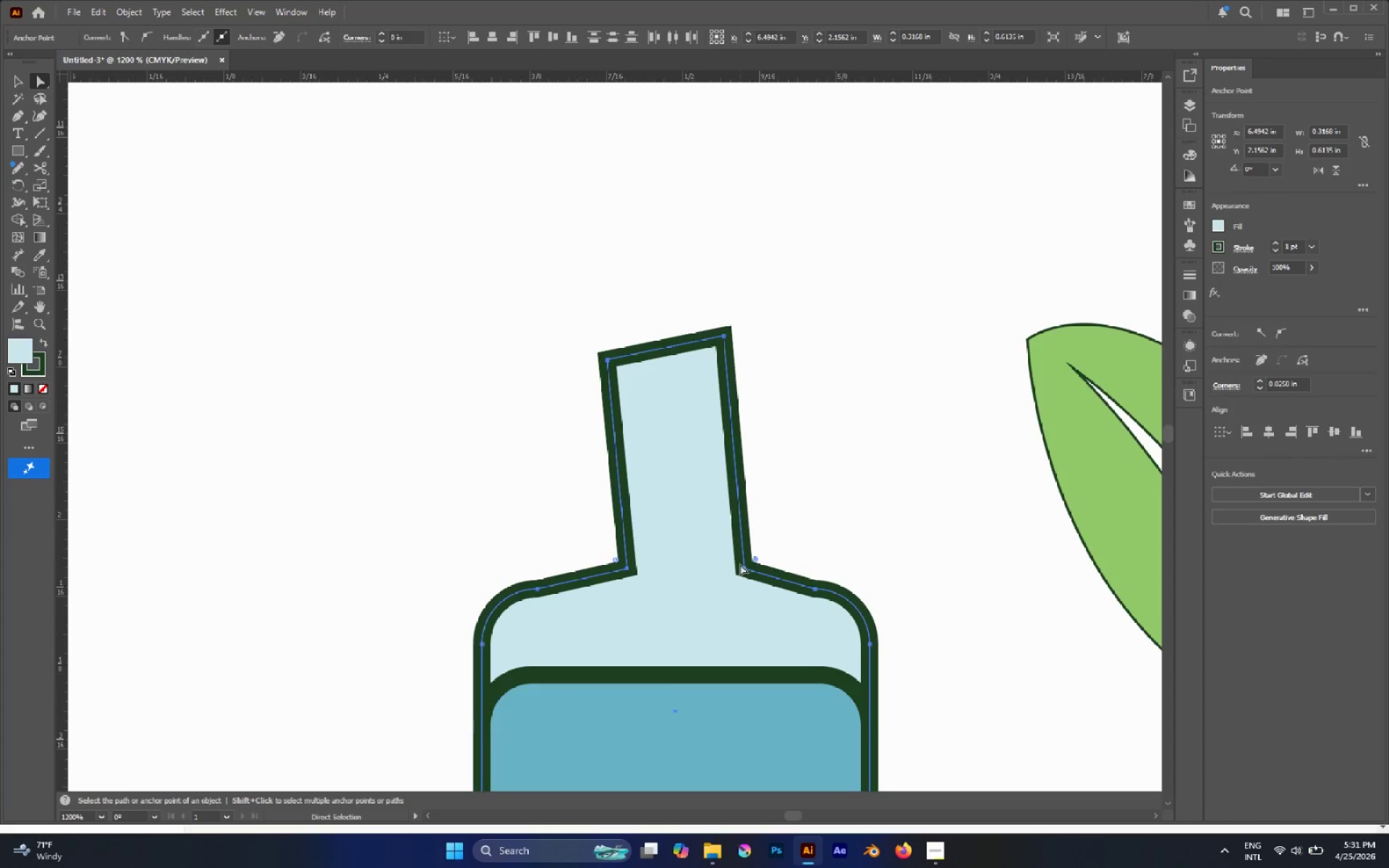 
hold_key(key=ShiftLeft, duration=1.4)
 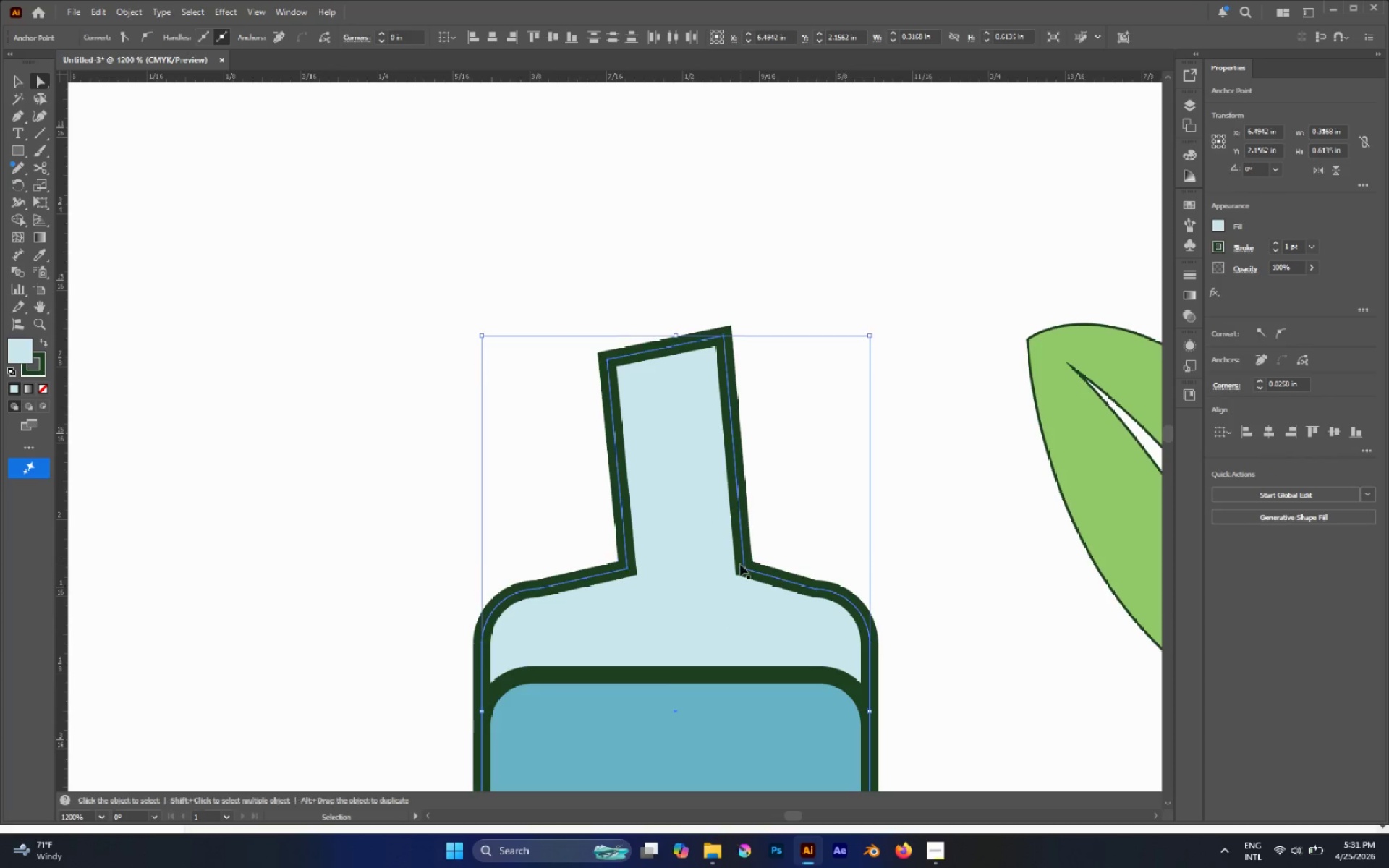 
key(Control+Z)
 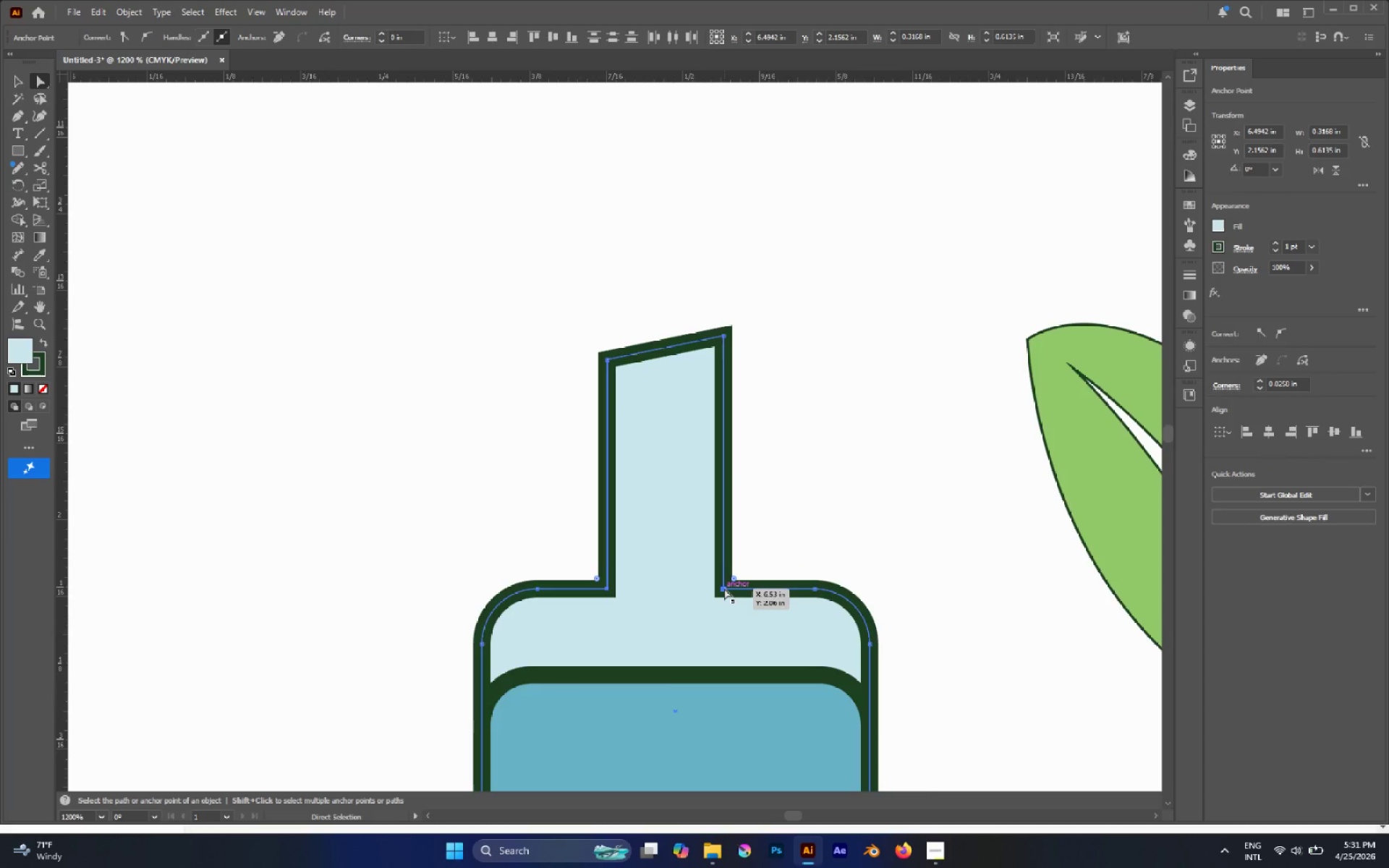 
left_click_drag(start_coordinate=[724, 590], to_coordinate=[725, 540])
 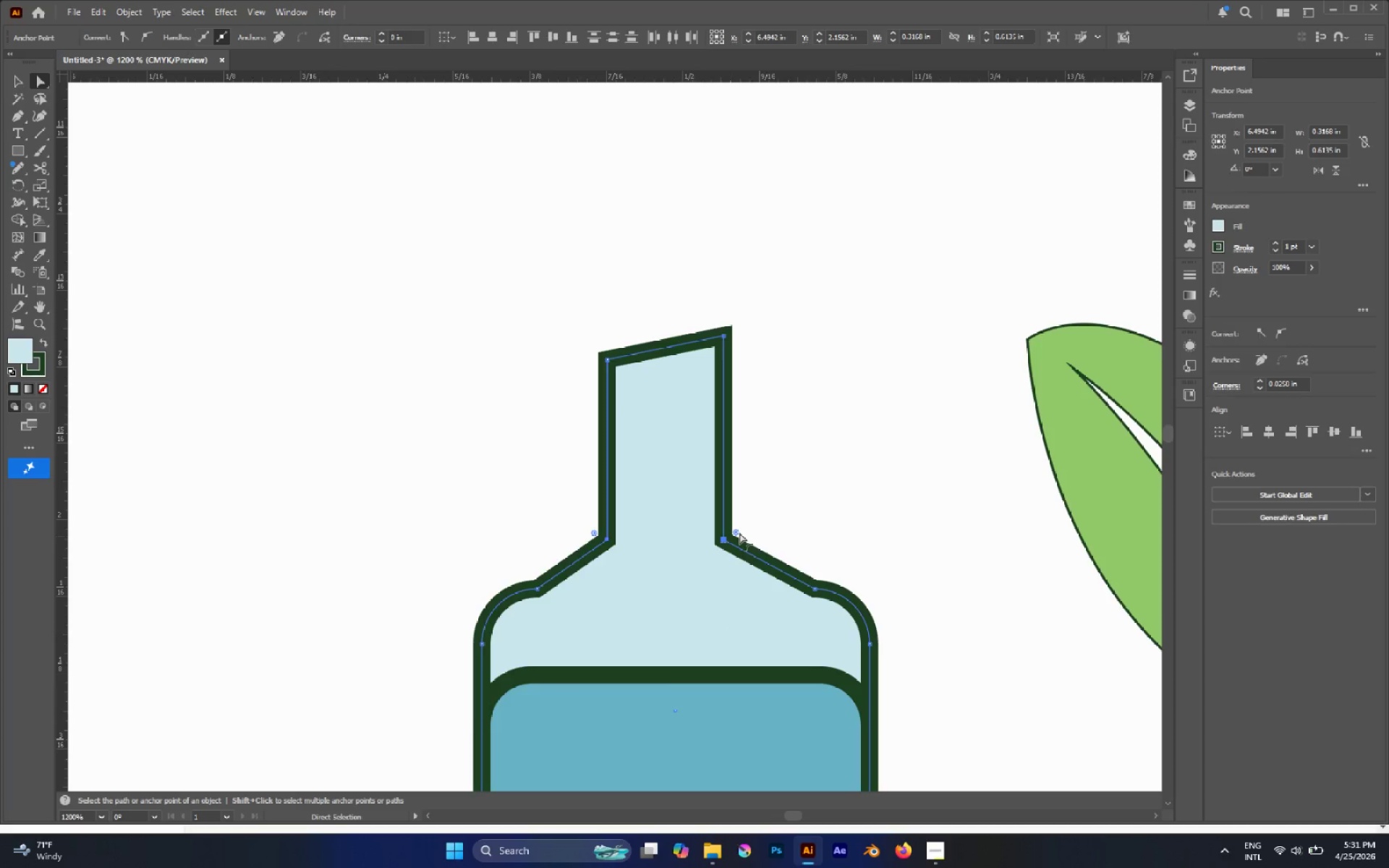 
hold_key(key=ShiftLeft, duration=0.74)
 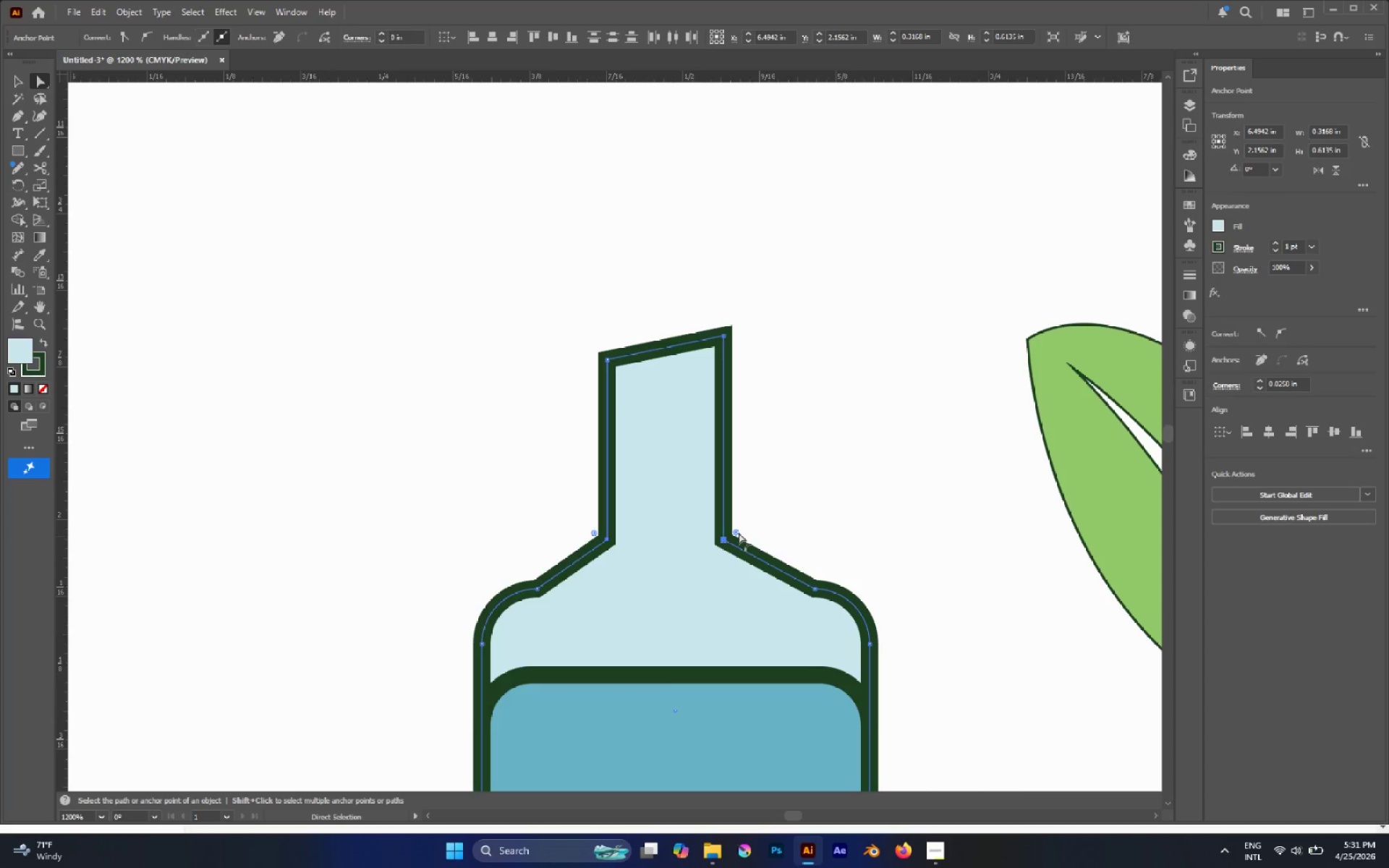 
left_click_drag(start_coordinate=[734, 529], to_coordinate=[849, 509])
 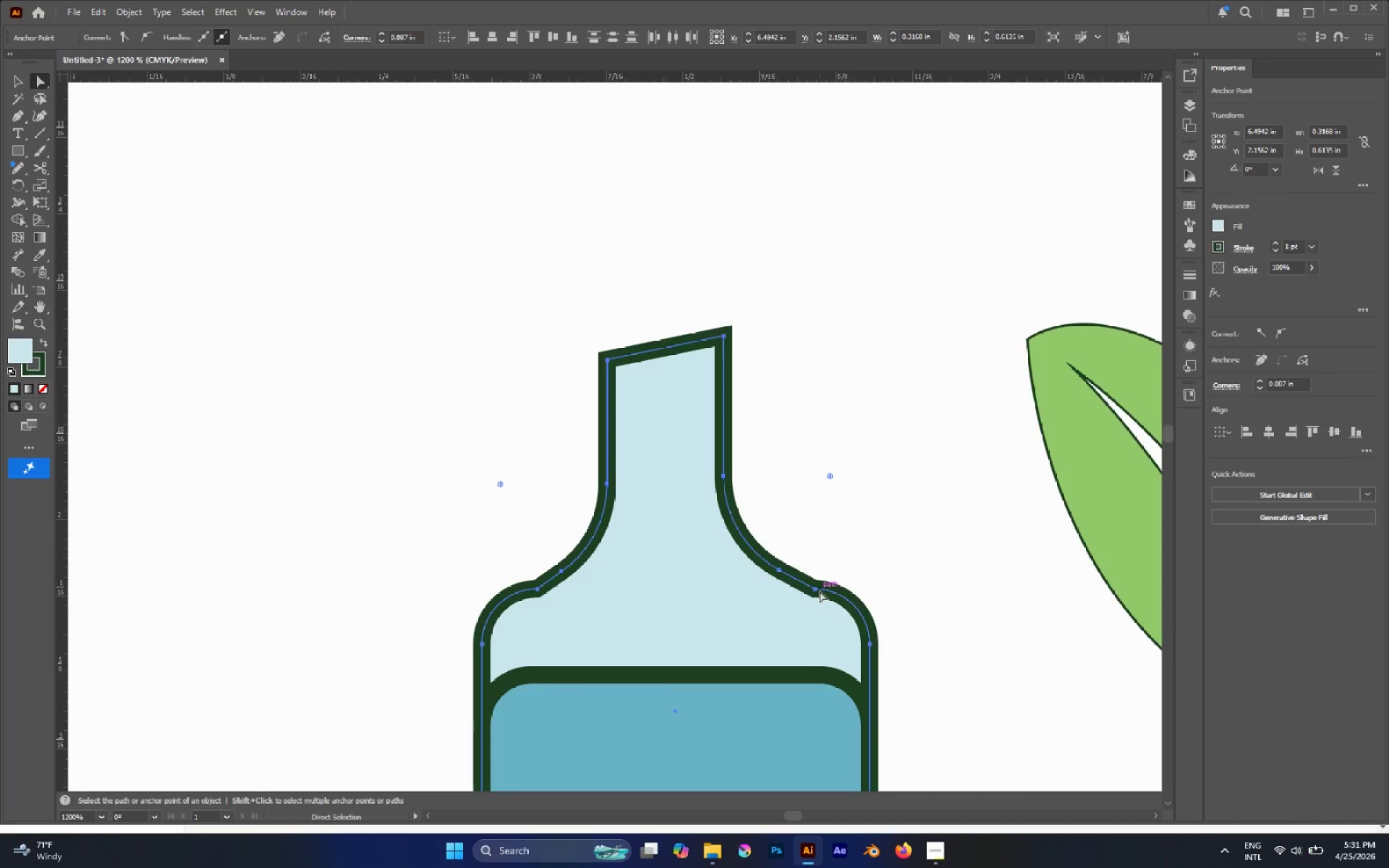 
left_click([817, 588])
 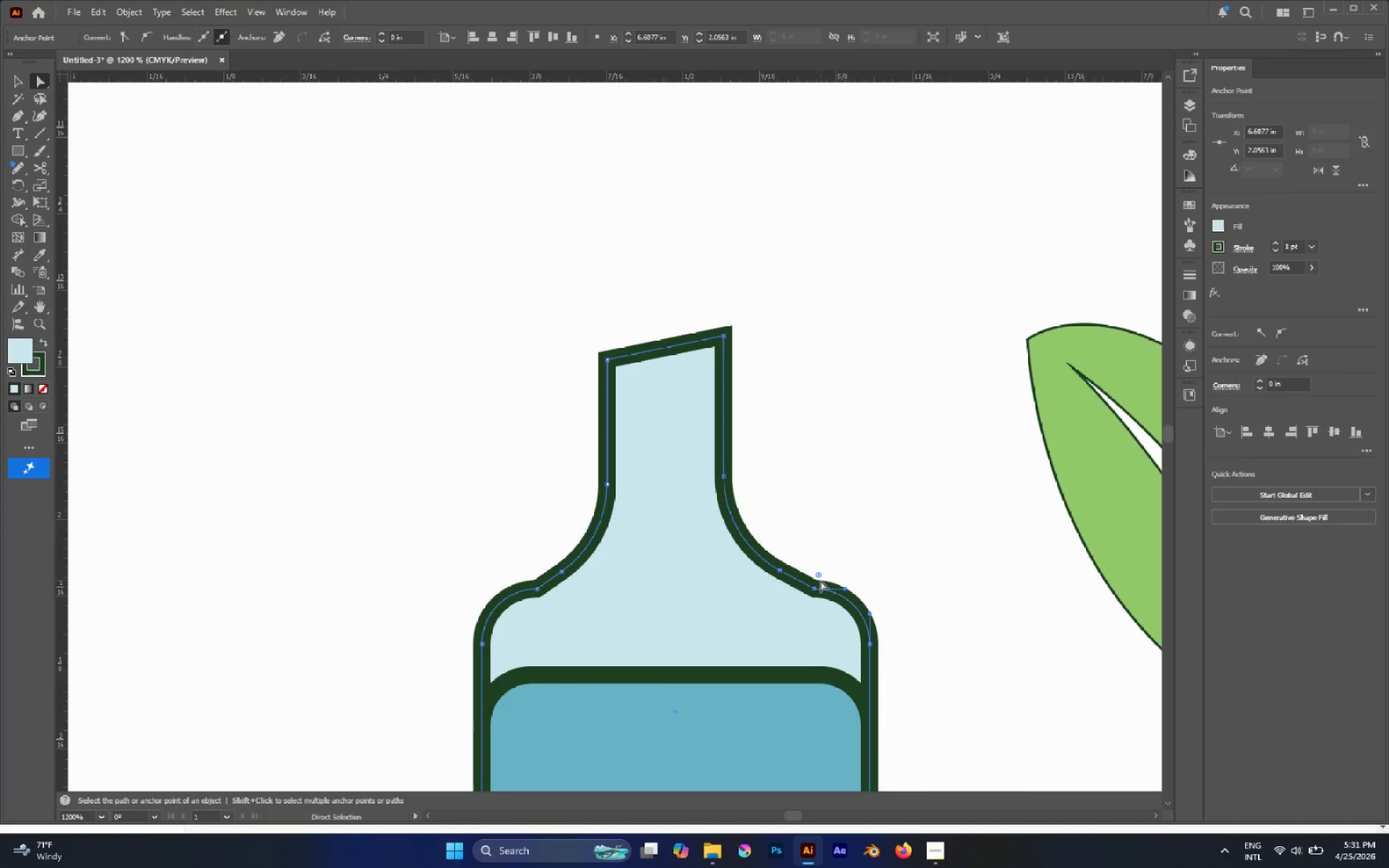 
left_click_drag(start_coordinate=[821, 576], to_coordinate=[744, 576])
 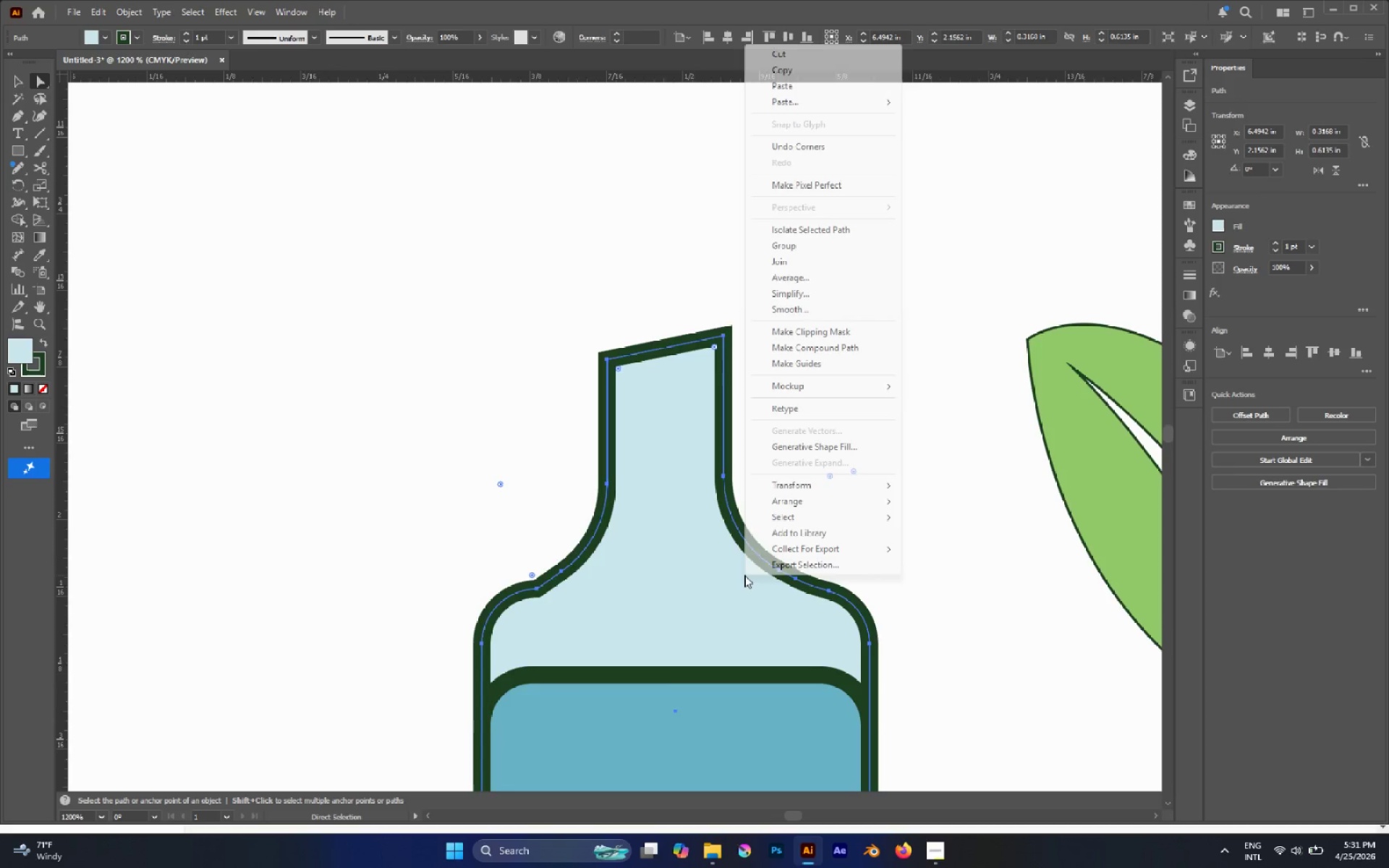 
left_click([744, 576])
 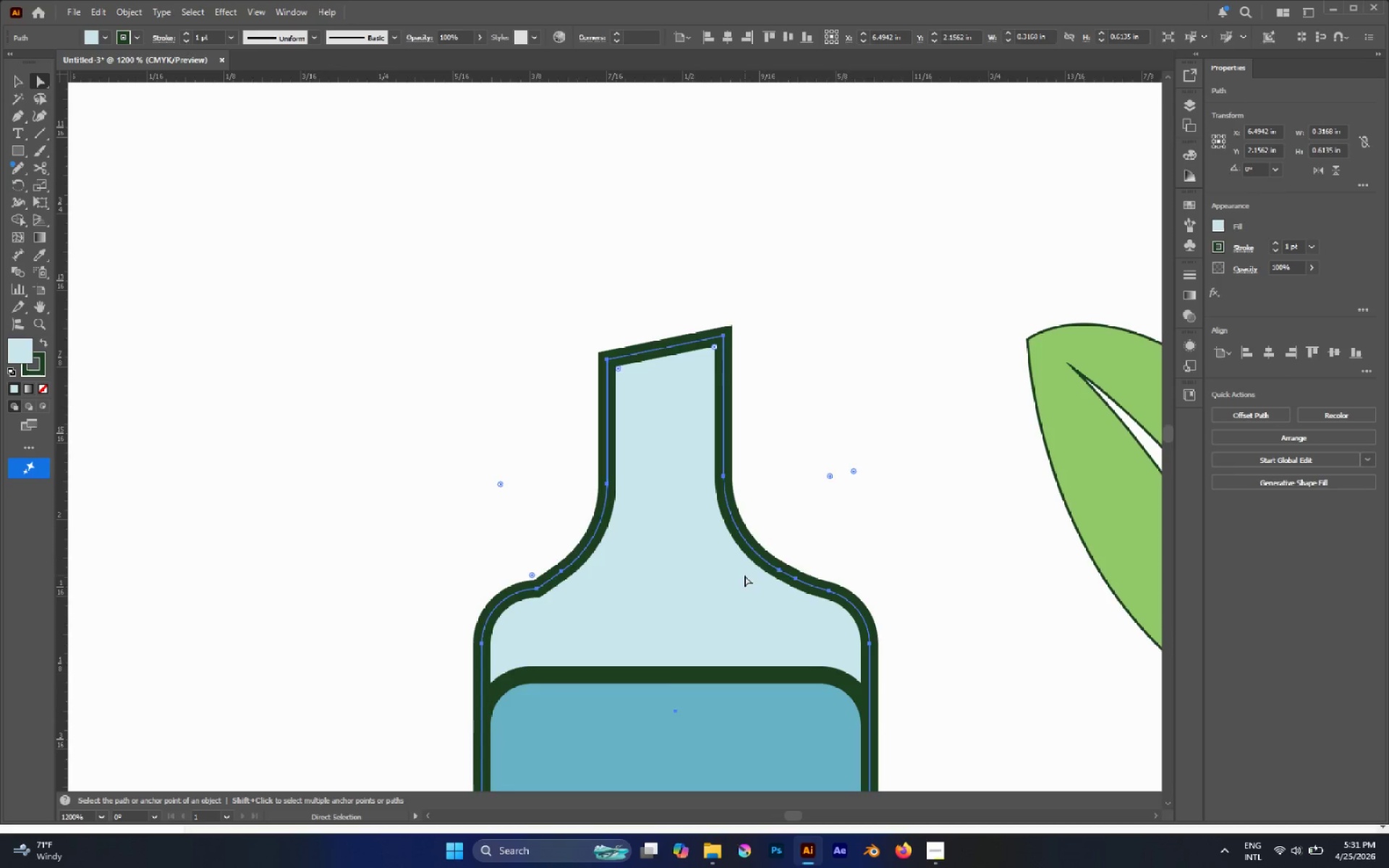 
right_click([744, 575])
 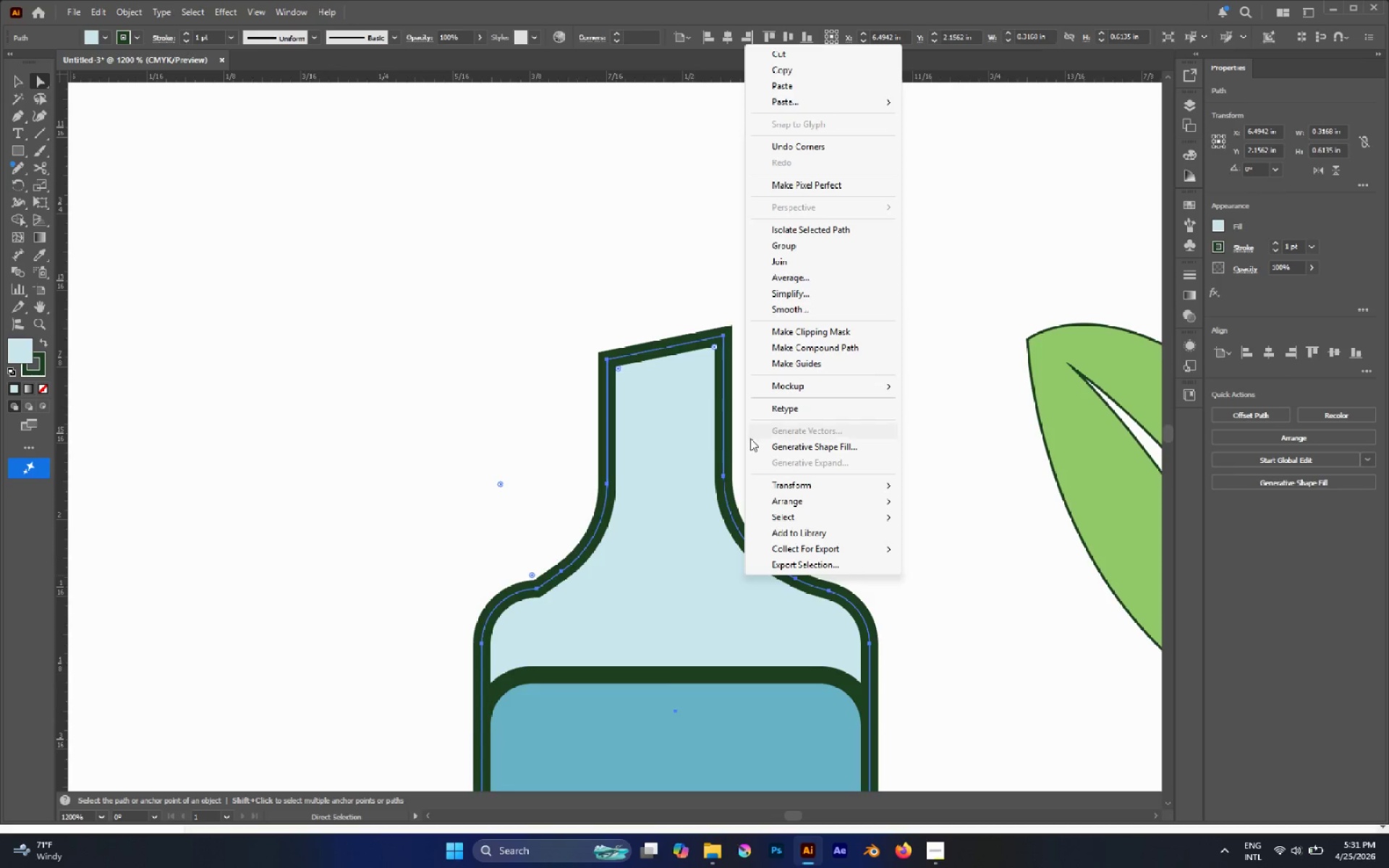 
left_click([460, 451])
 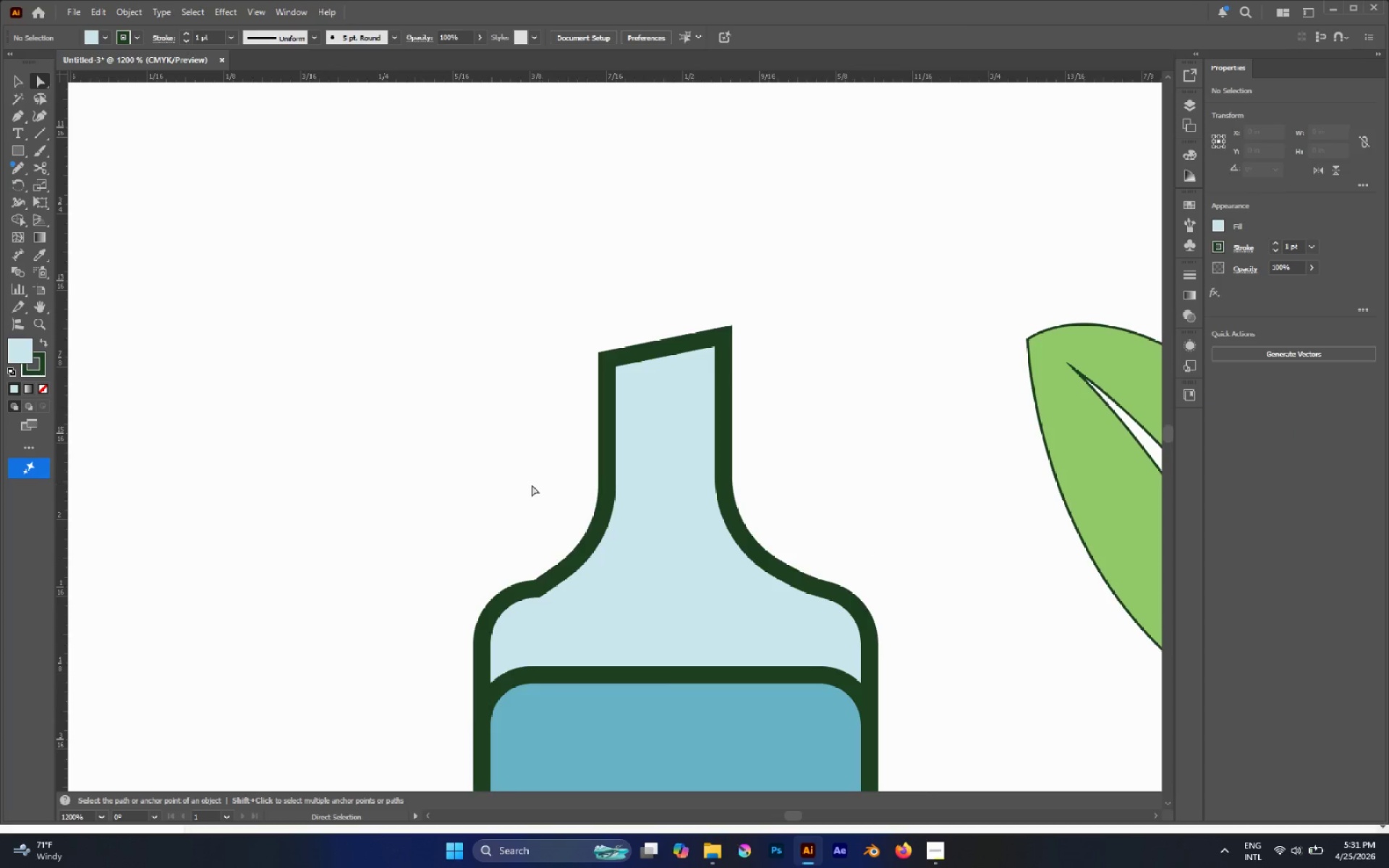 
left_click_drag(start_coordinate=[511, 486], to_coordinate=[844, 626])
 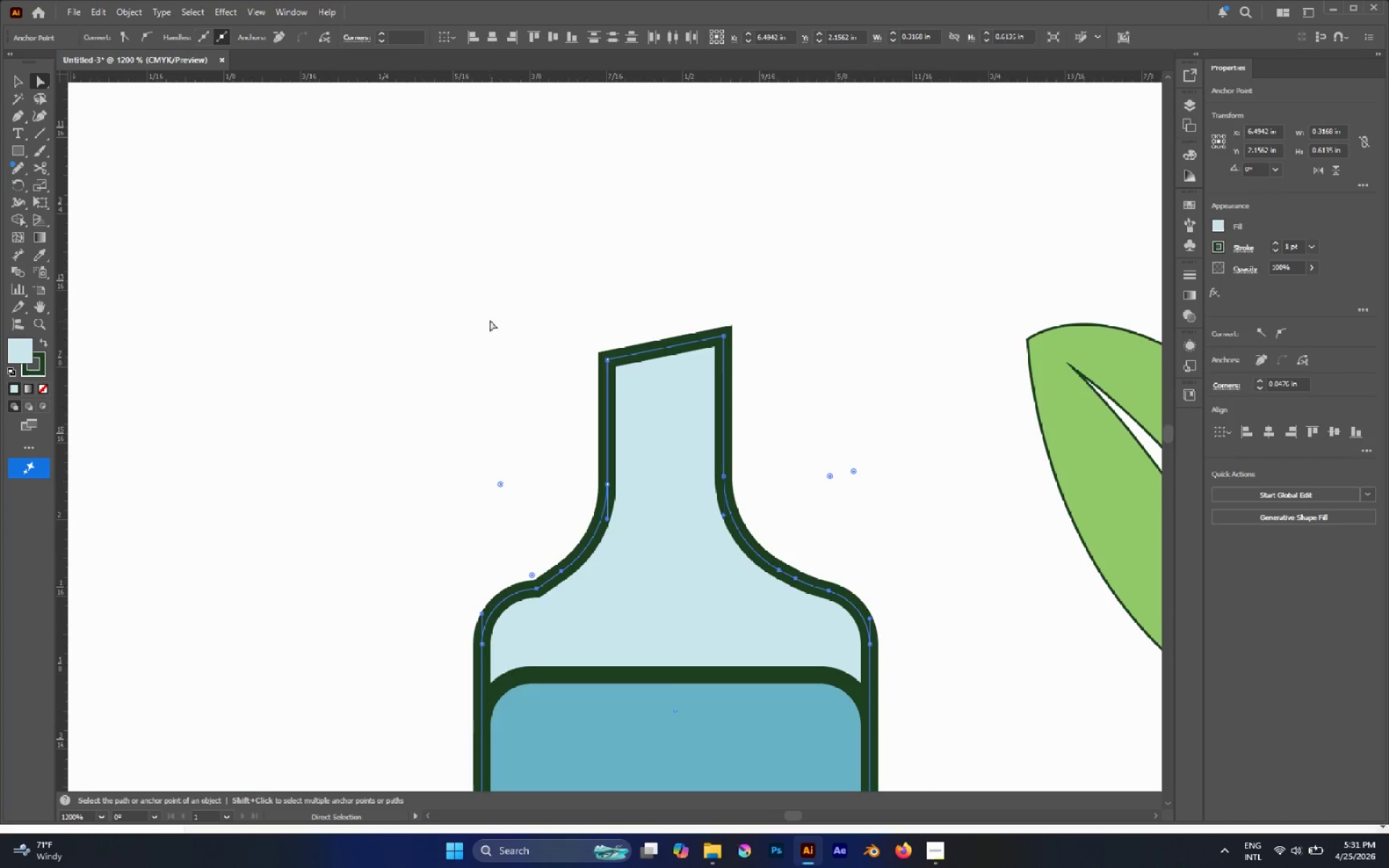 
left_click_drag(start_coordinate=[511, 305], to_coordinate=[841, 627])
 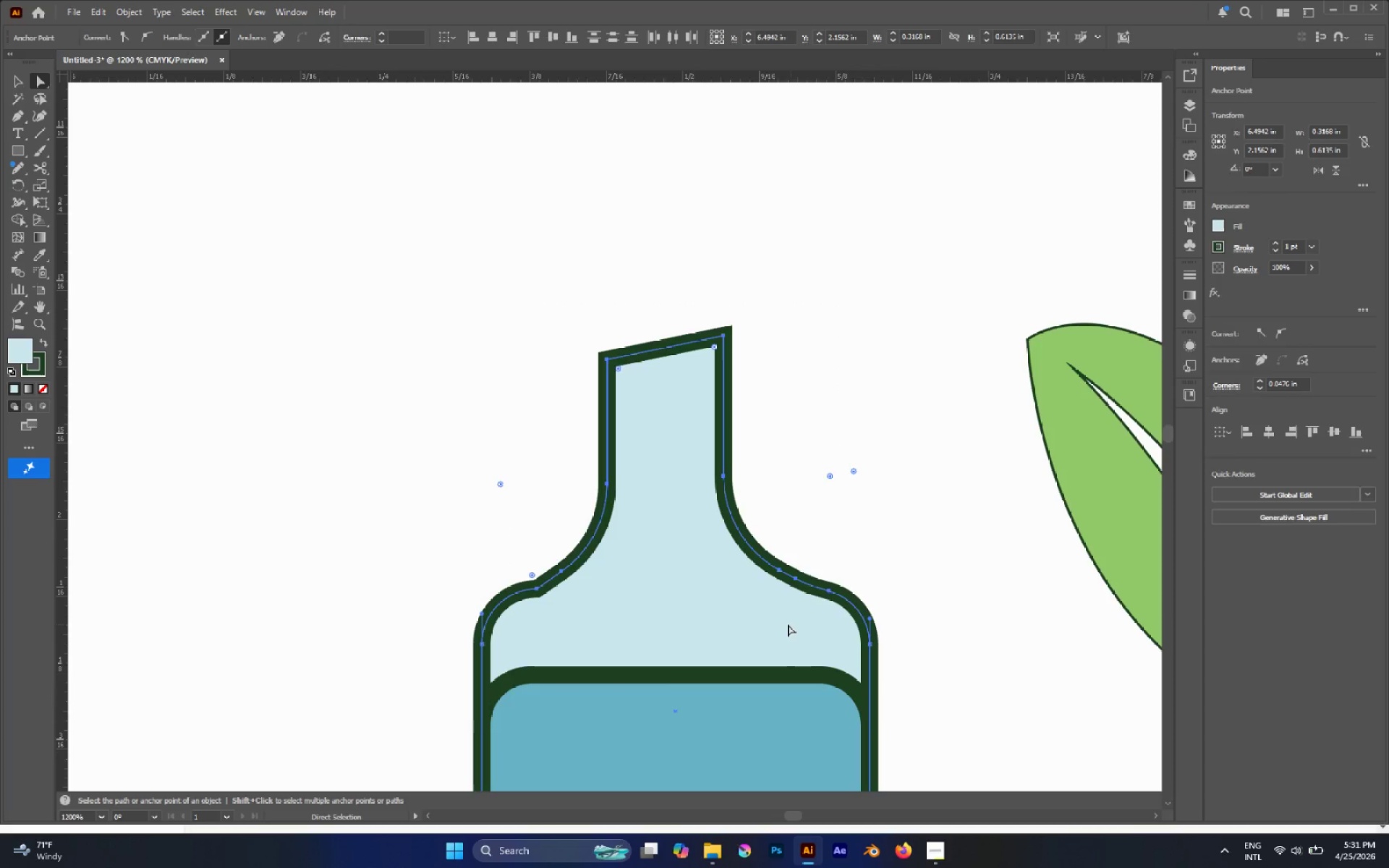 
right_click([785, 624])
 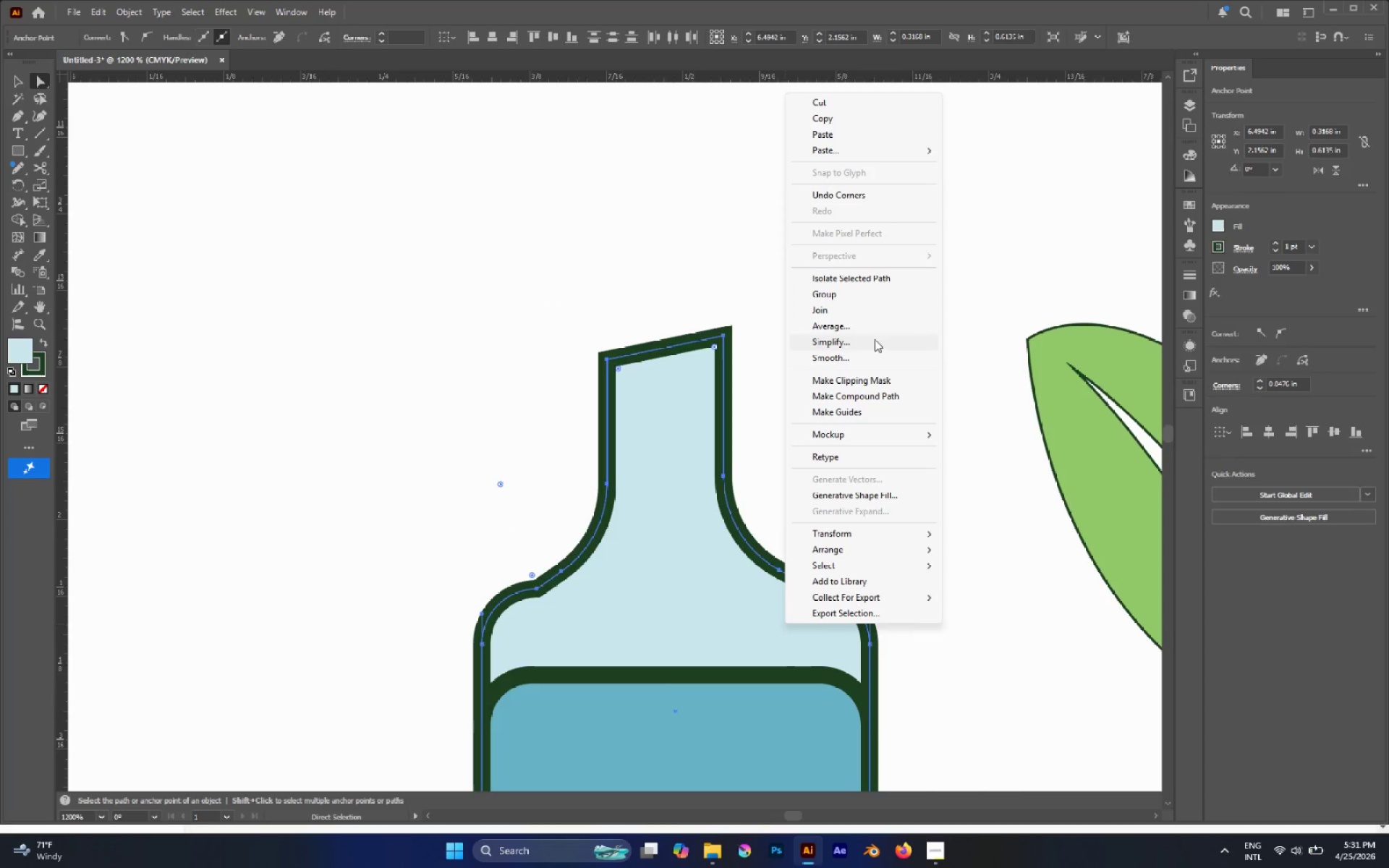 
left_click([867, 337])
 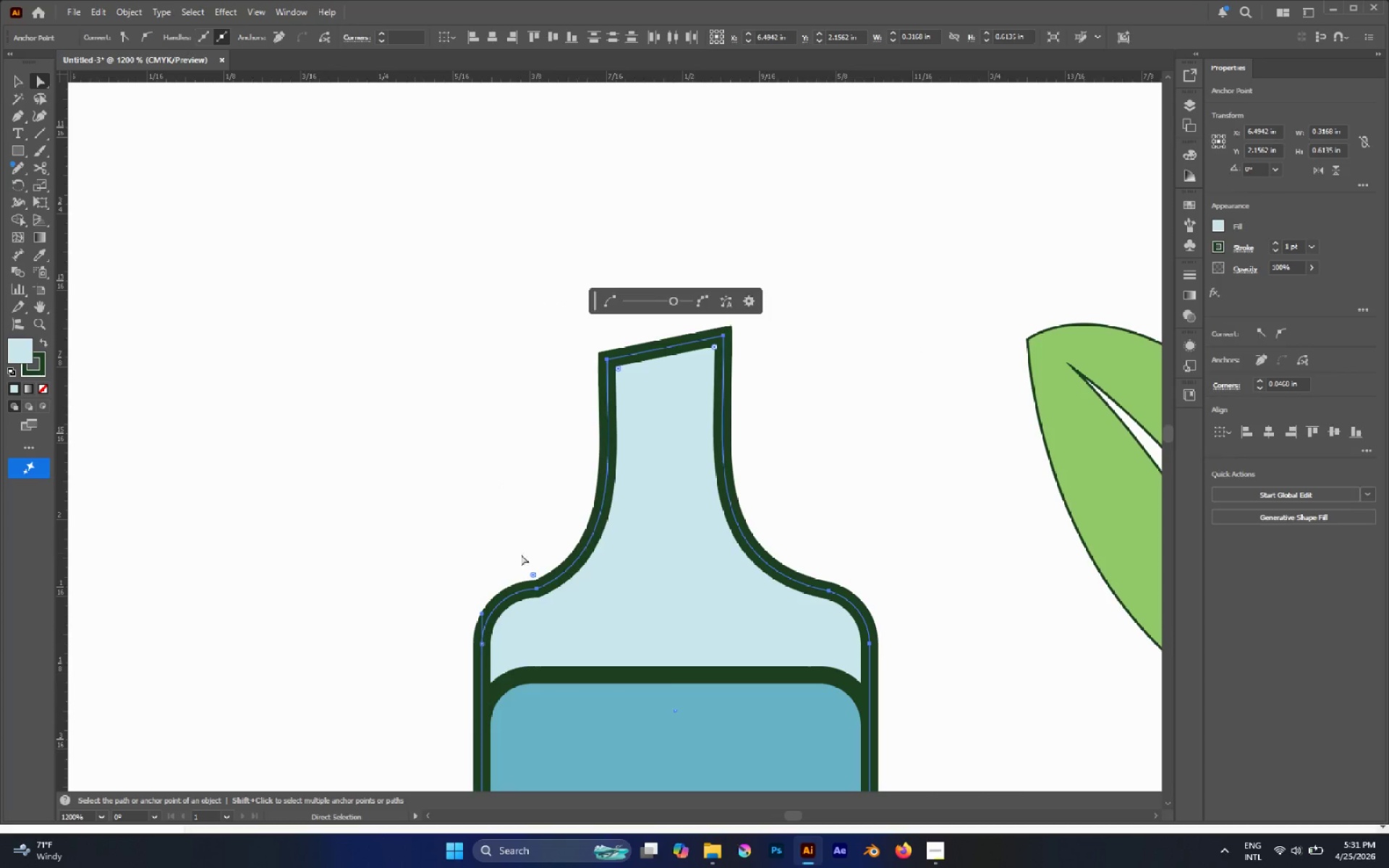 
left_click([533, 576])
 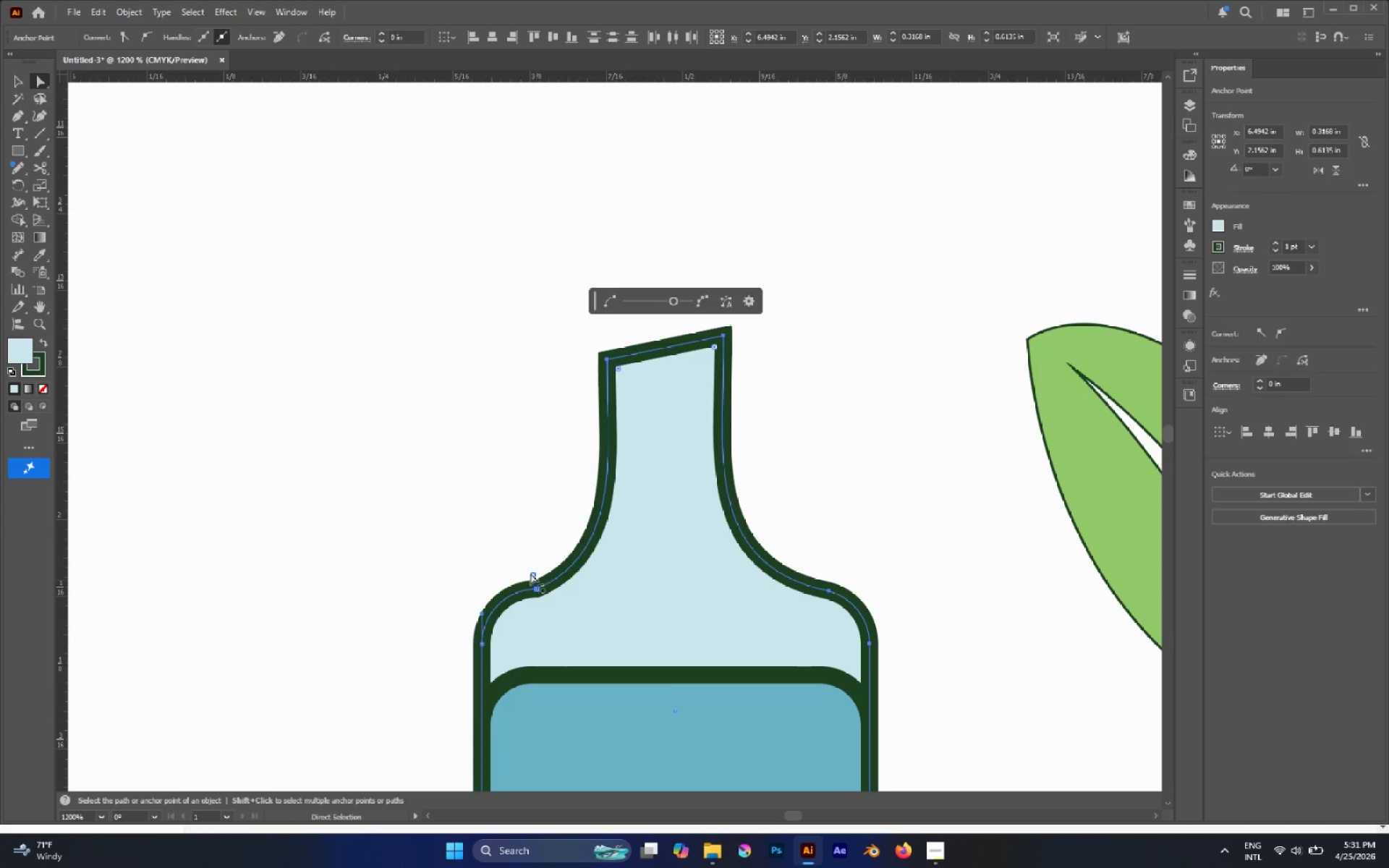 
left_click_drag(start_coordinate=[530, 573], to_coordinate=[56, 194])
 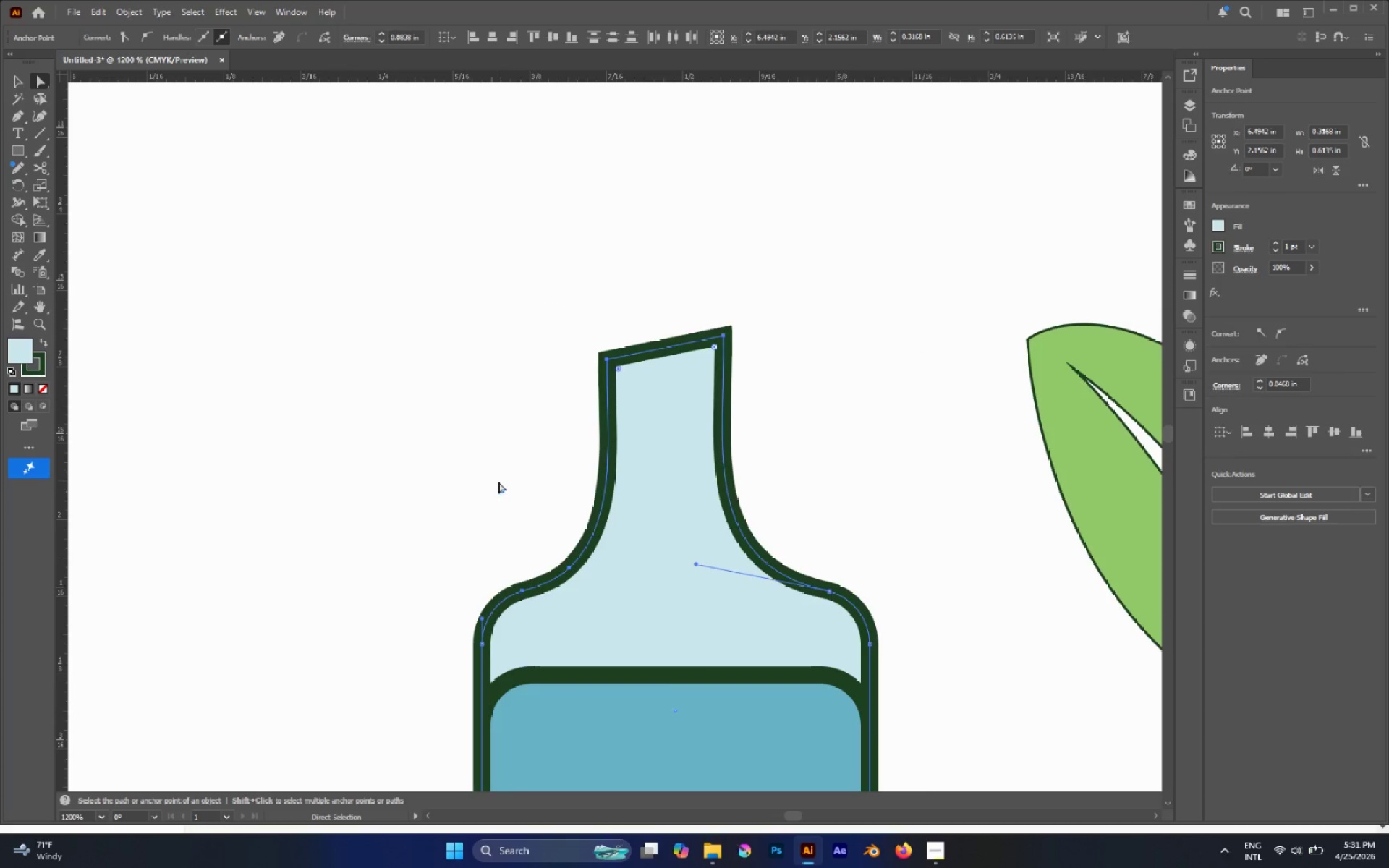 
left_click([501, 490])
 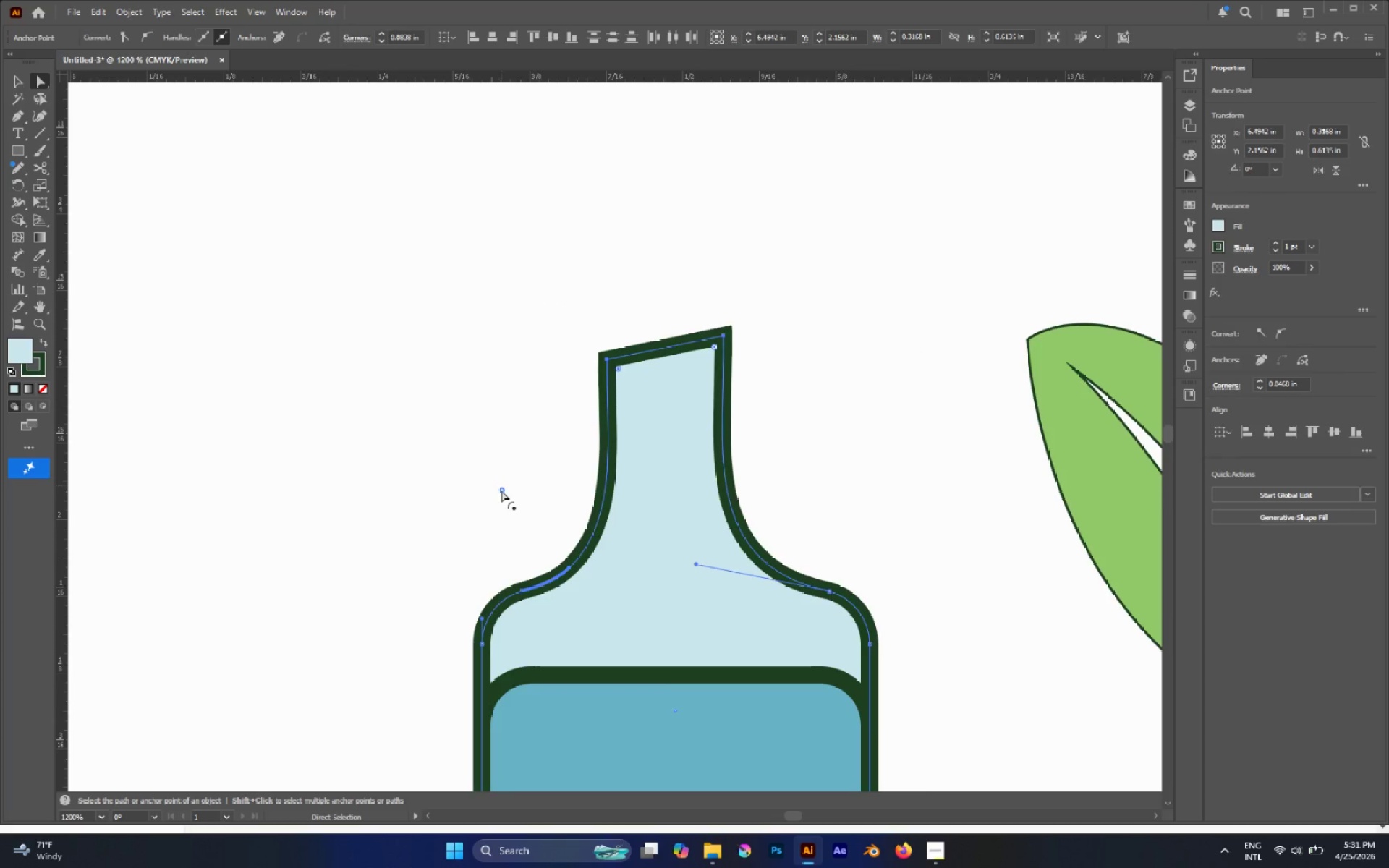 
left_click_drag(start_coordinate=[501, 490], to_coordinate=[305, 175])
 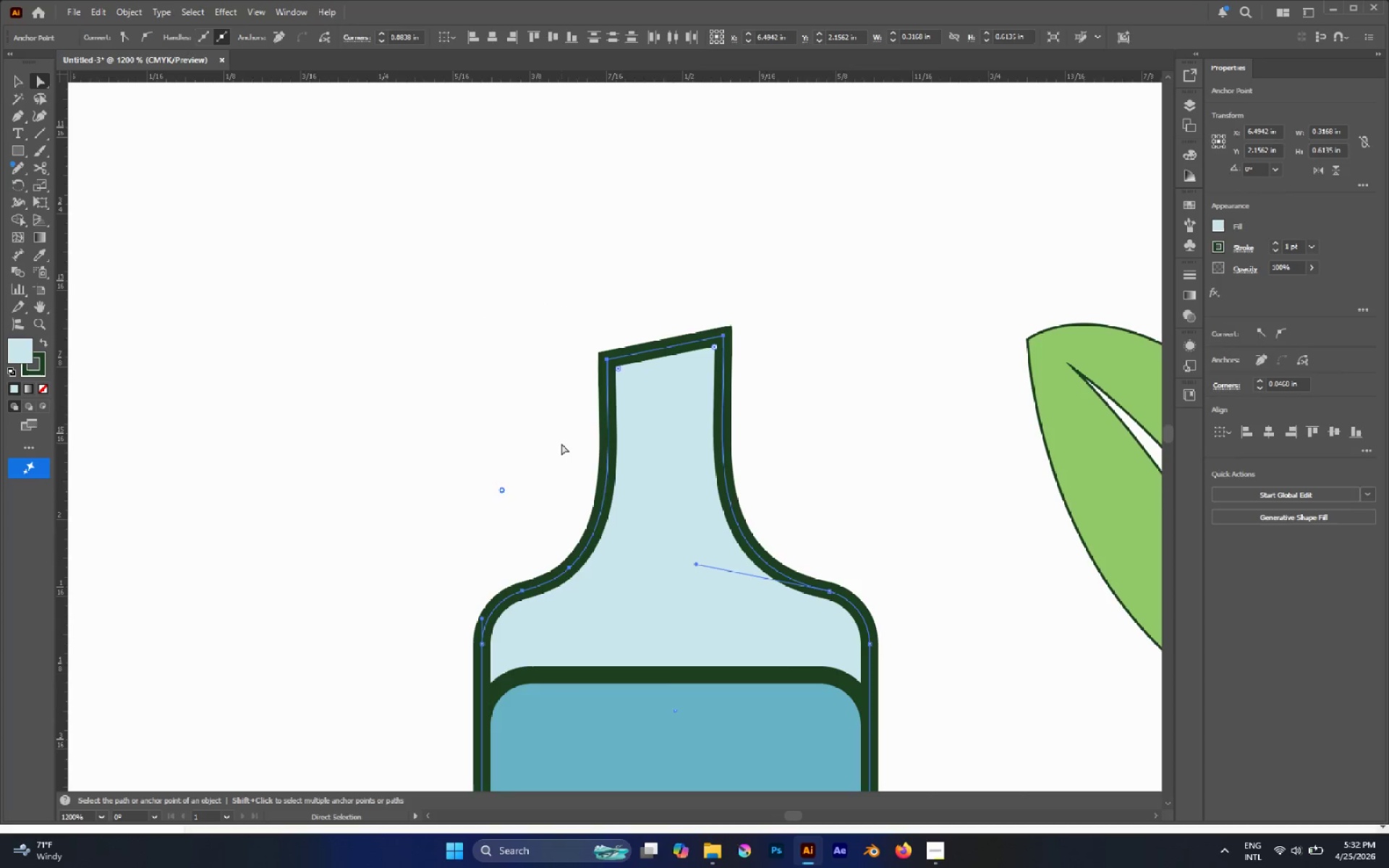 
hold_key(key=AltLeft, duration=0.43)
scroll: coordinate [569, 448], scroll_direction: down, amount: 2.0
 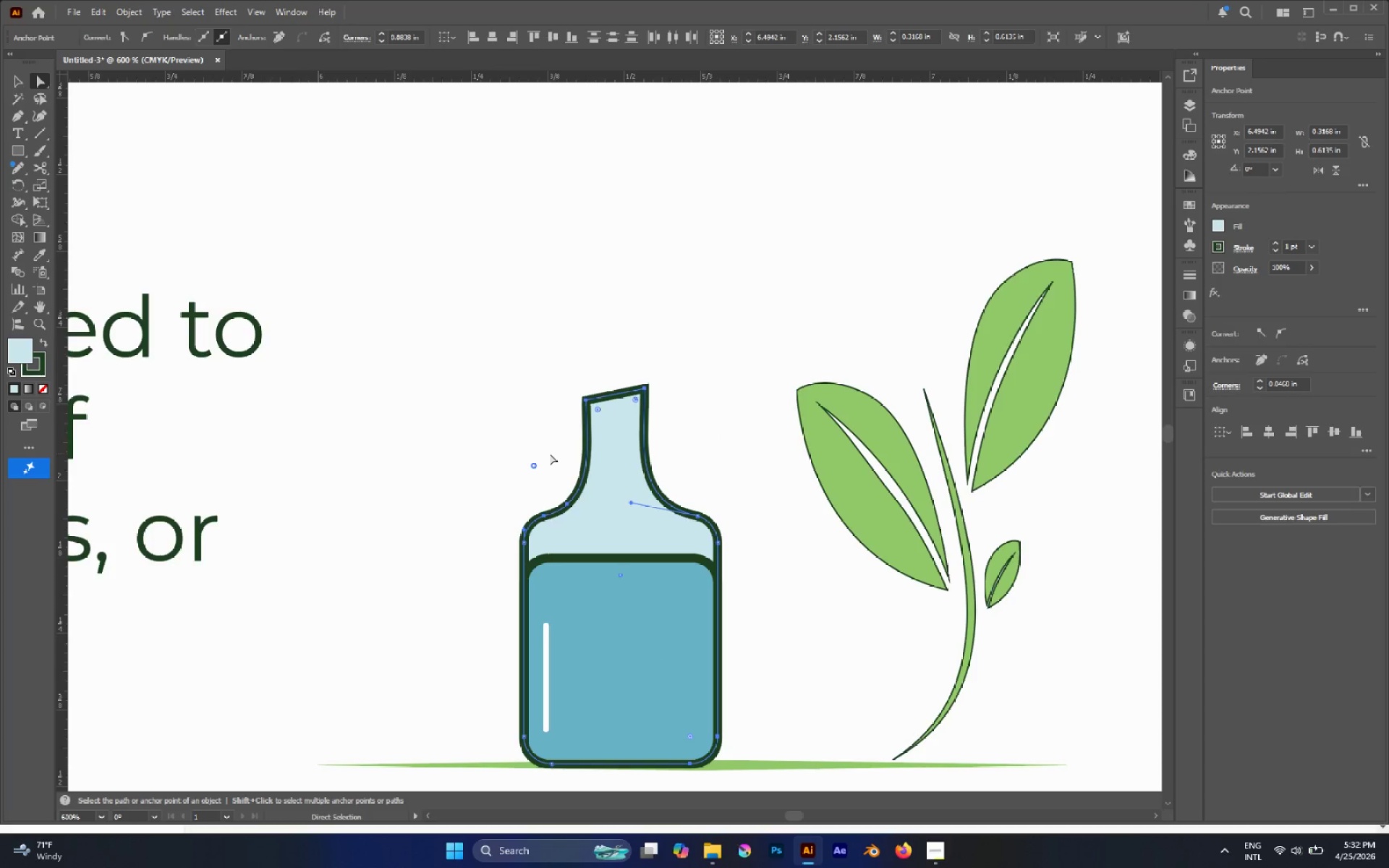 
left_click([550, 454])
 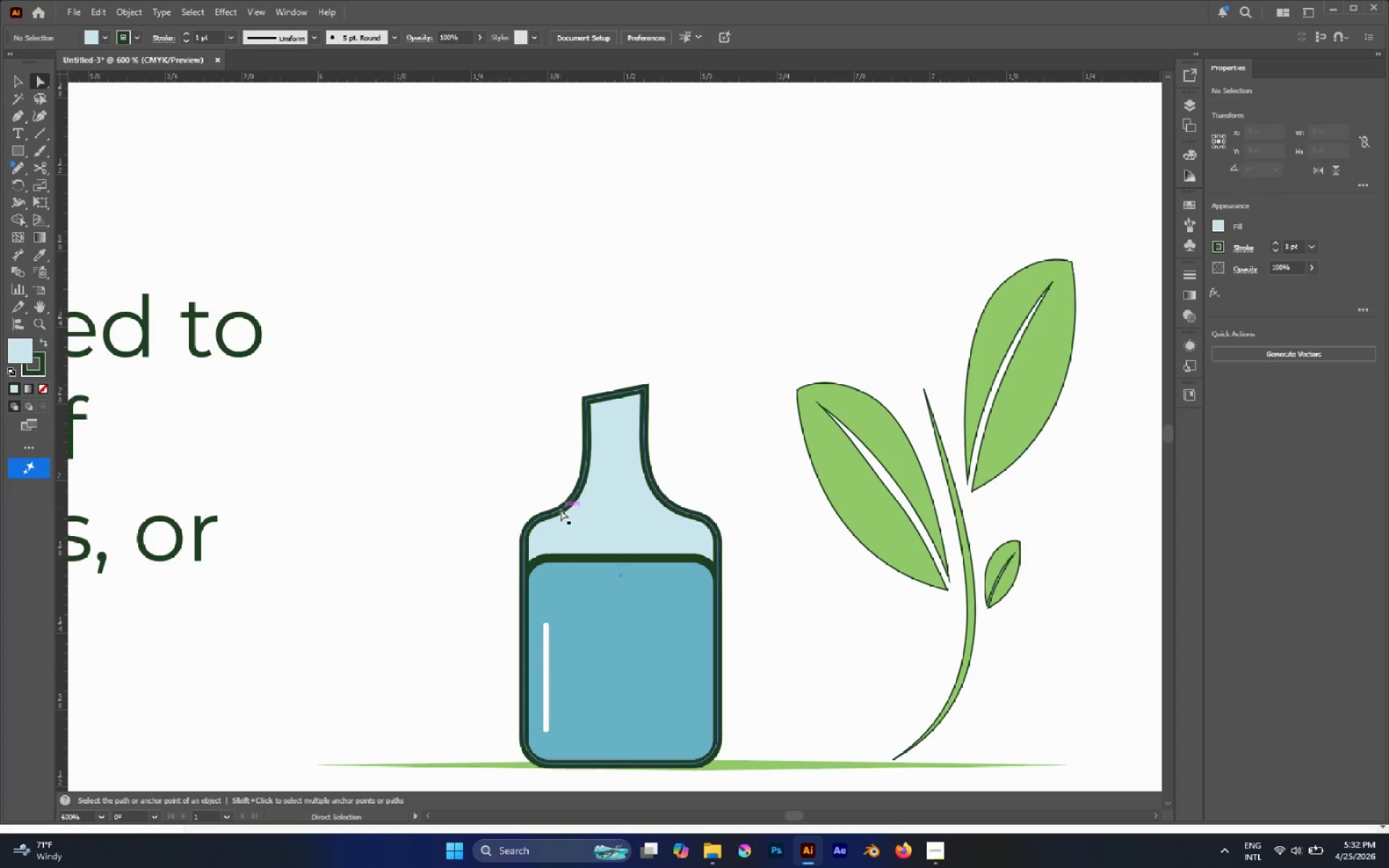 
left_click([561, 509])
 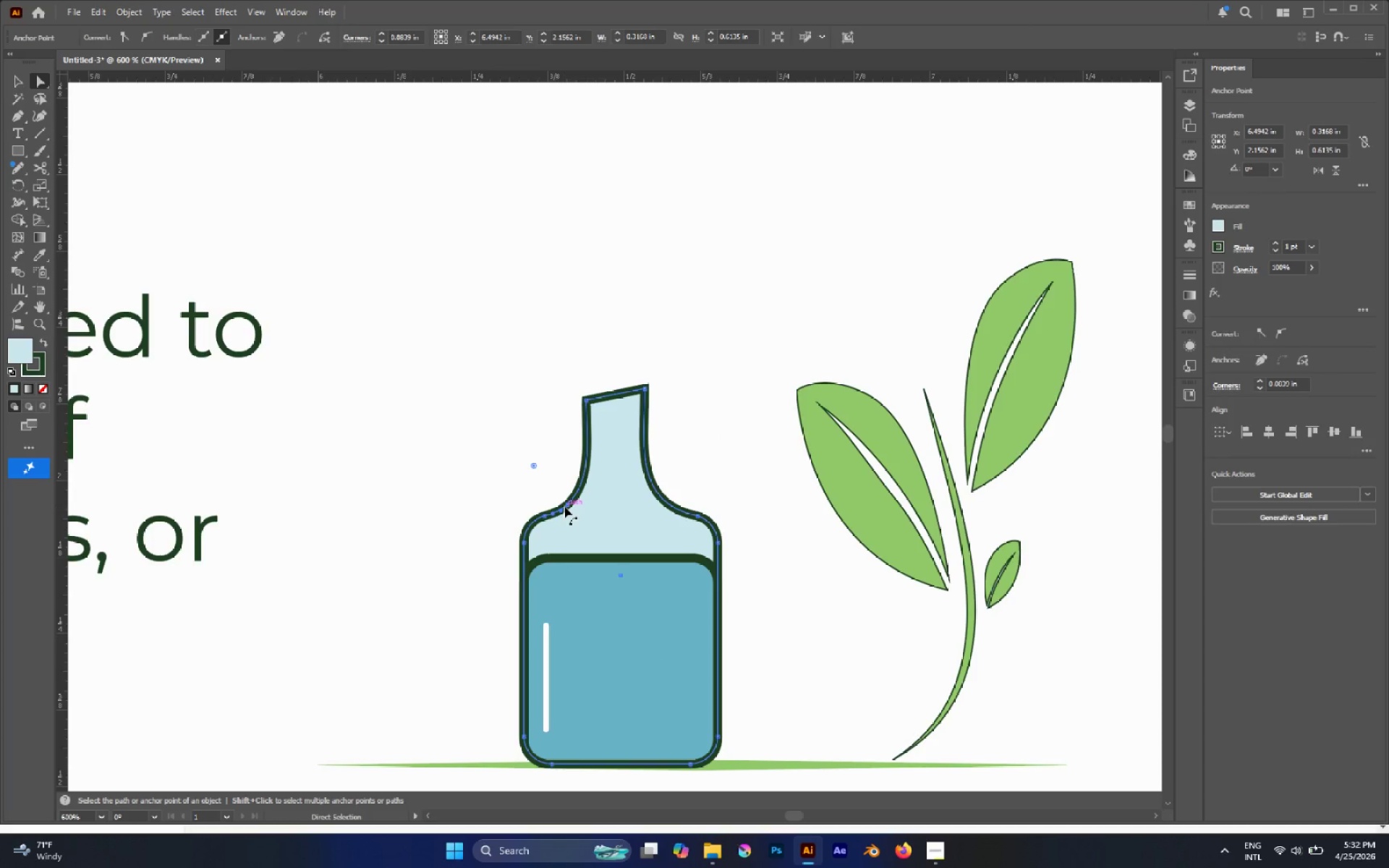 
wait(5.01)
 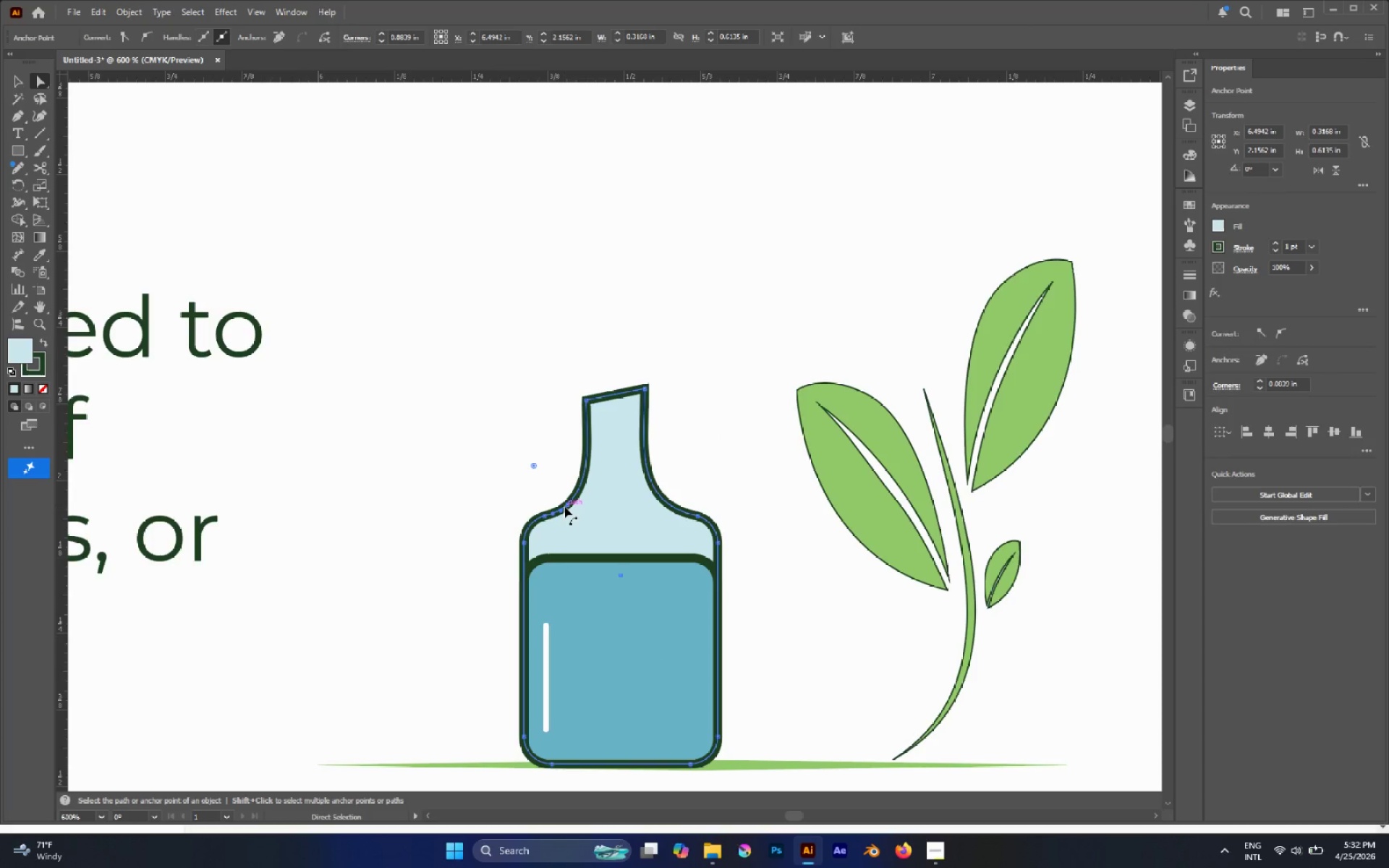 
left_click_drag(start_coordinate=[542, 328], to_coordinate=[692, 422])
 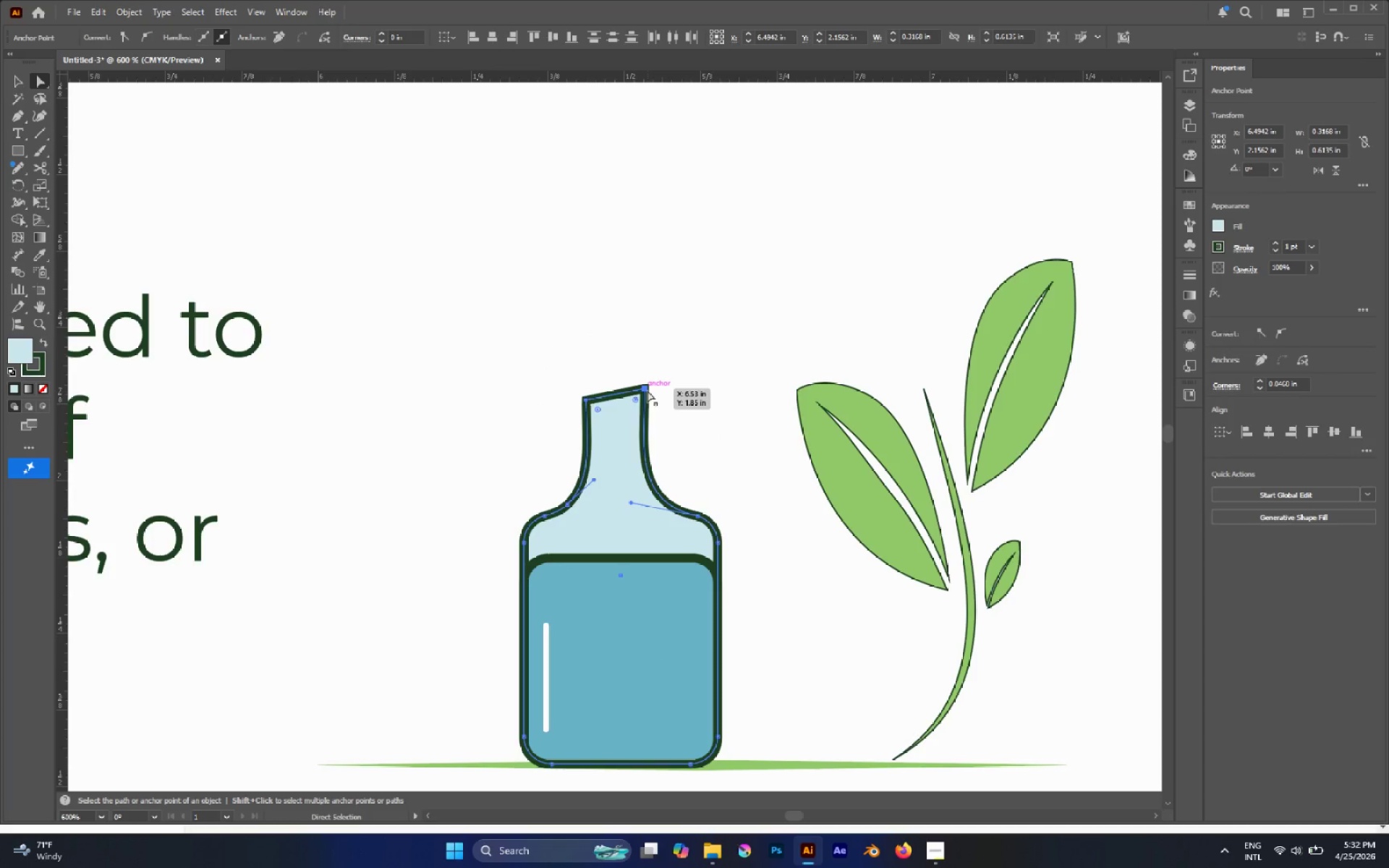 
left_click_drag(start_coordinate=[647, 391], to_coordinate=[642, 424])
 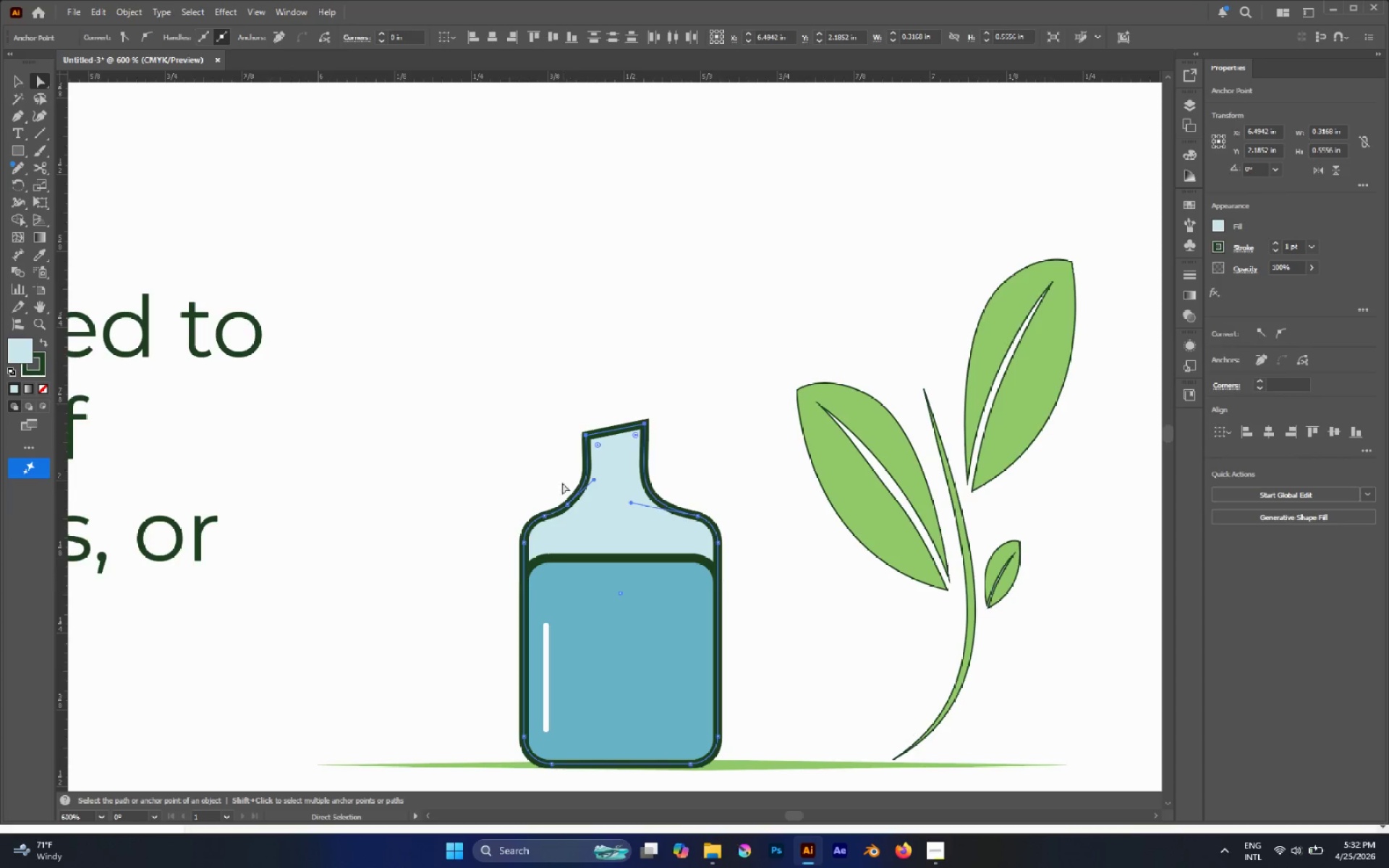 
hold_key(key=ShiftLeft, duration=1.74)
 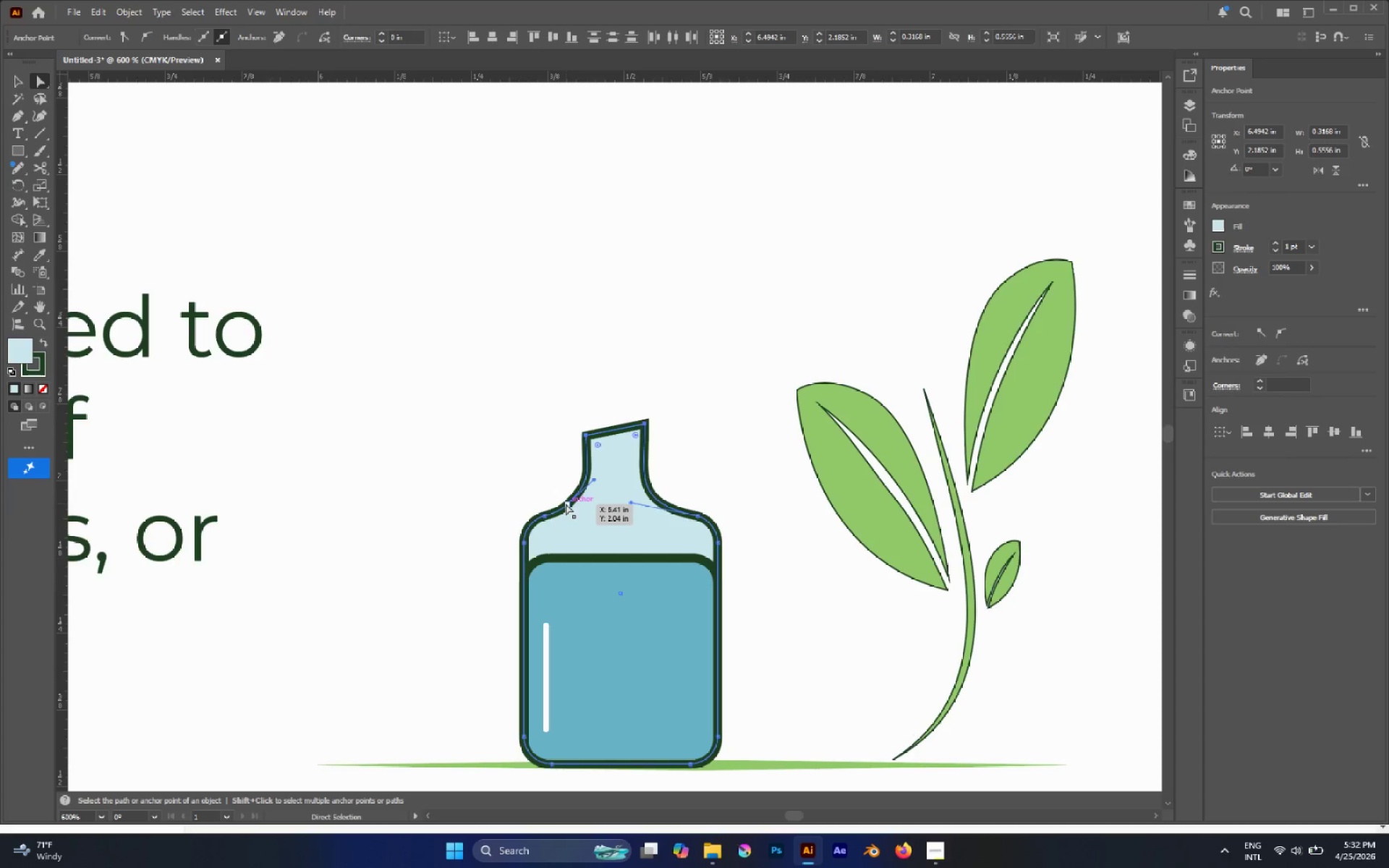 
left_click([565, 503])
 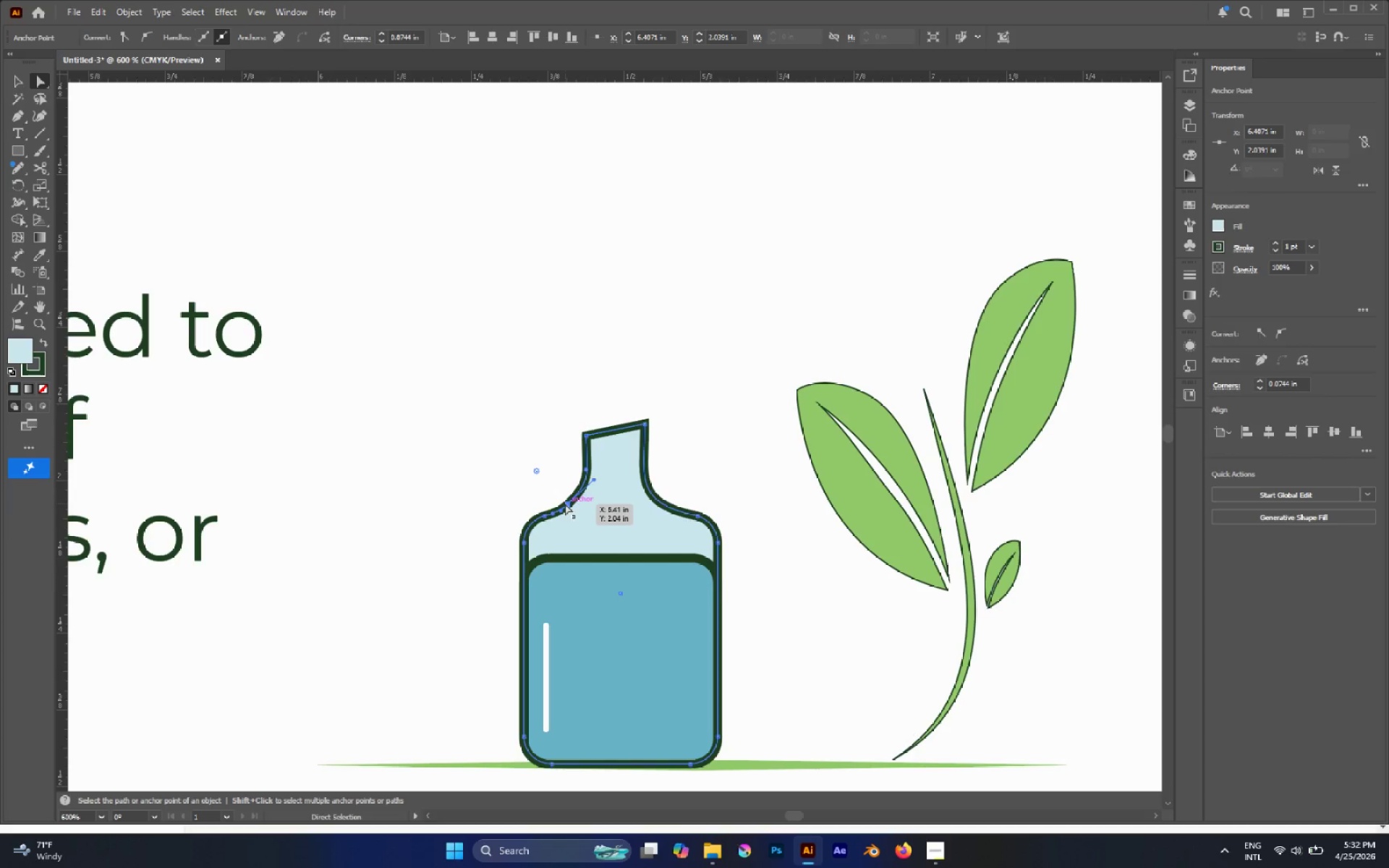 
hold_key(key=AltLeft, duration=1.48)
scroll: coordinate [565, 503], scroll_direction: up, amount: 3.0
 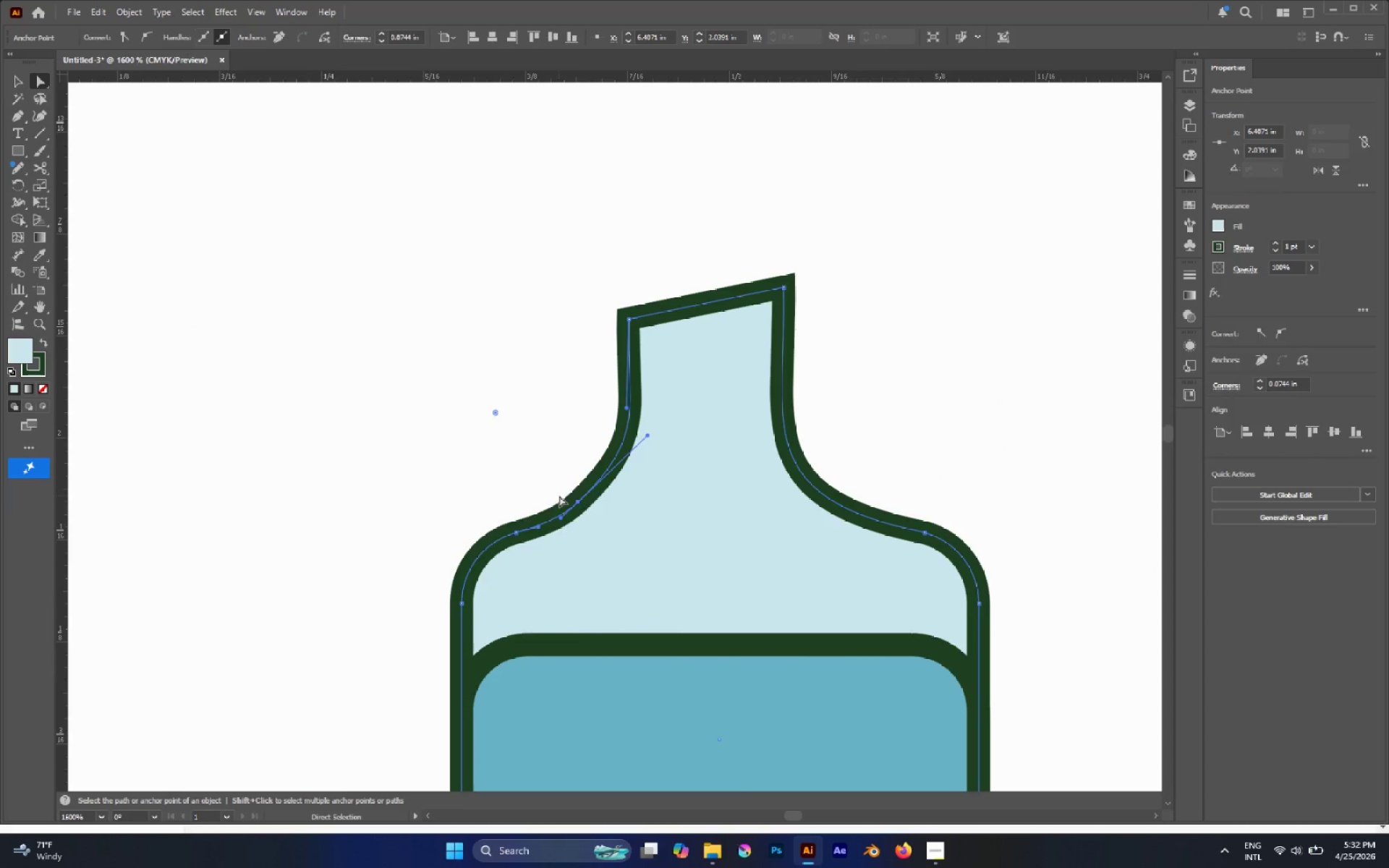 
left_click_drag(start_coordinate=[579, 504], to_coordinate=[572, 506])
 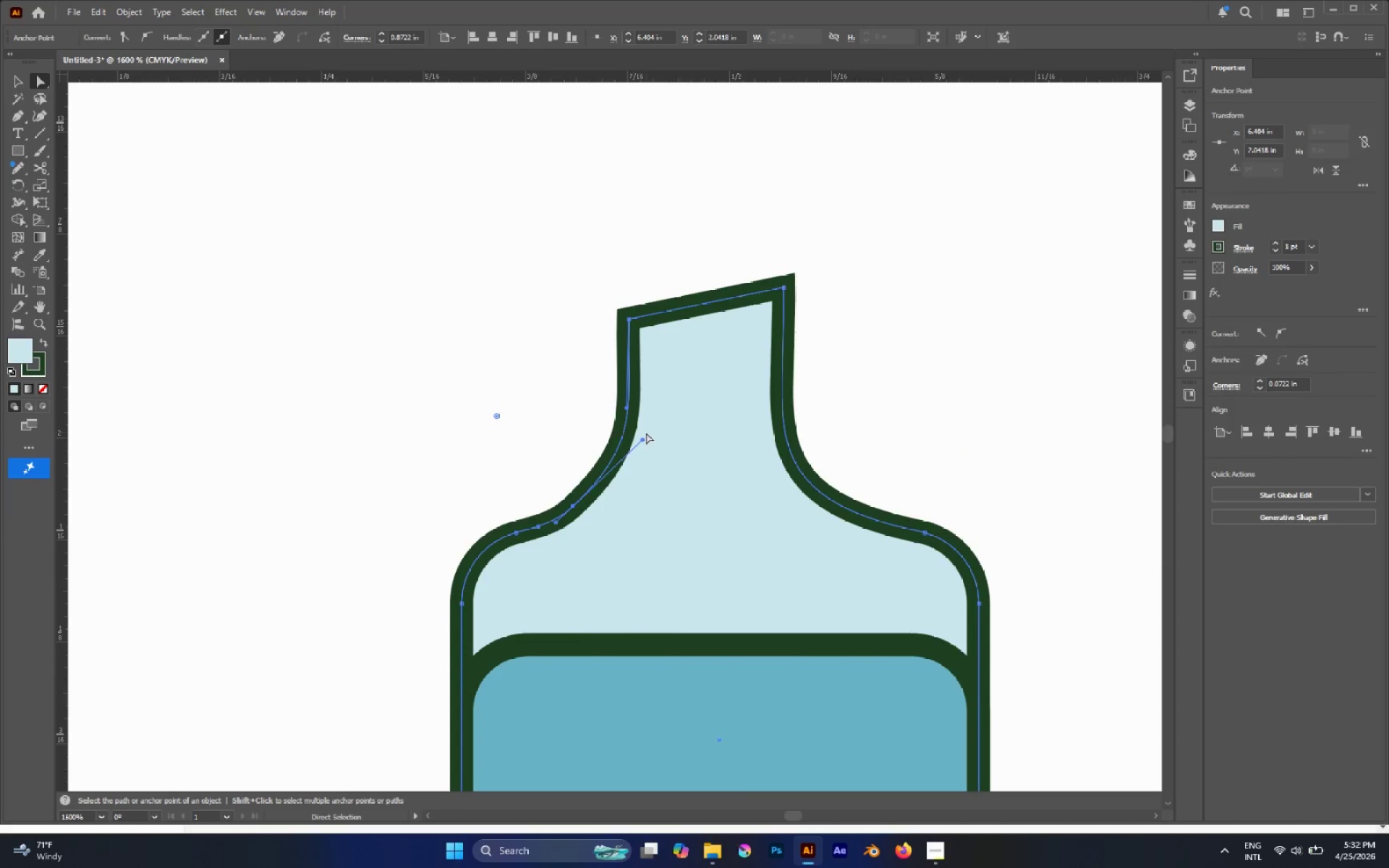 
left_click_drag(start_coordinate=[644, 442], to_coordinate=[624, 463])
 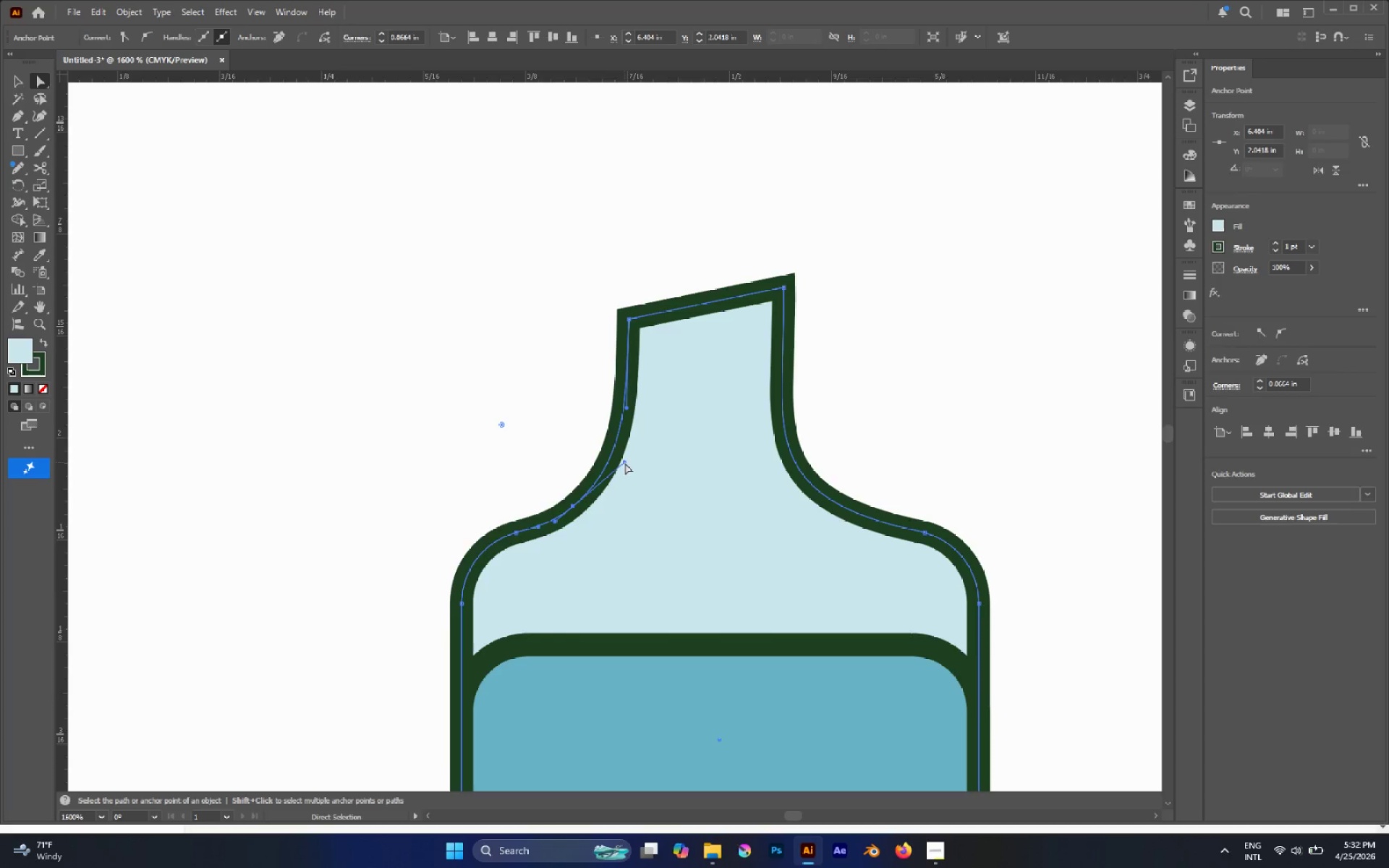 
hold_key(key=AltLeft, duration=1.19)
scroll: coordinate [640, 466], scroll_direction: none, amount: 0.0
 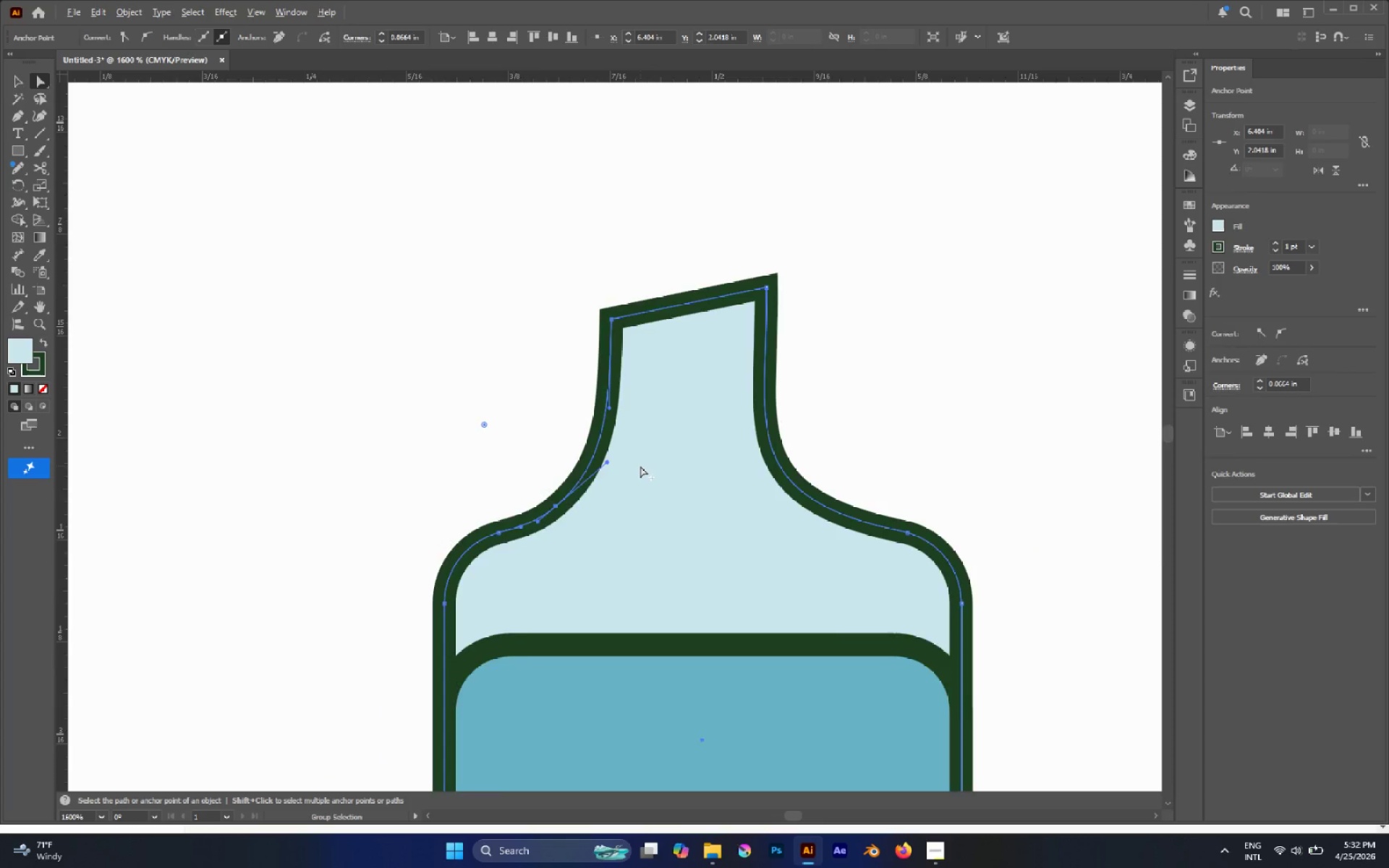 
scroll: coordinate [640, 466], scroll_direction: down, amount: 1.0
 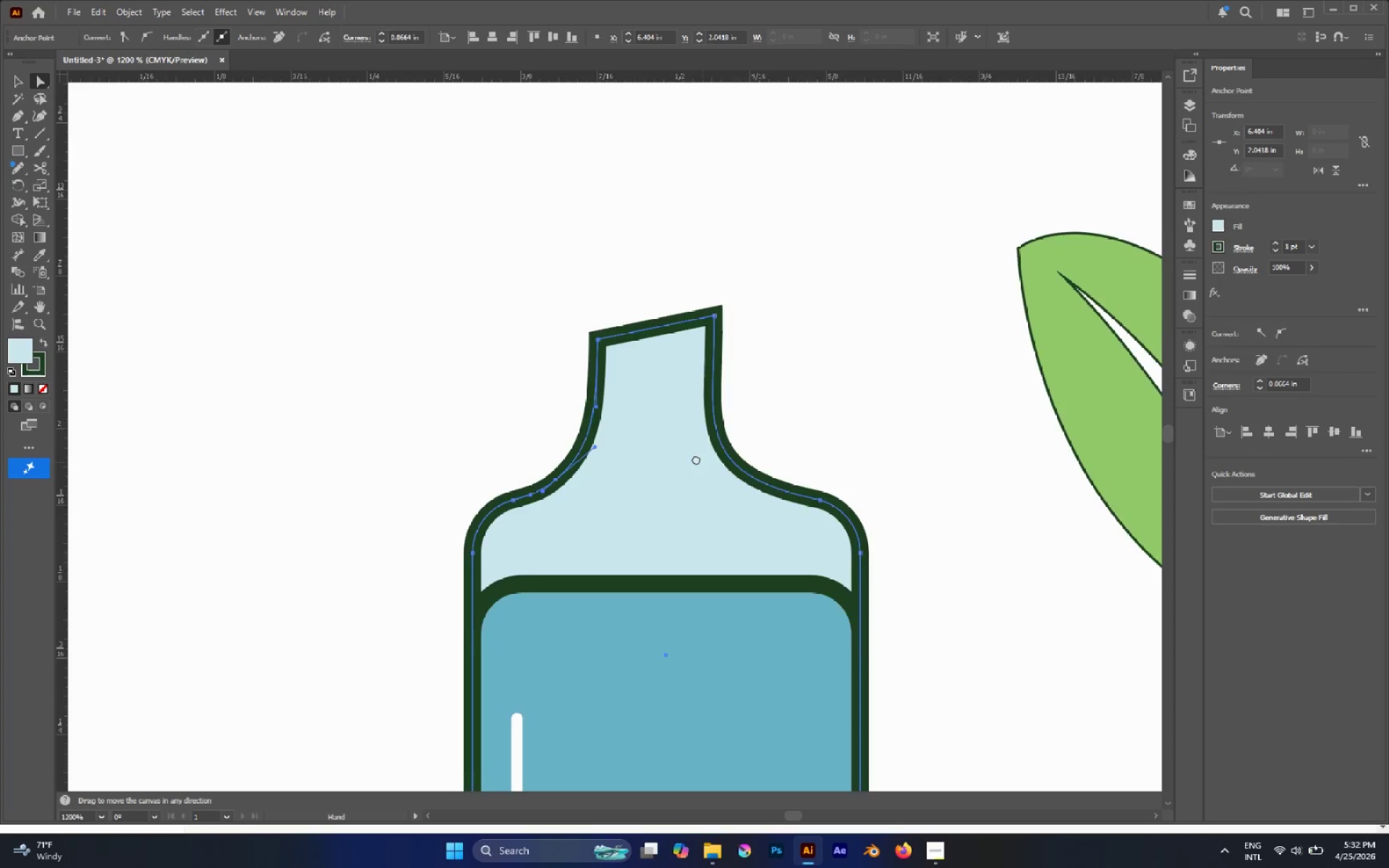 
key(Alt+AltLeft)
 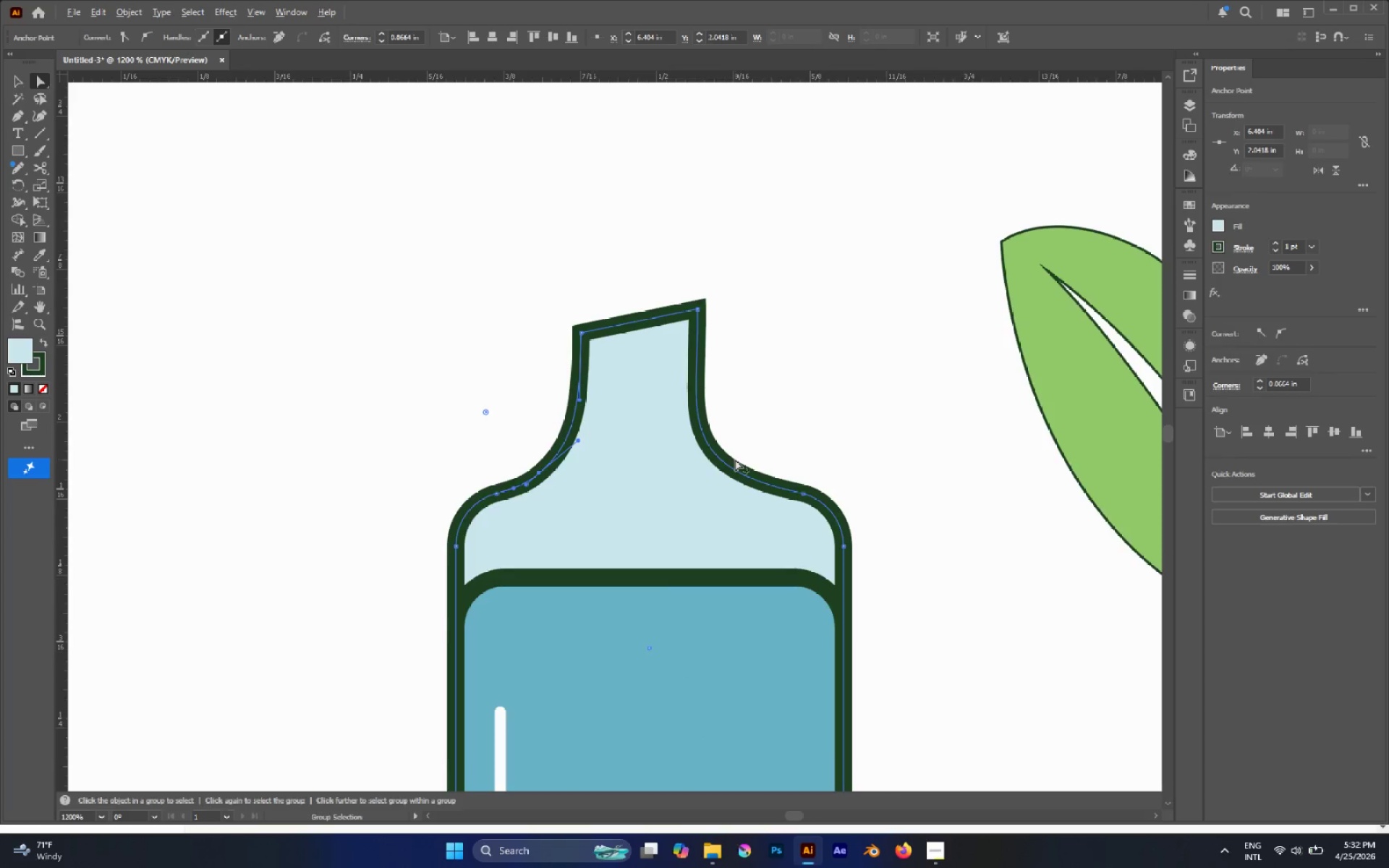 
scroll: coordinate [735, 459], scroll_direction: up, amount: 1.0
 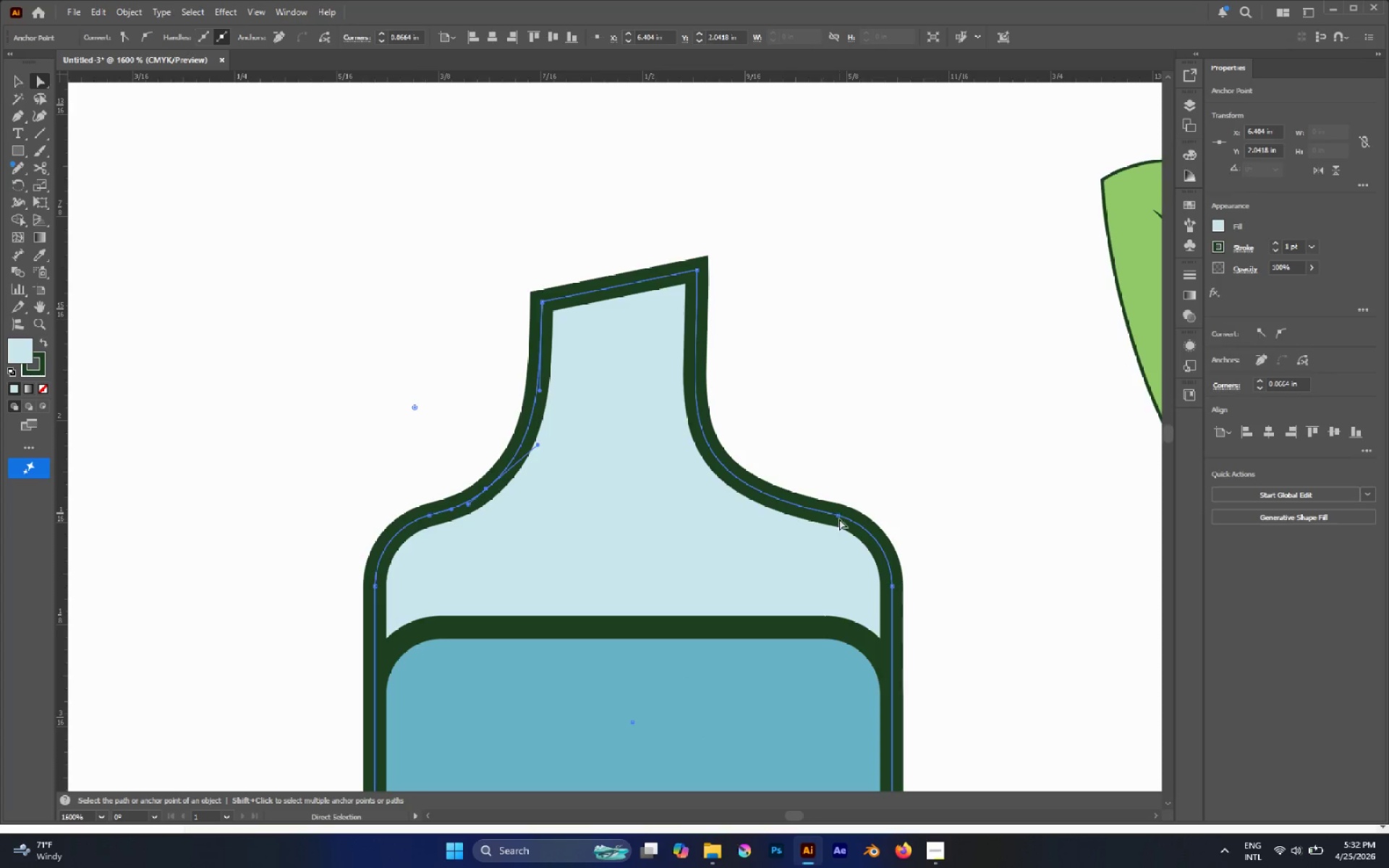 
left_click([839, 515])
 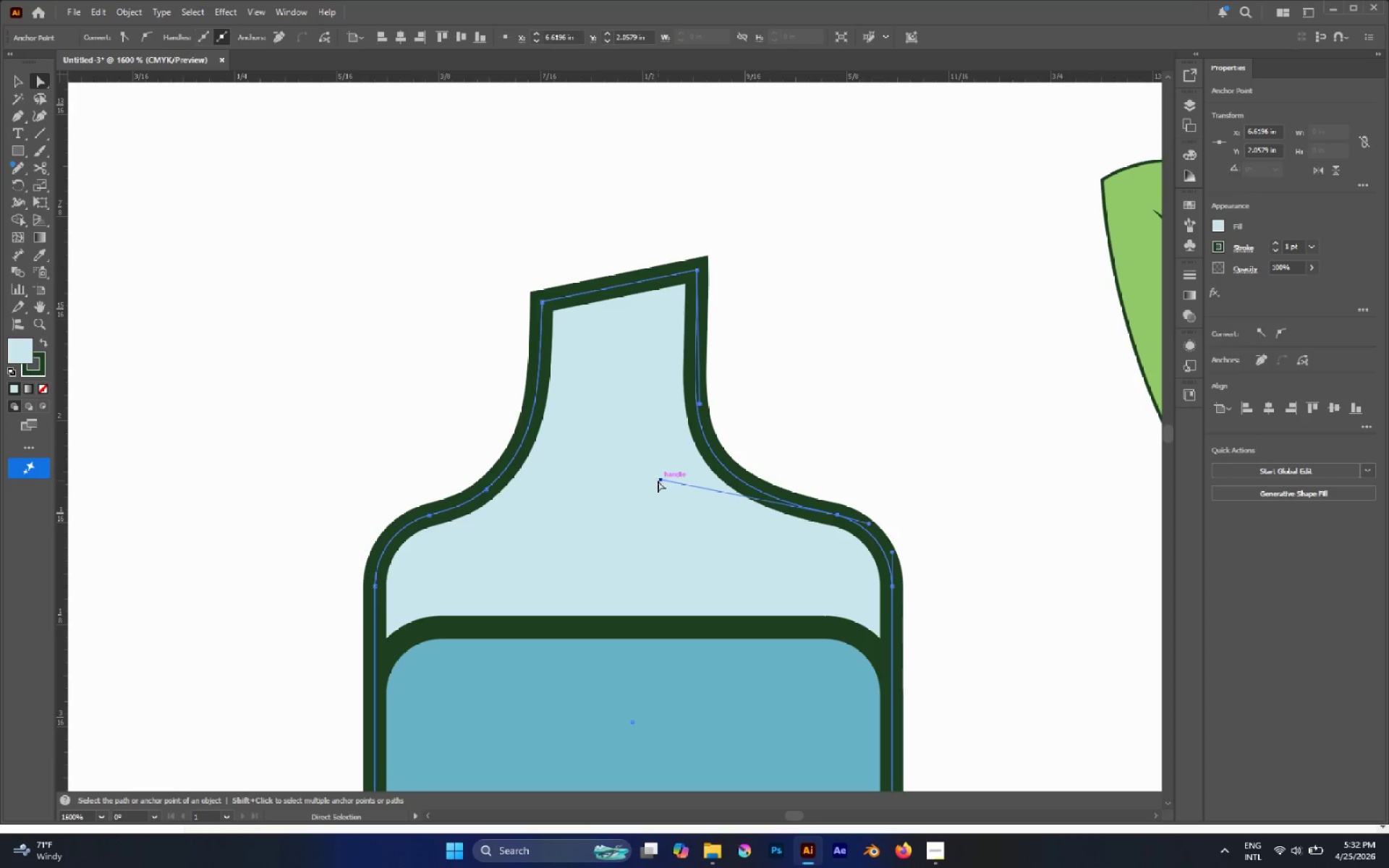 
left_click_drag(start_coordinate=[658, 480], to_coordinate=[715, 468])
 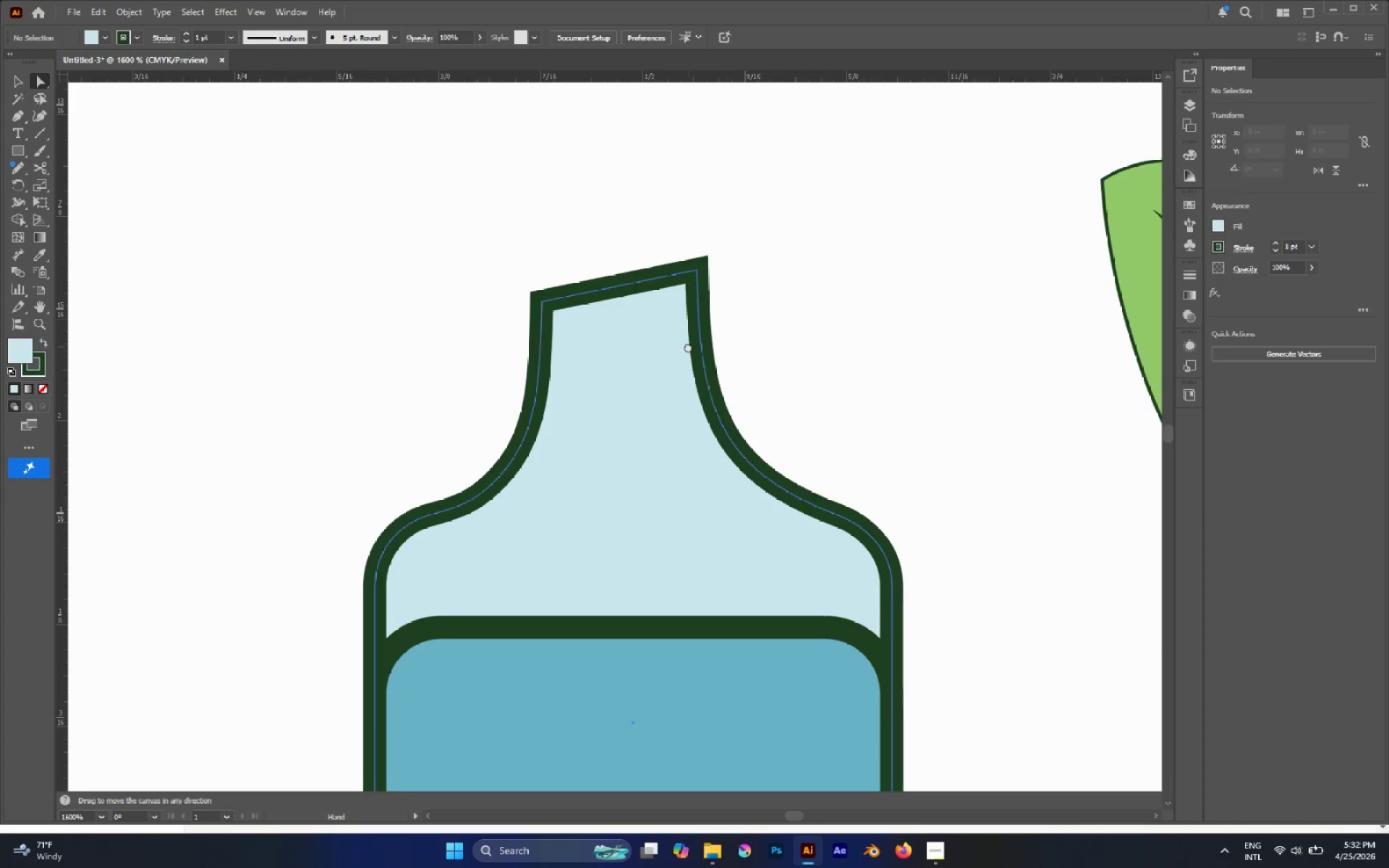 
hold_key(key=AltLeft, duration=0.41)
scroll: coordinate [650, 421], scroll_direction: down, amount: 3.0
 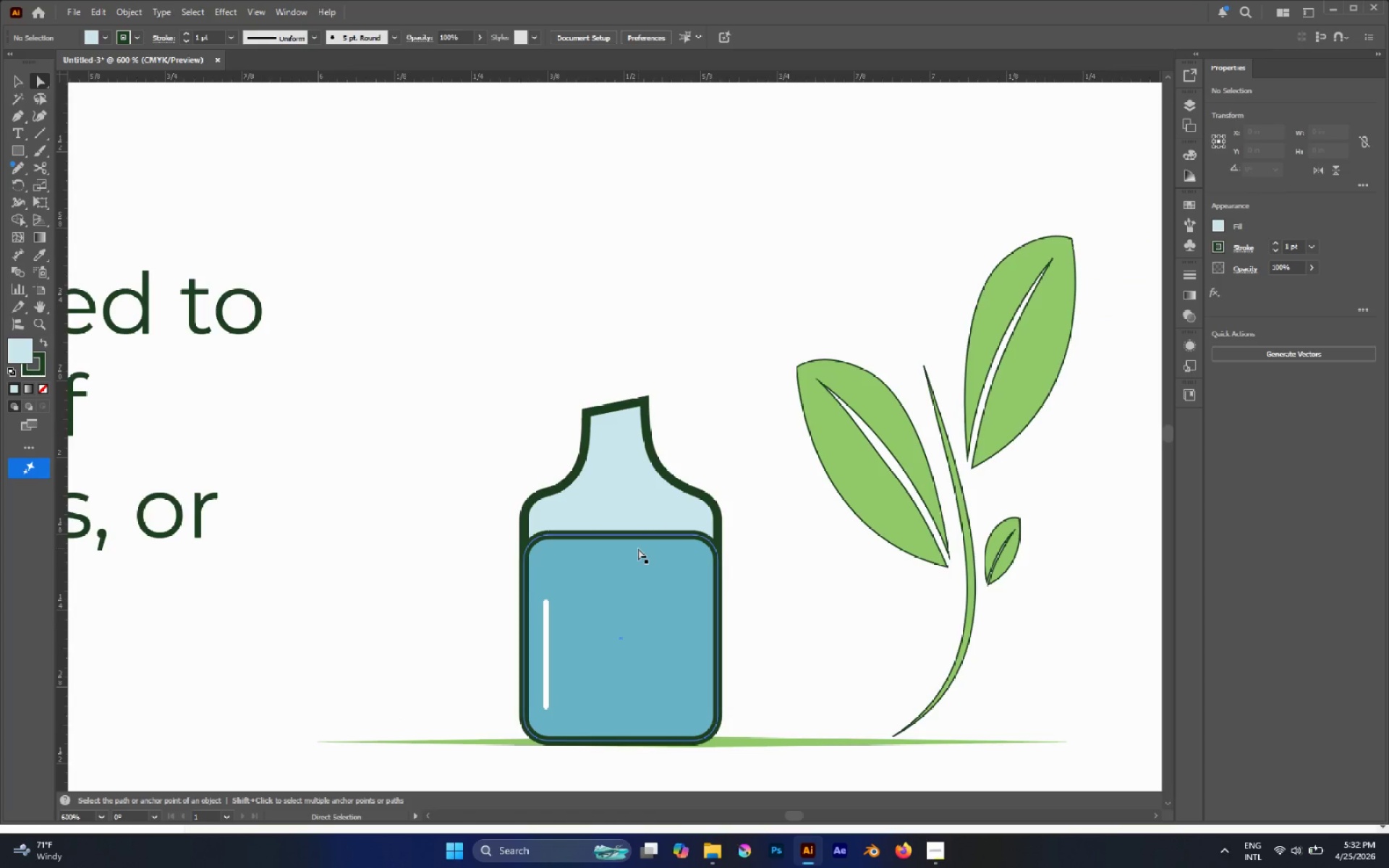 
left_click([638, 548])
 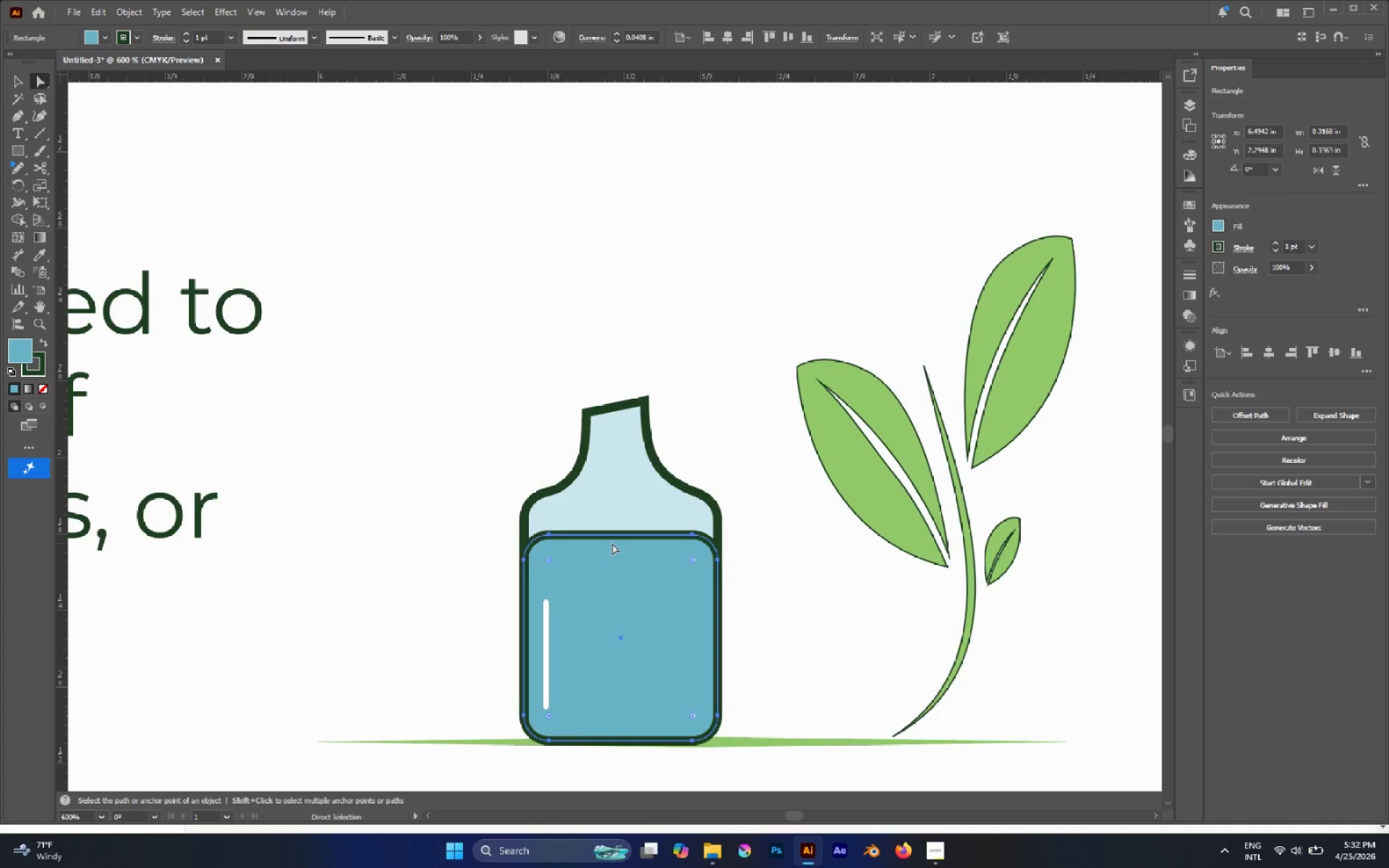 
hold_key(key=AltLeft, duration=0.47)
scroll: coordinate [628, 537], scroll_direction: none, amount: 0.0
 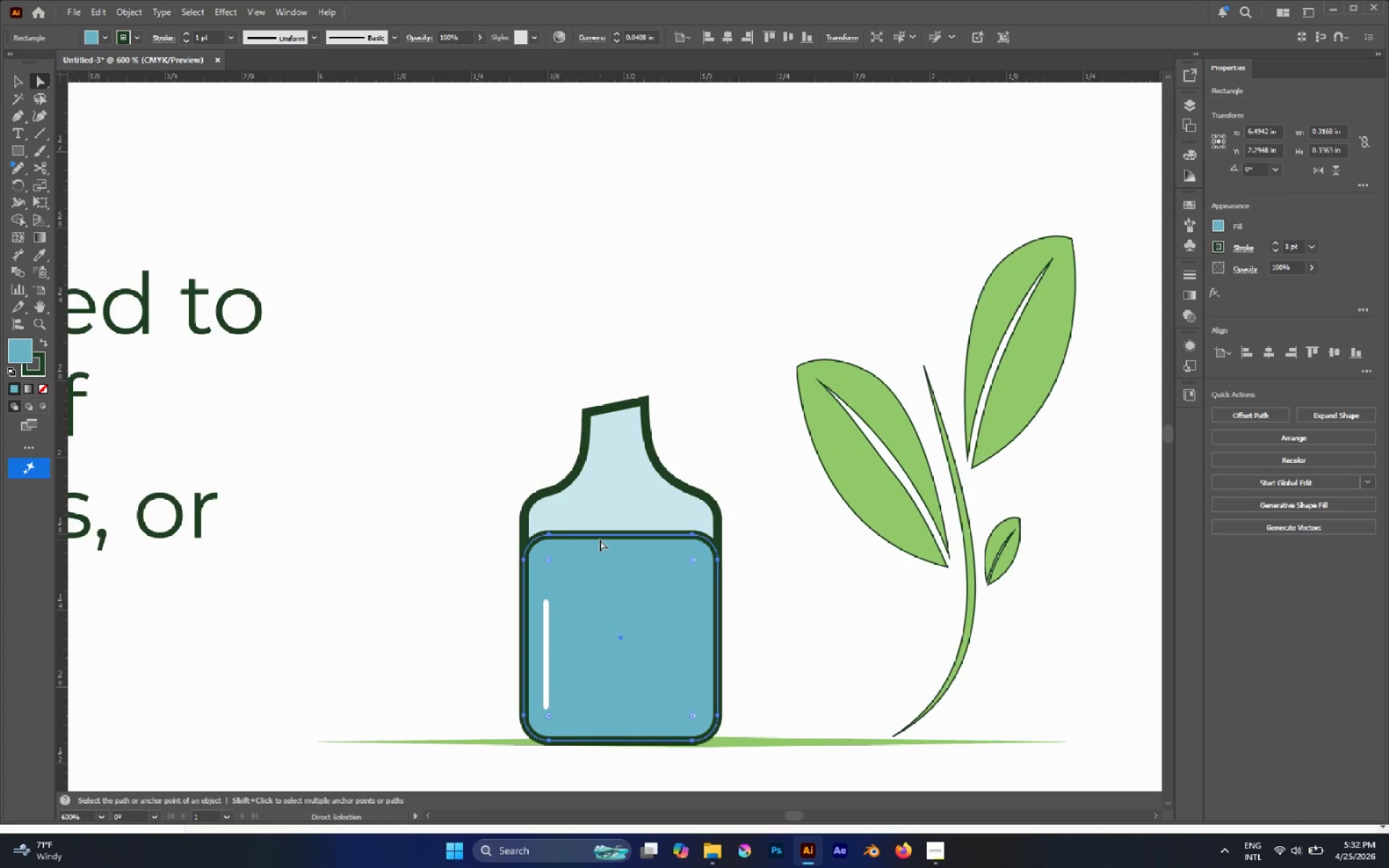 
hold_key(key=AltLeft, duration=0.41)
scroll: coordinate [605, 537], scroll_direction: up, amount: 1.0
 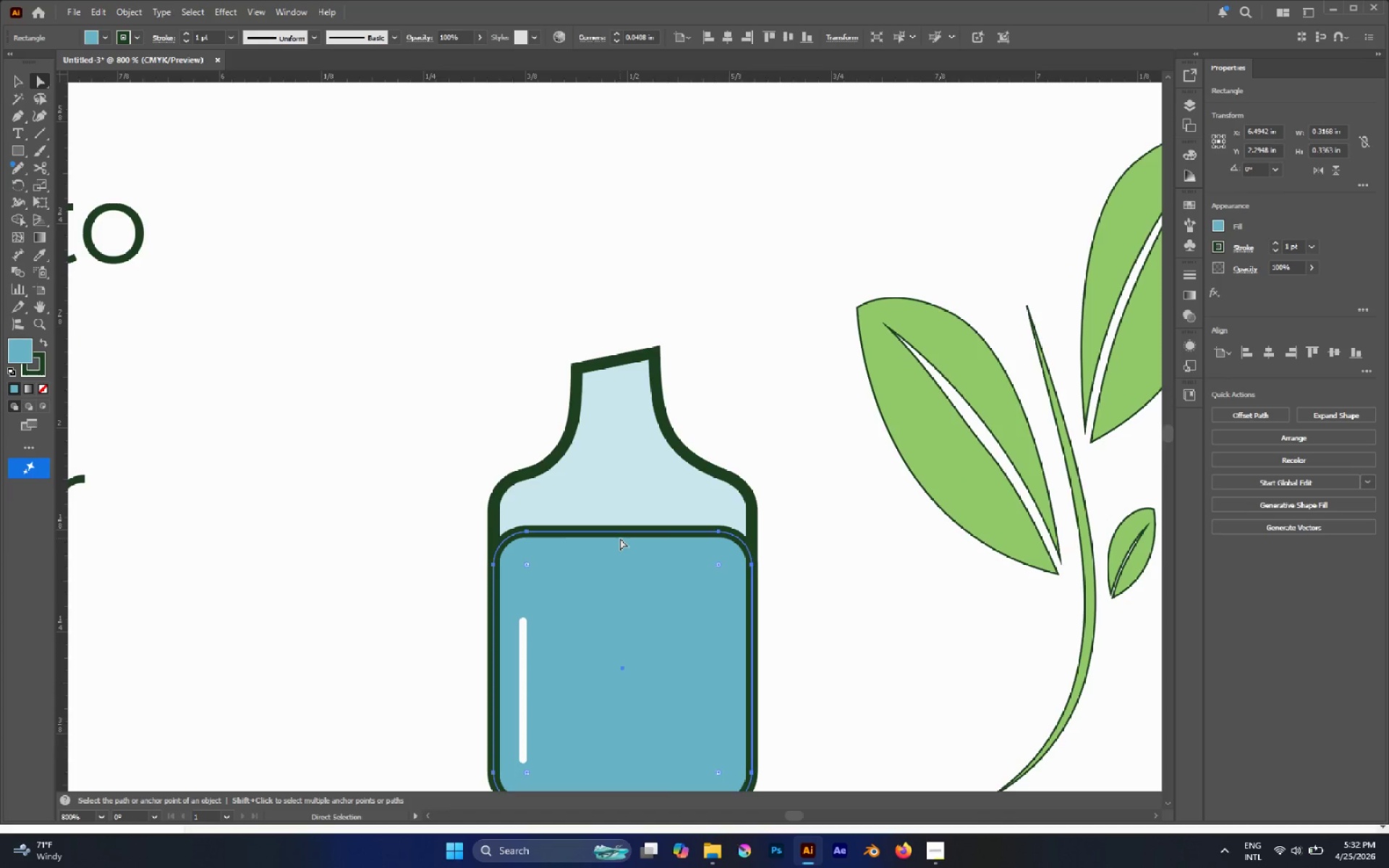 
scroll: coordinate [620, 538], scroll_direction: none, amount: 0.0
 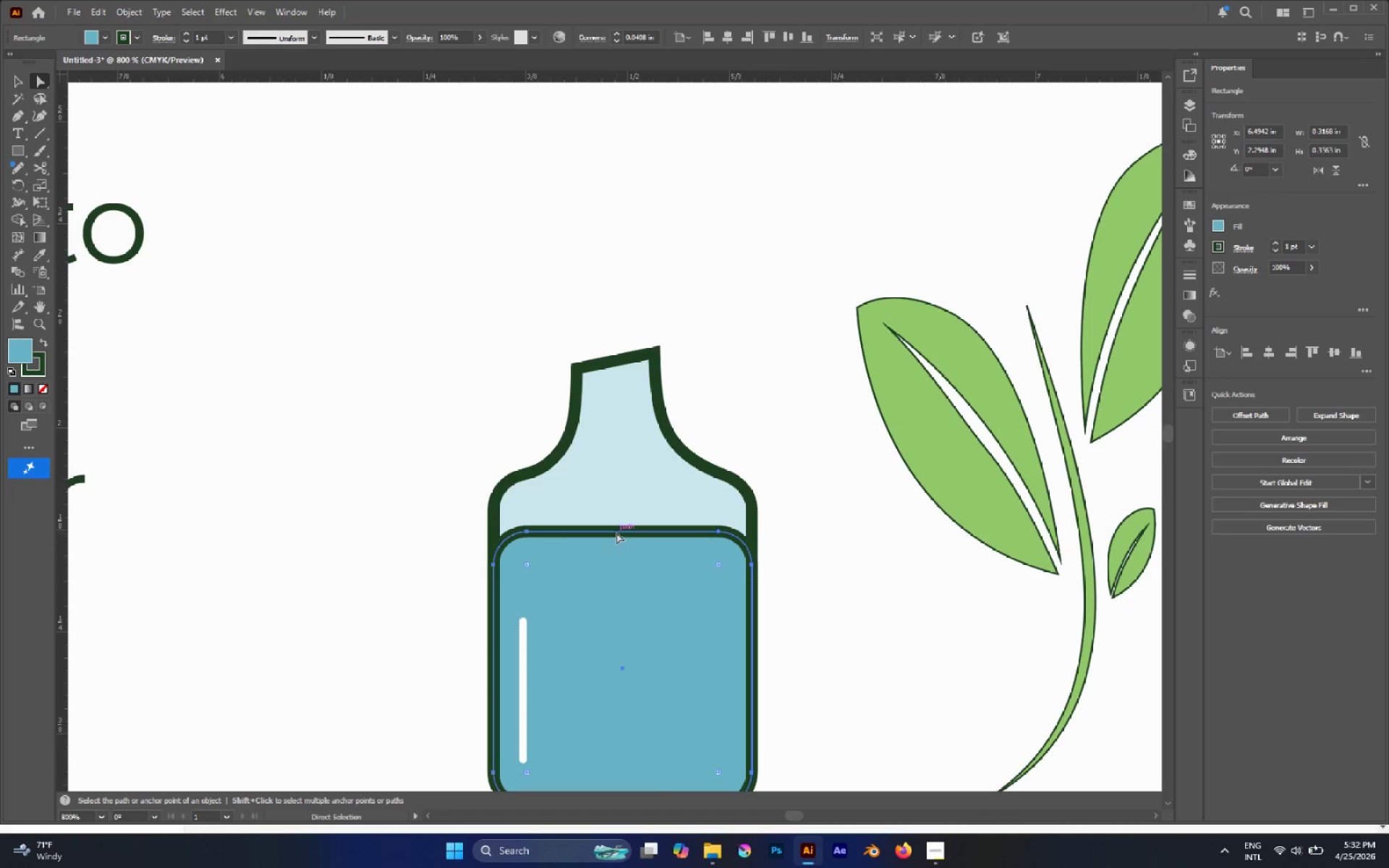 
key(Alt+X)
 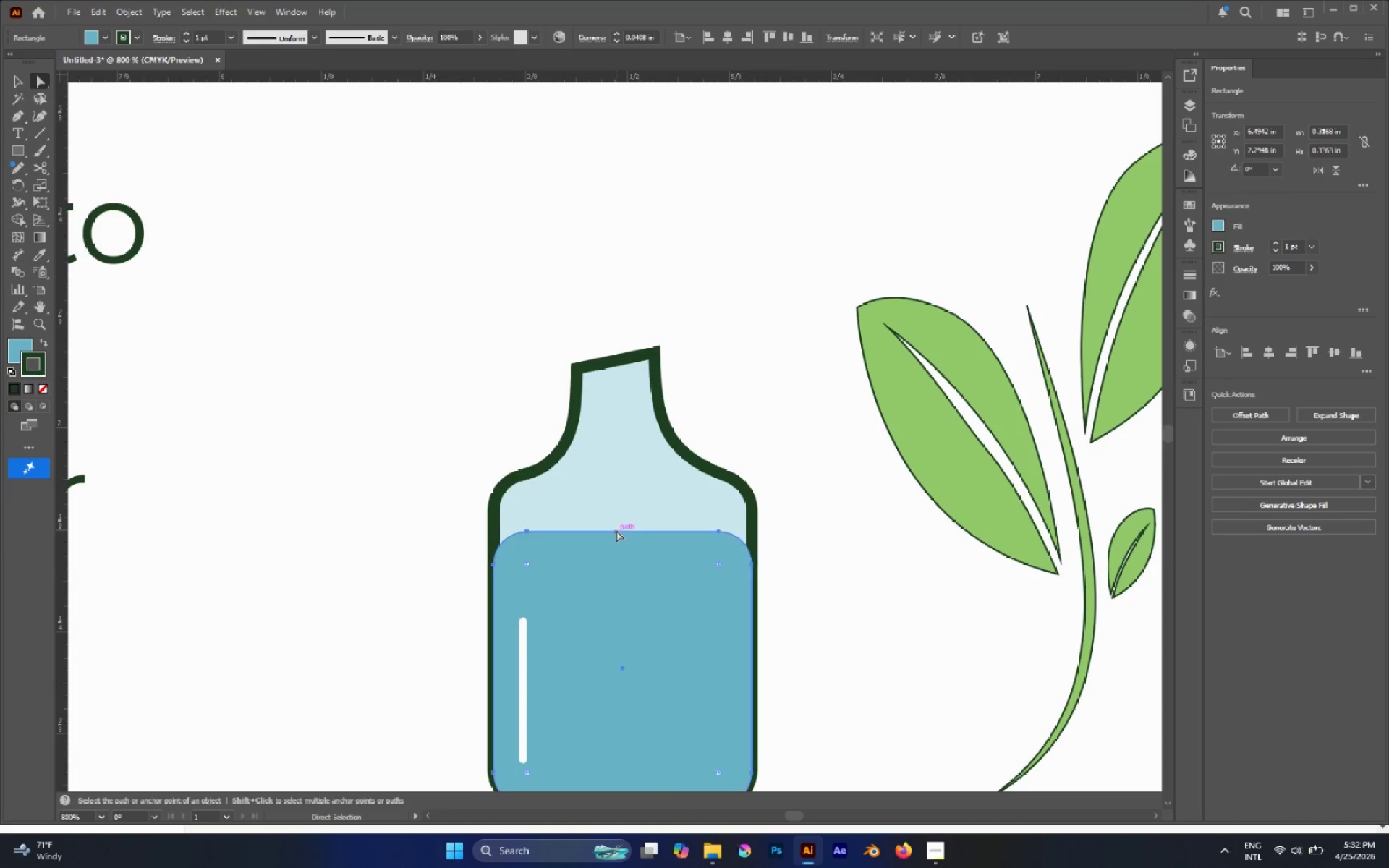 
key(Slash)
 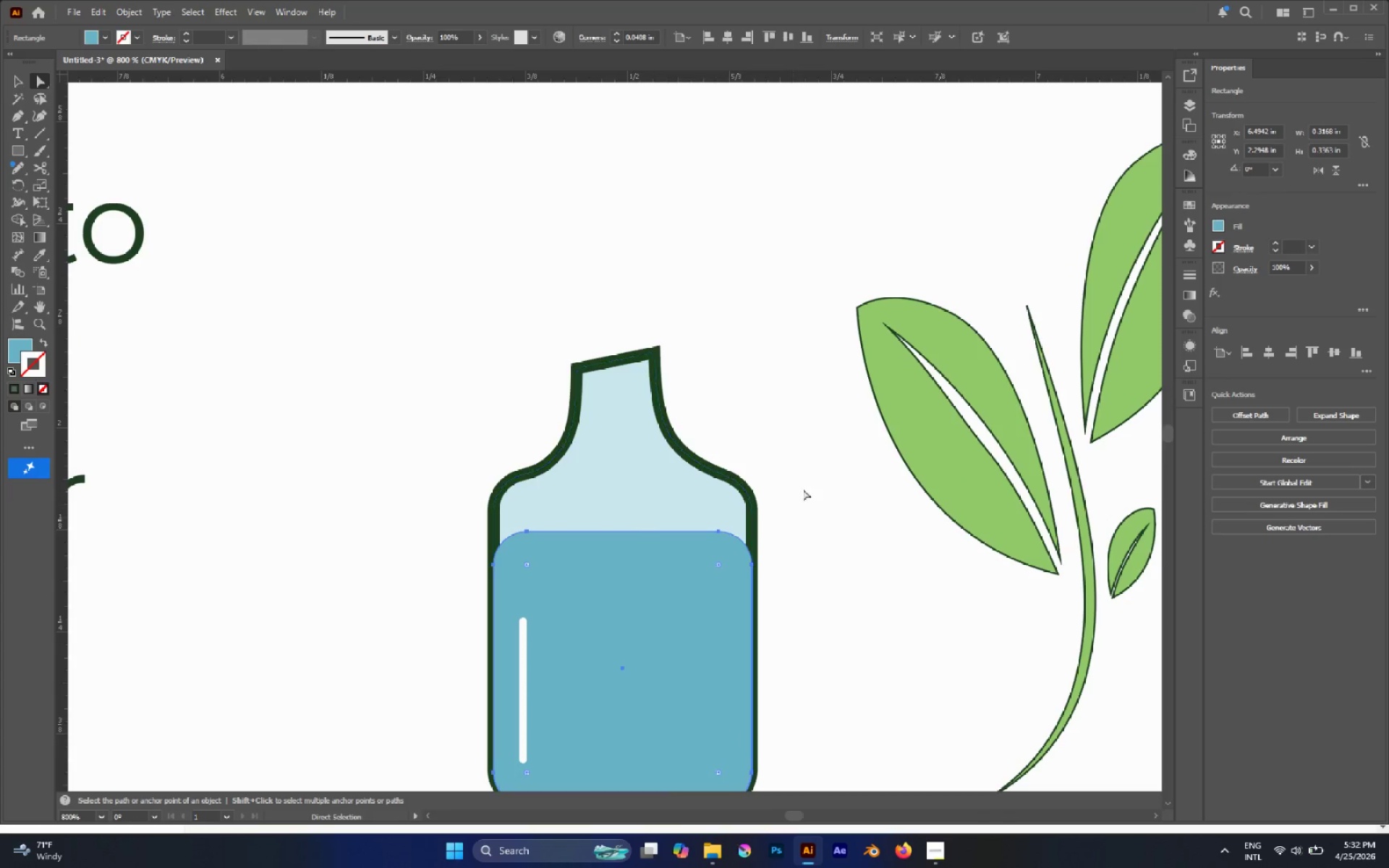 
left_click([807, 475])
 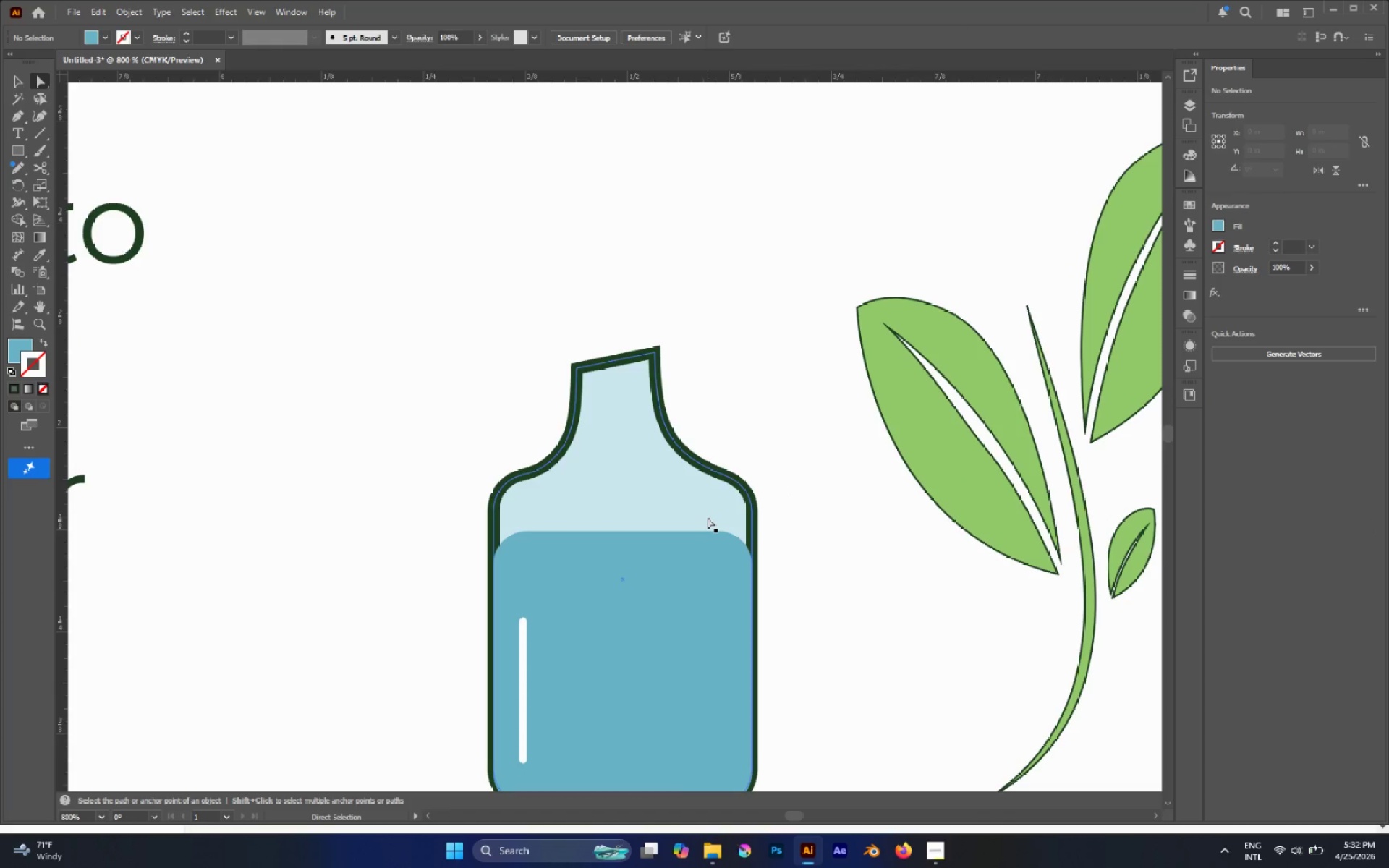 
left_click([708, 517])
 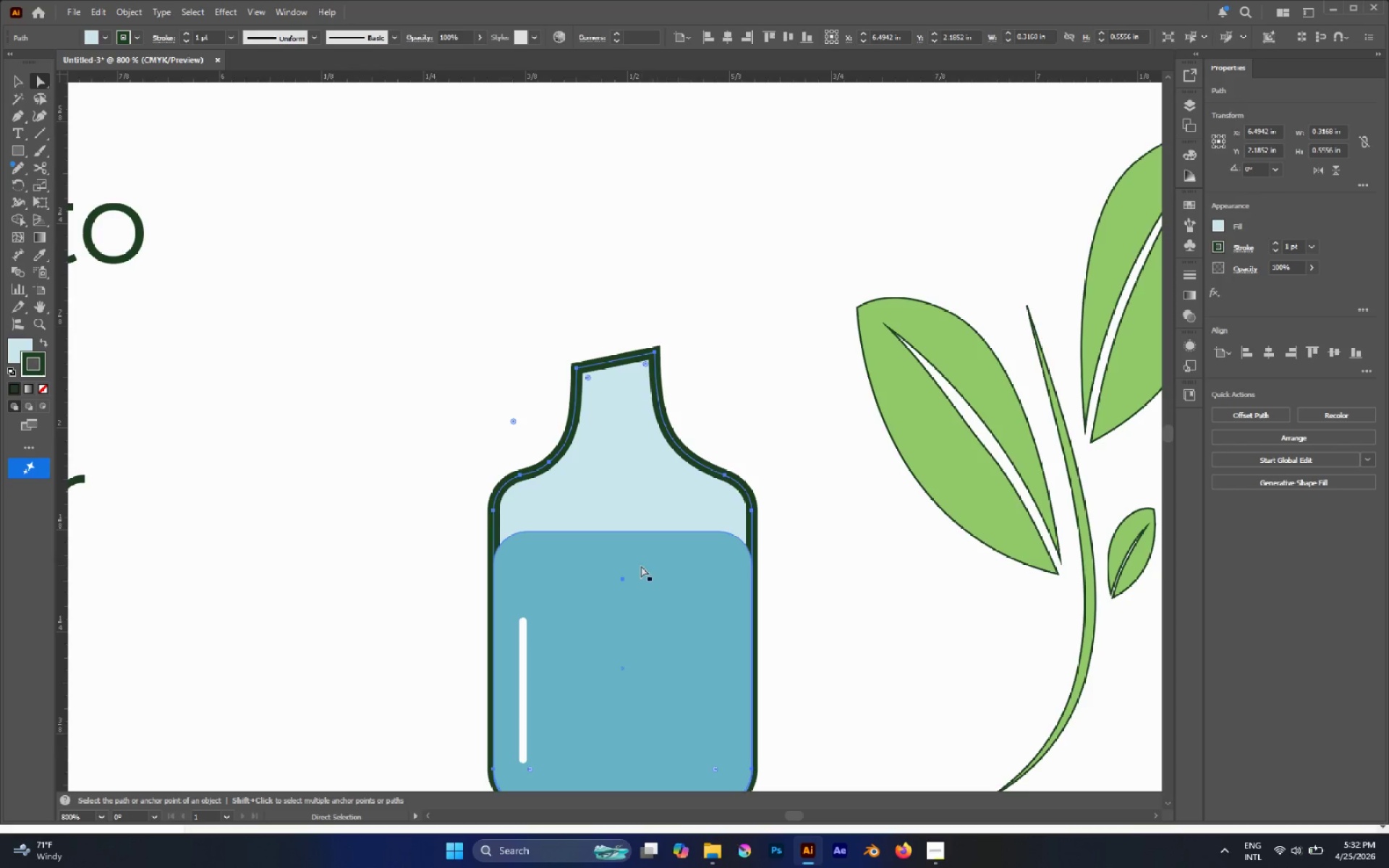 
left_click([637, 567])
 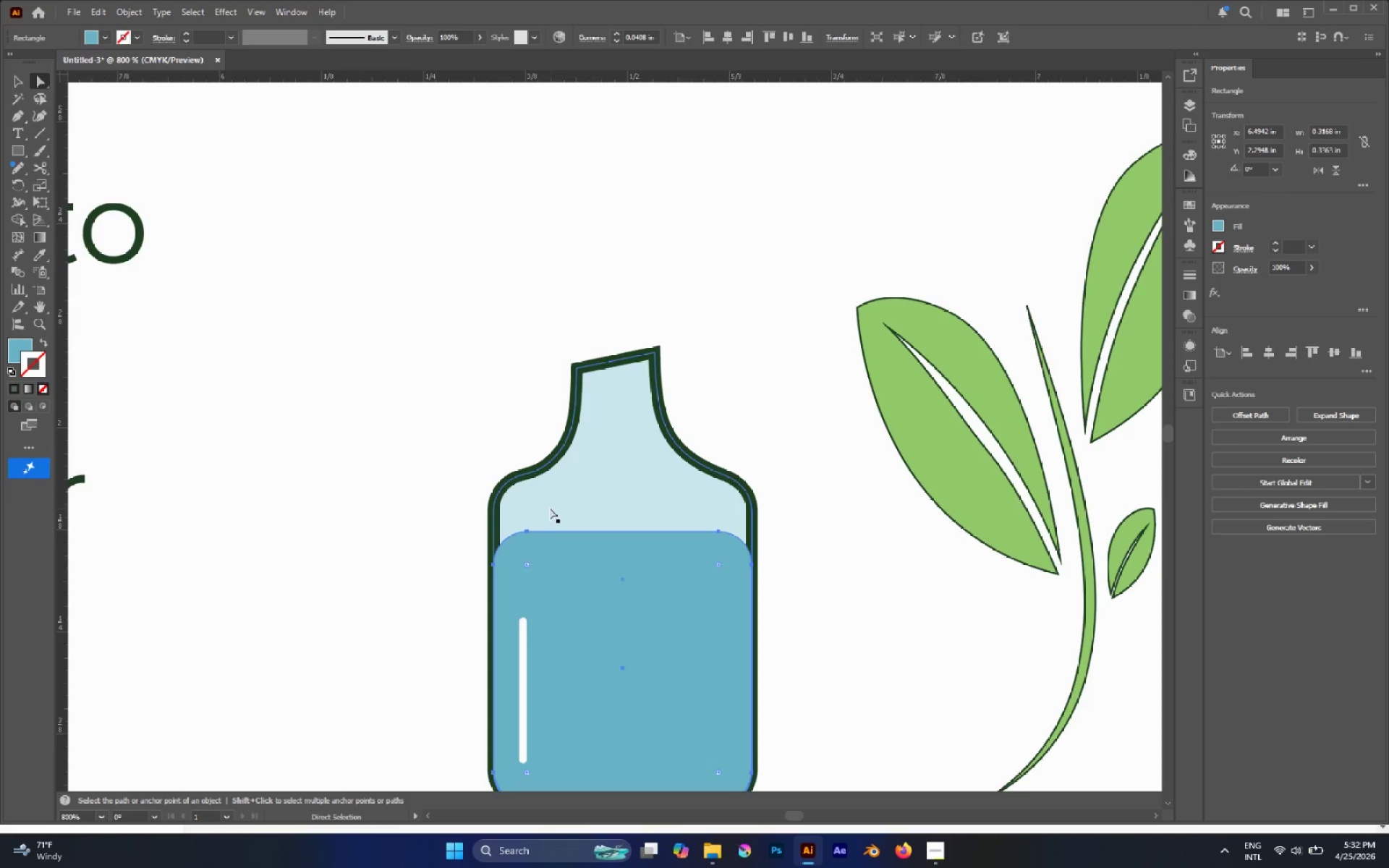 
left_click([574, 501])
 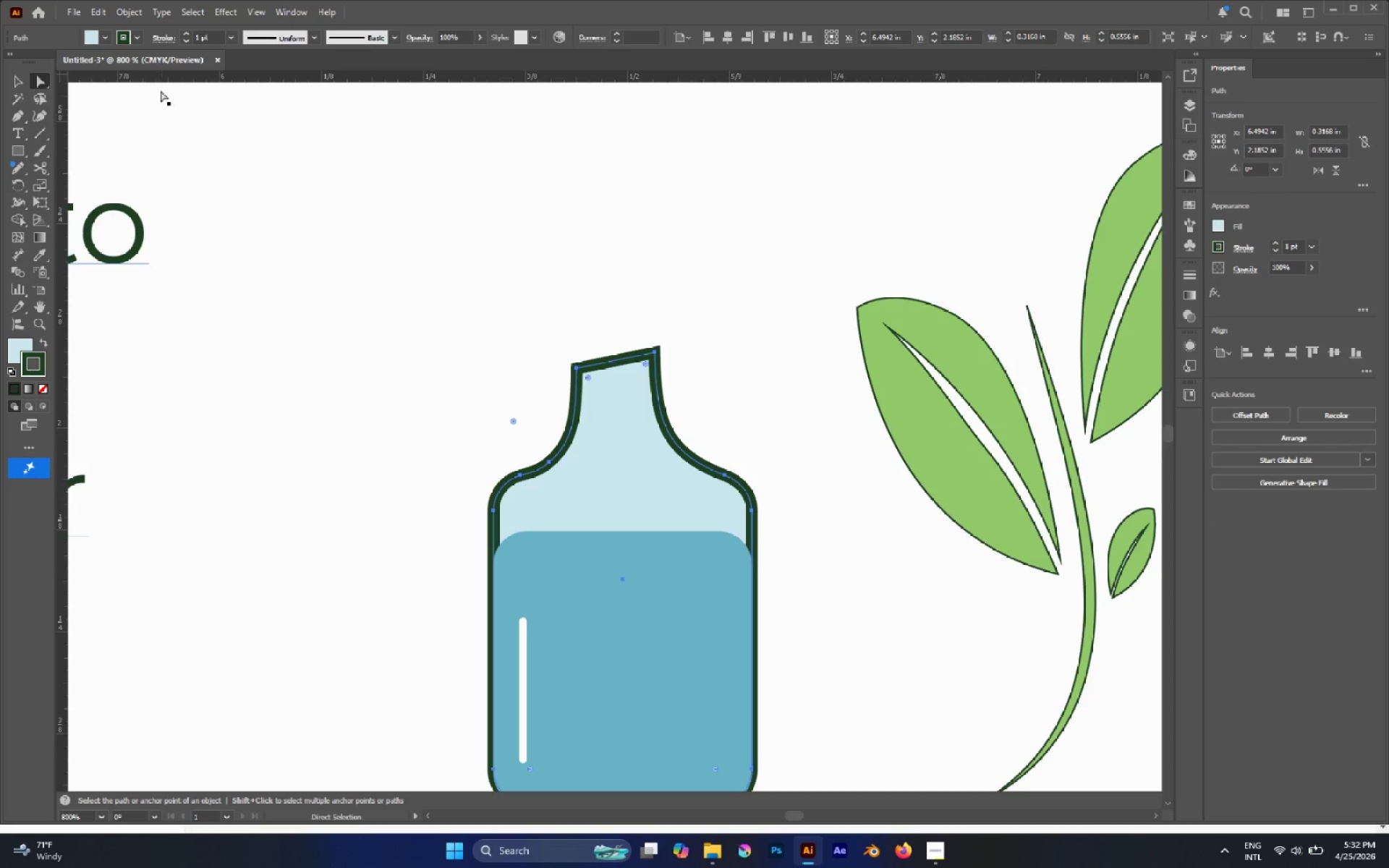 
left_click([171, 34])
 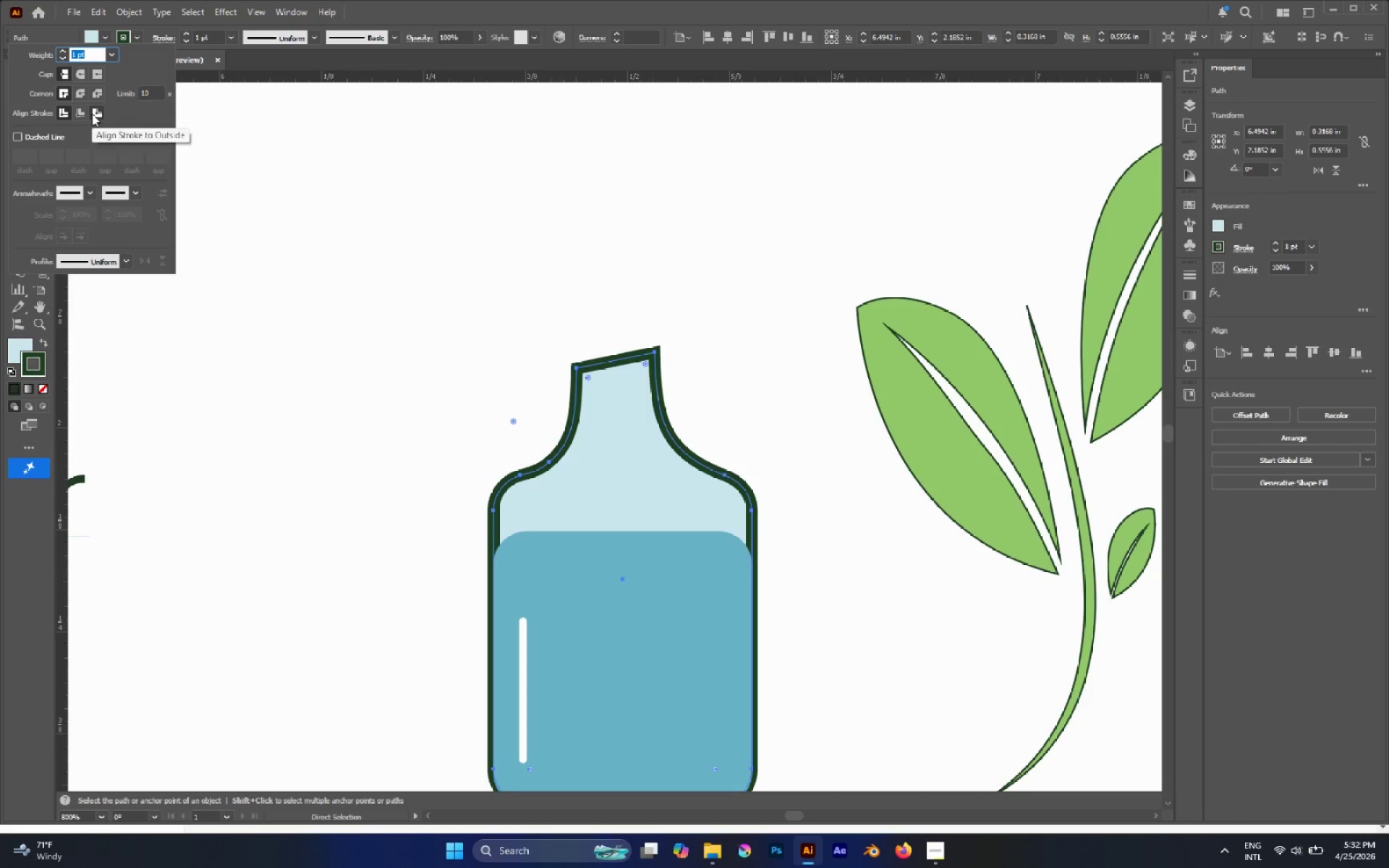 
left_click([91, 114])
 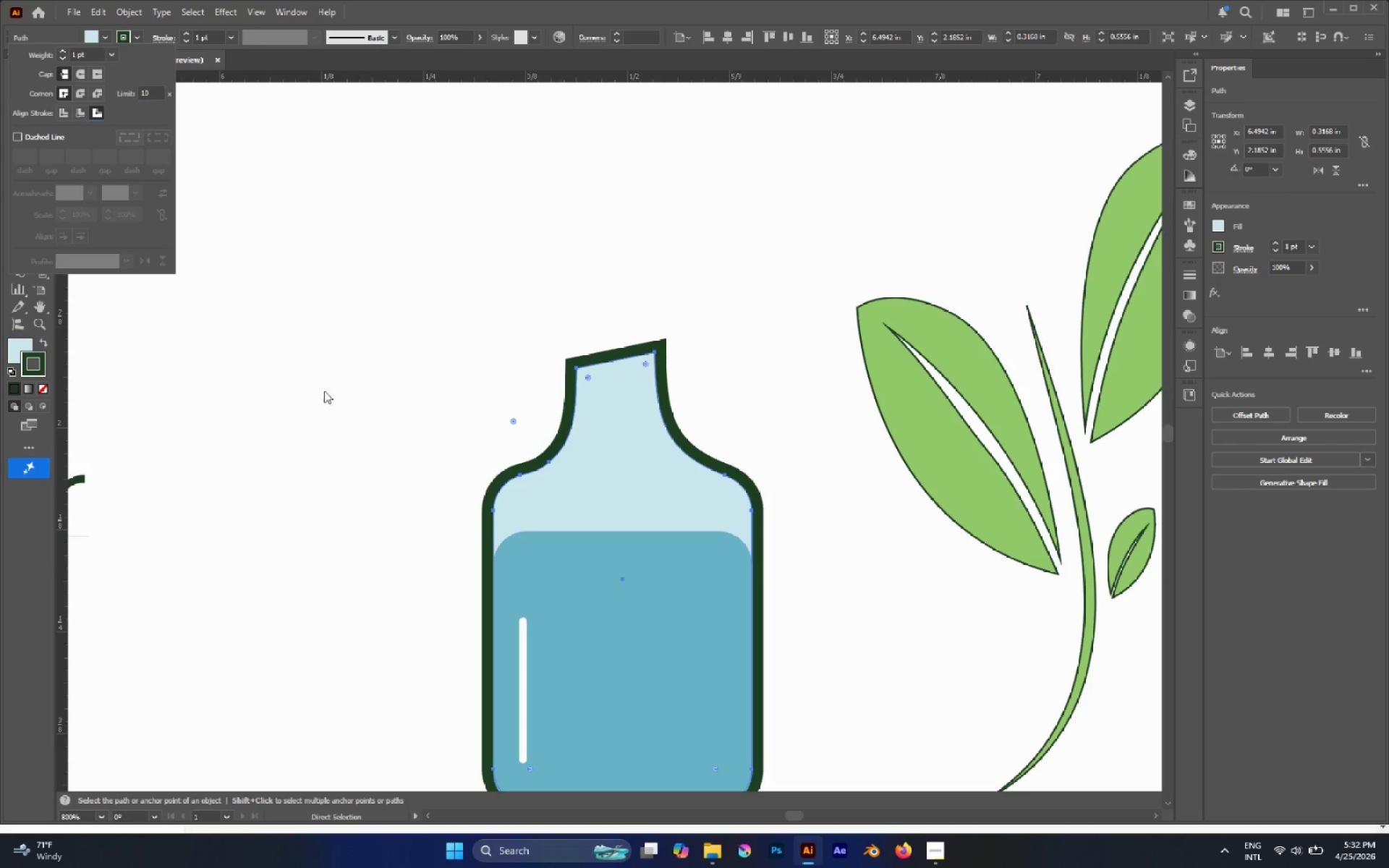 
left_click([334, 480])
 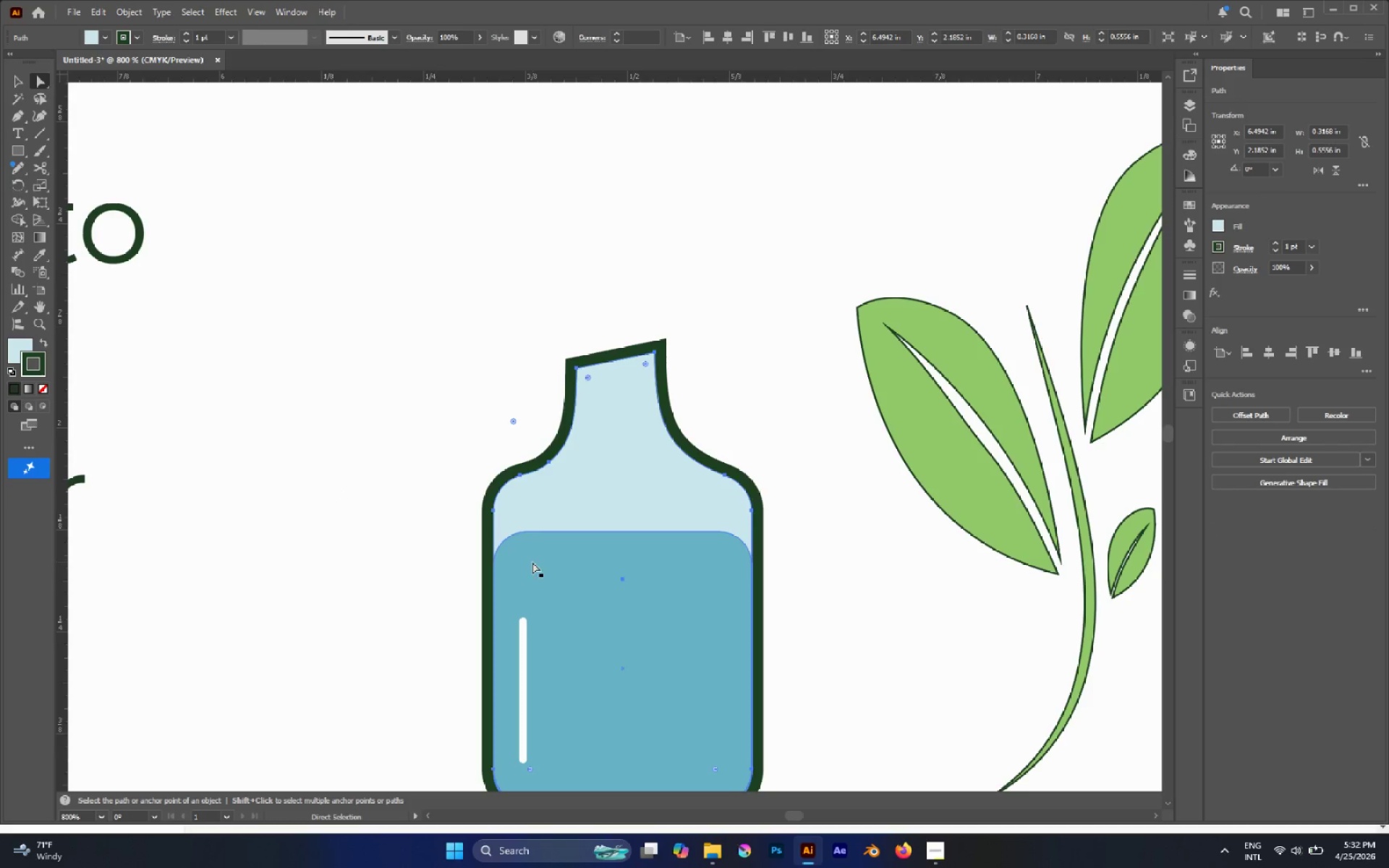 
left_click([301, 514])
 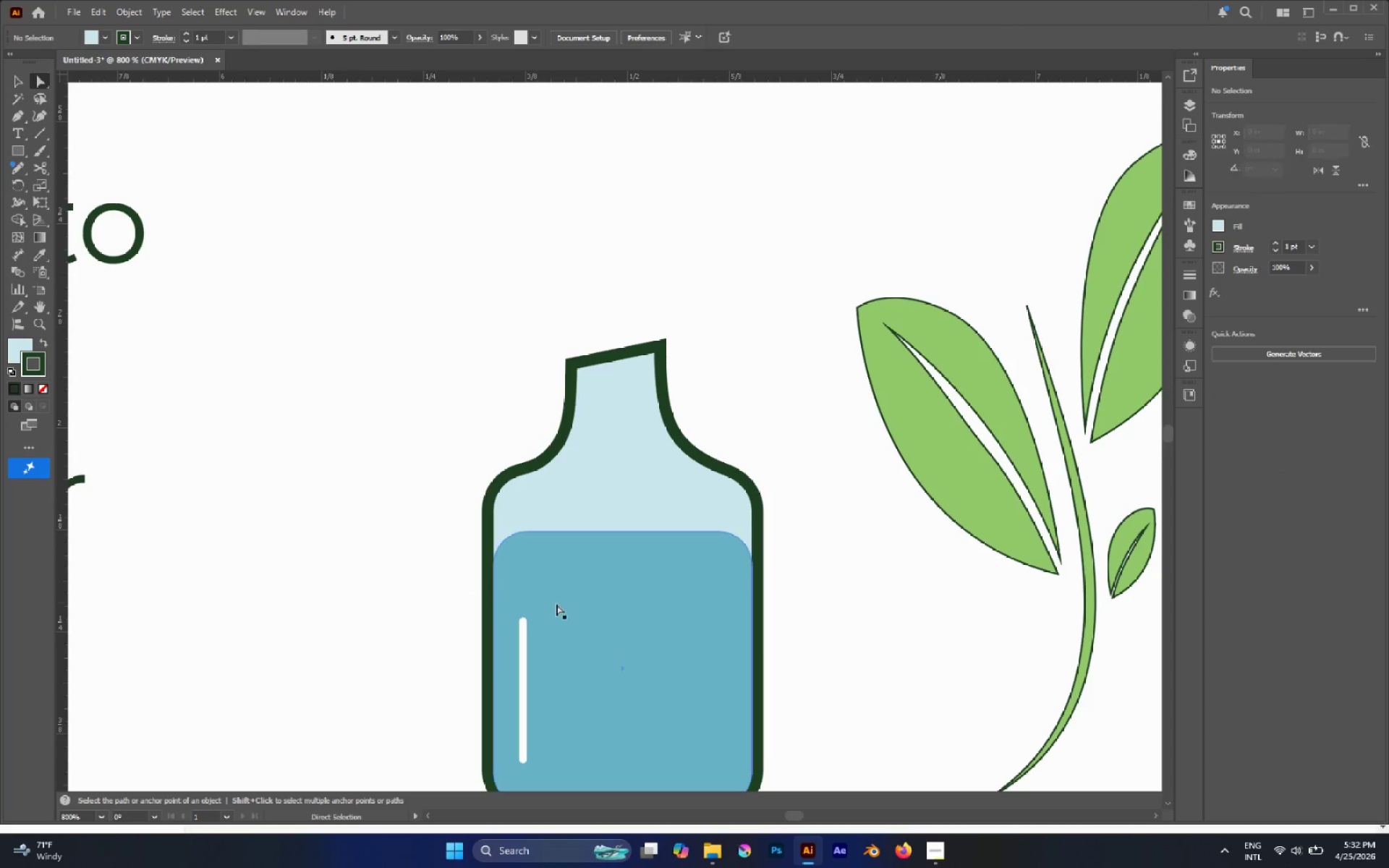 
left_click([566, 605])
 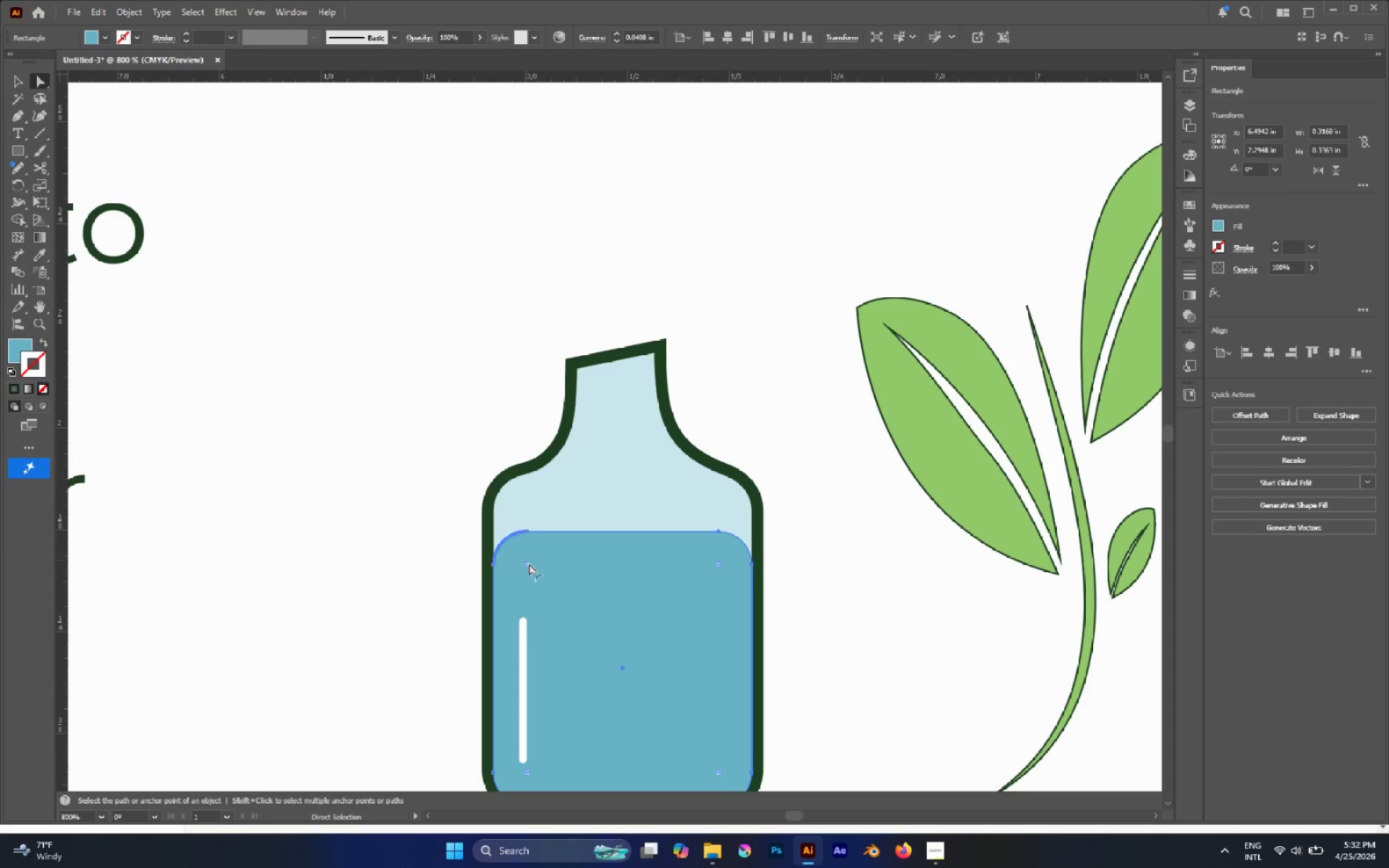 
scroll: coordinate [528, 554], scroll_direction: down, amount: 2.0
 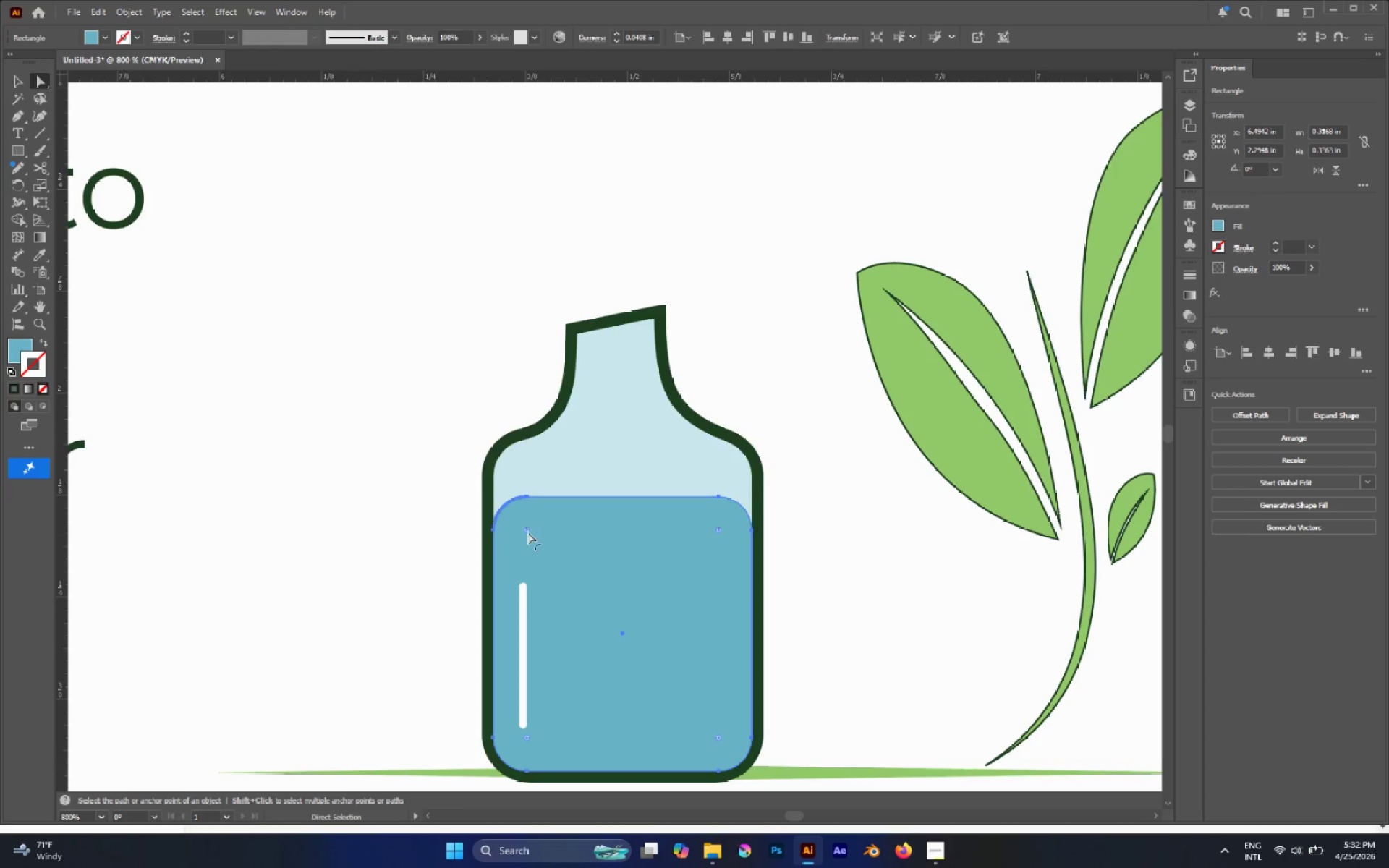 
left_click([528, 529])
 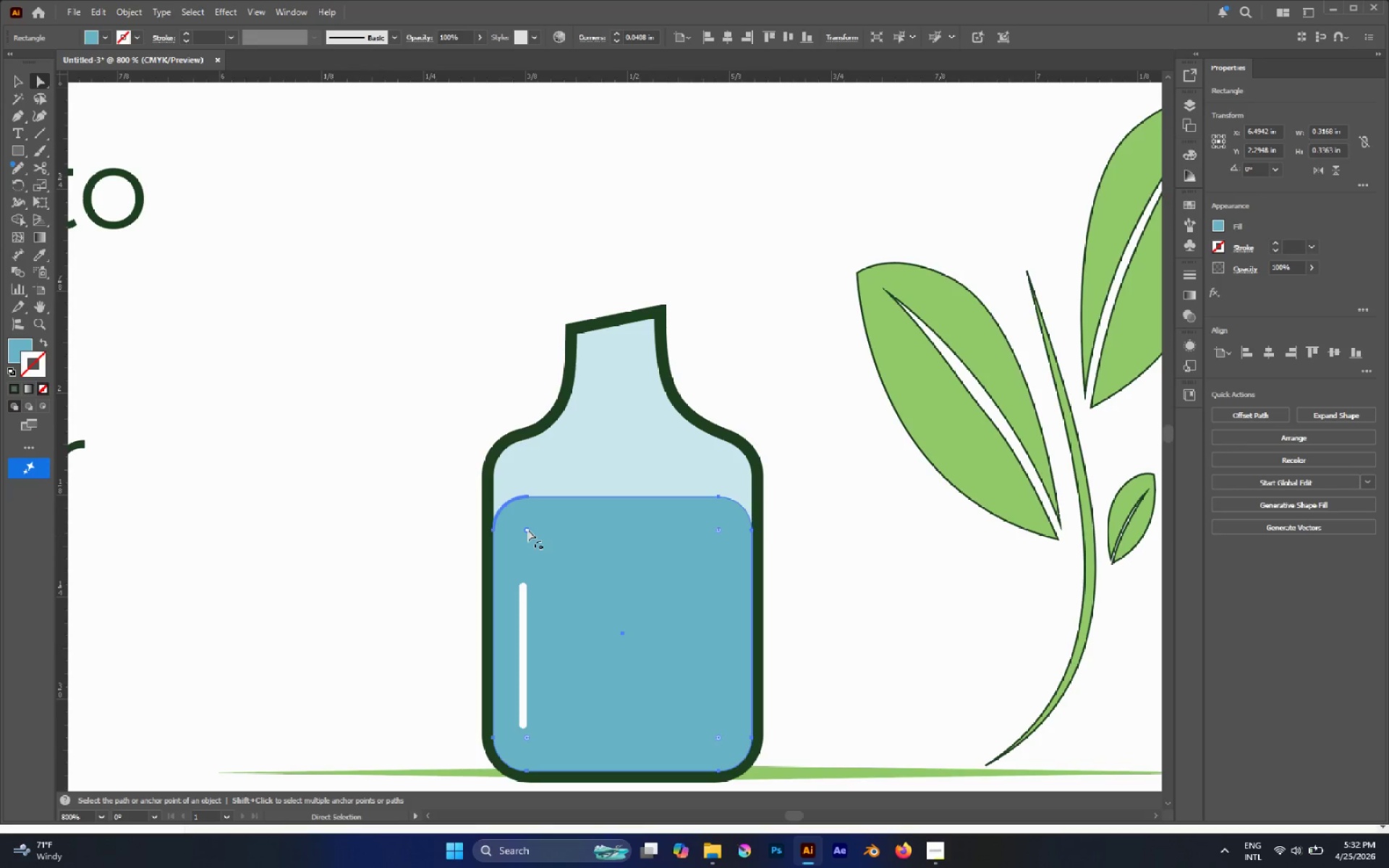 
left_click_drag(start_coordinate=[528, 529], to_coordinate=[406, 434])
 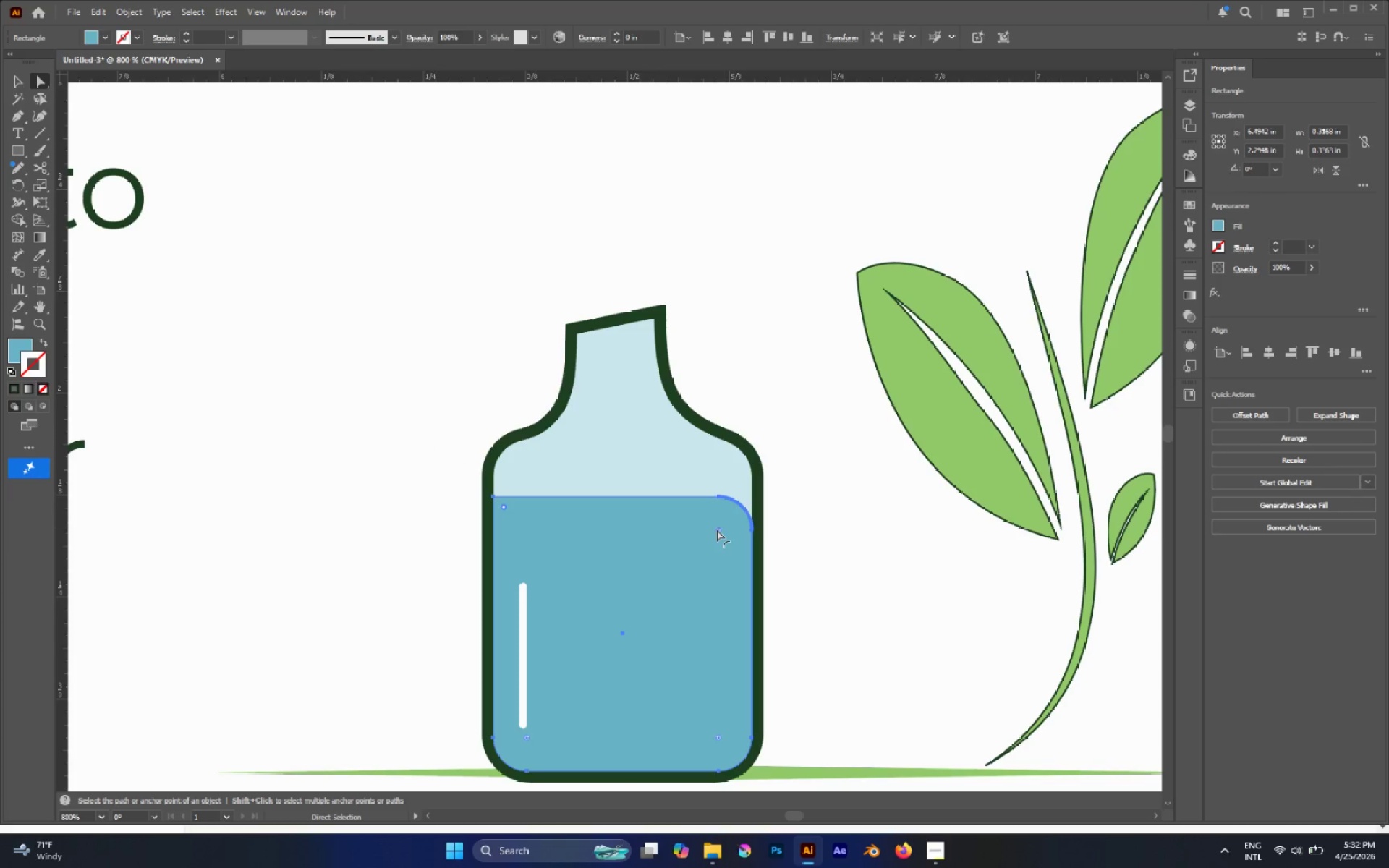 
left_click([717, 529])
 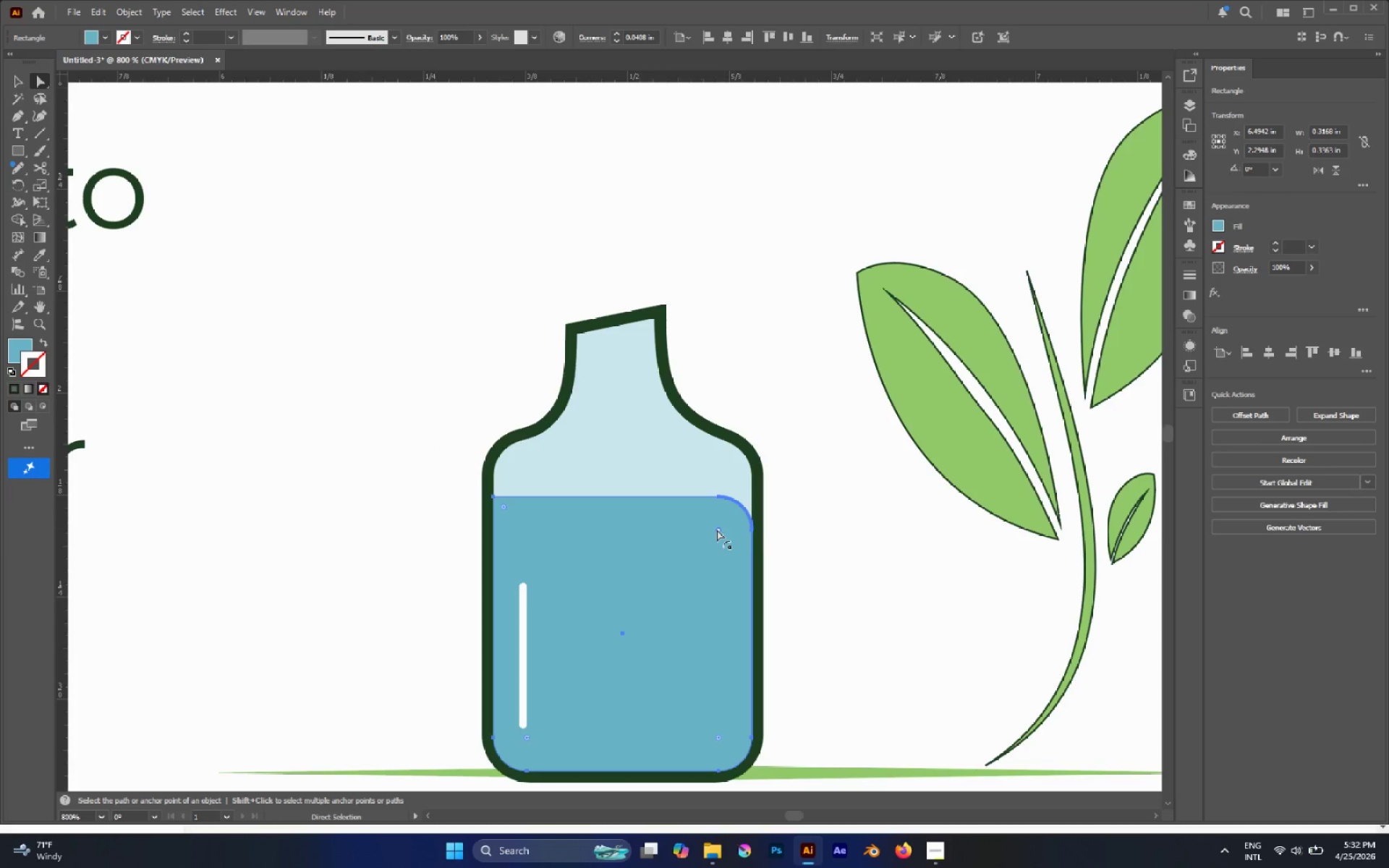 
left_click_drag(start_coordinate=[717, 529], to_coordinate=[807, 427])
 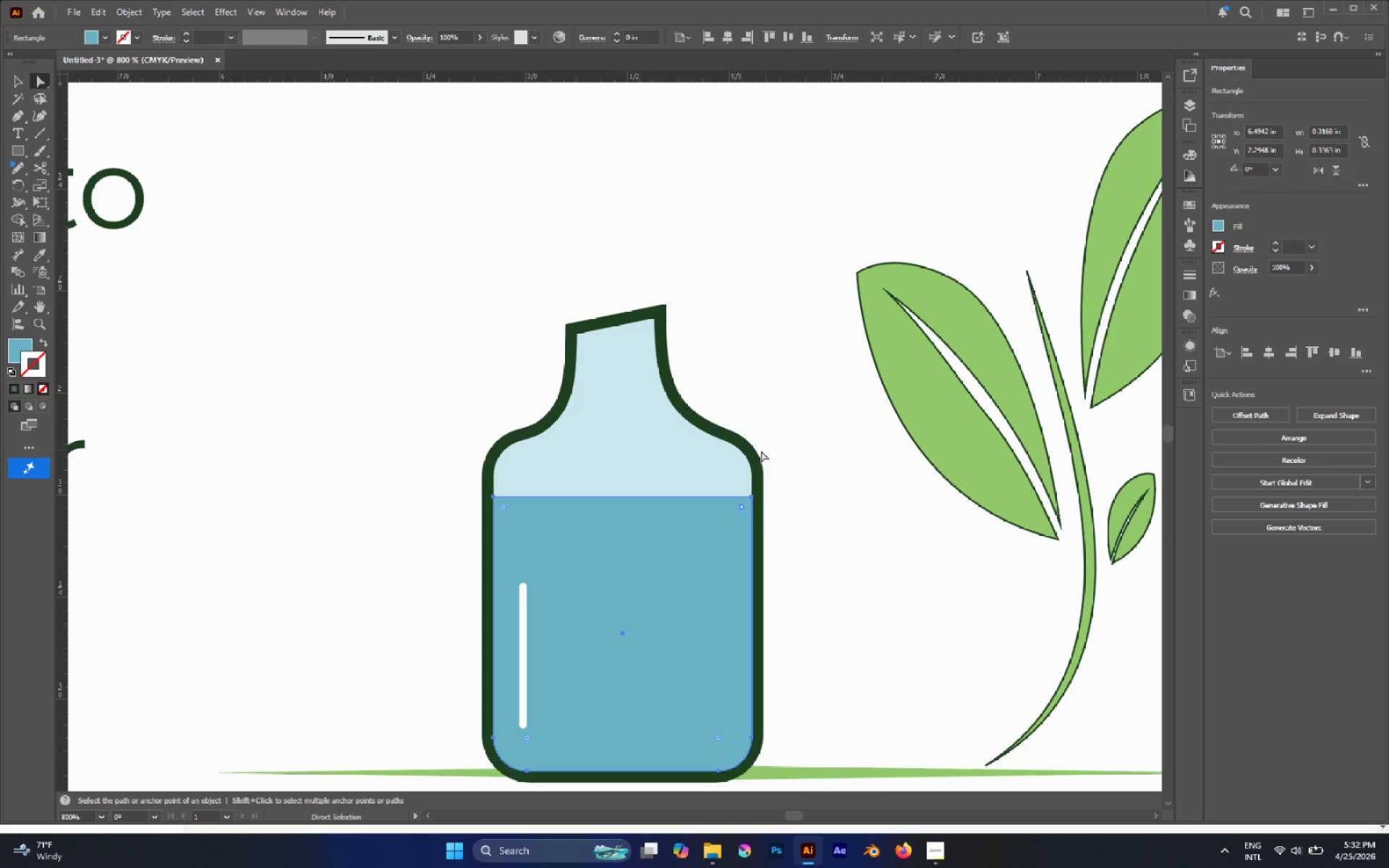 
hold_key(key=AltLeft, duration=0.85)
scroll: coordinate [755, 454], scroll_direction: none, amount: 0.0
 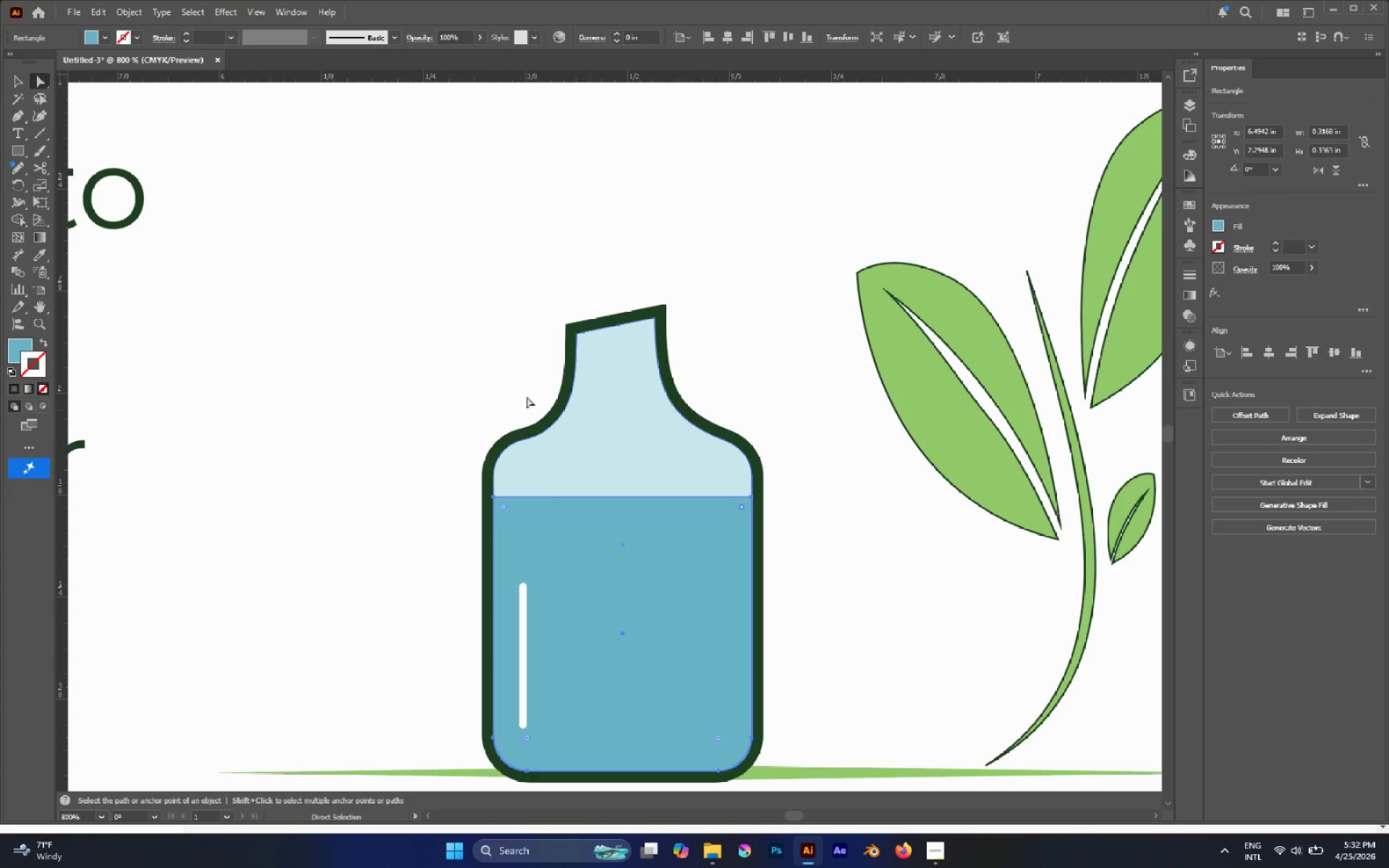 
left_click([370, 357])
 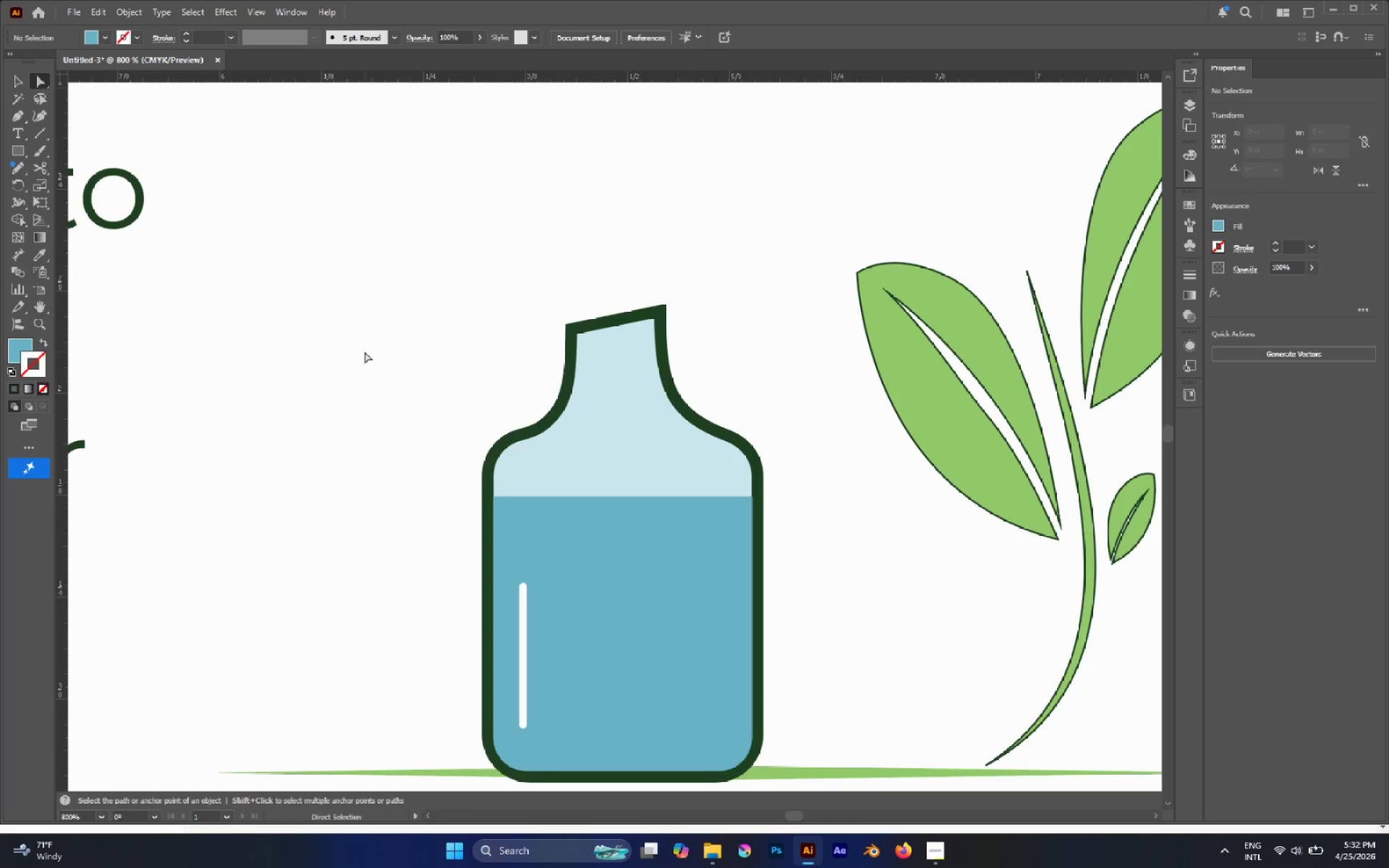 
key(P)
 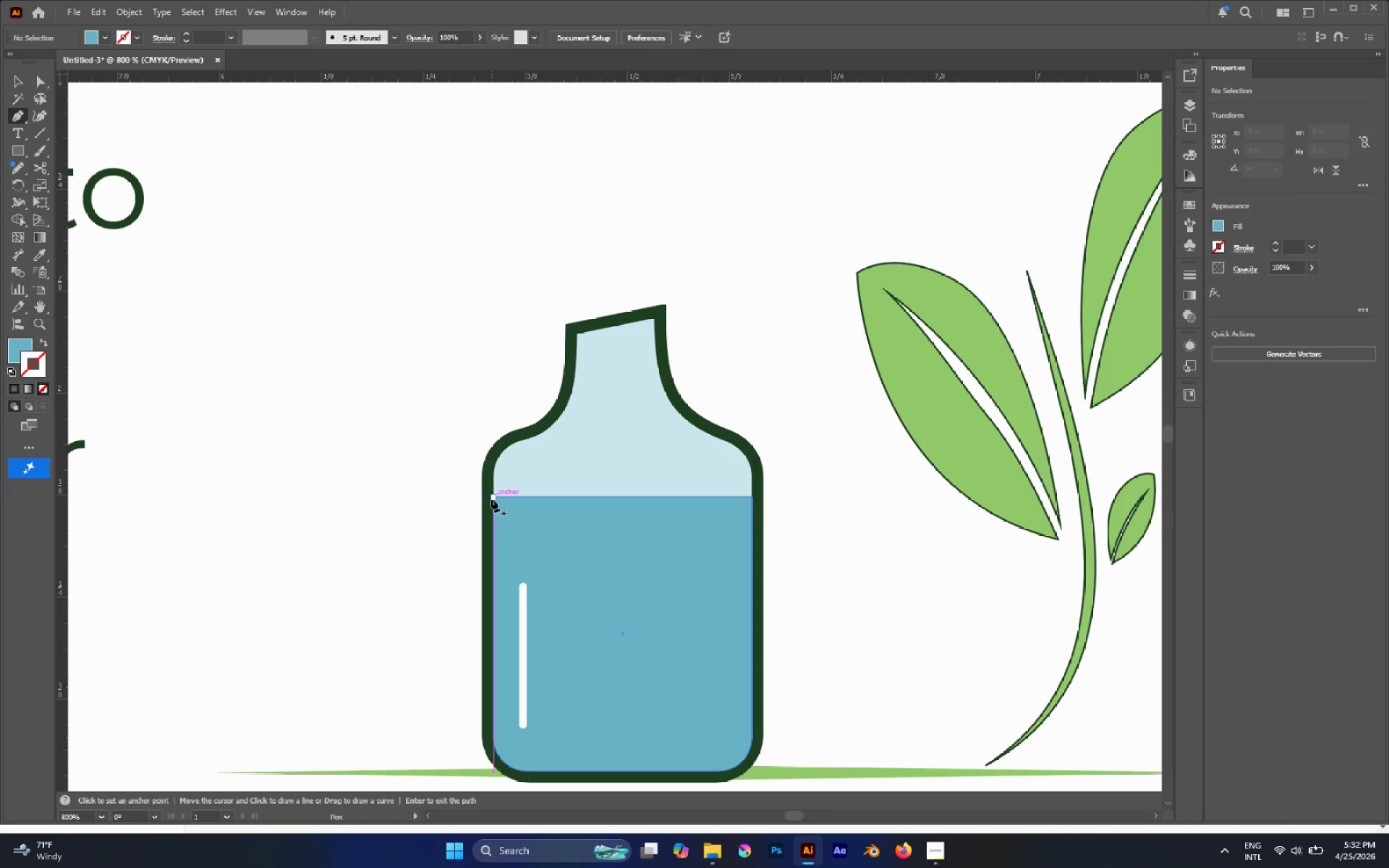 
left_click([491, 498])
 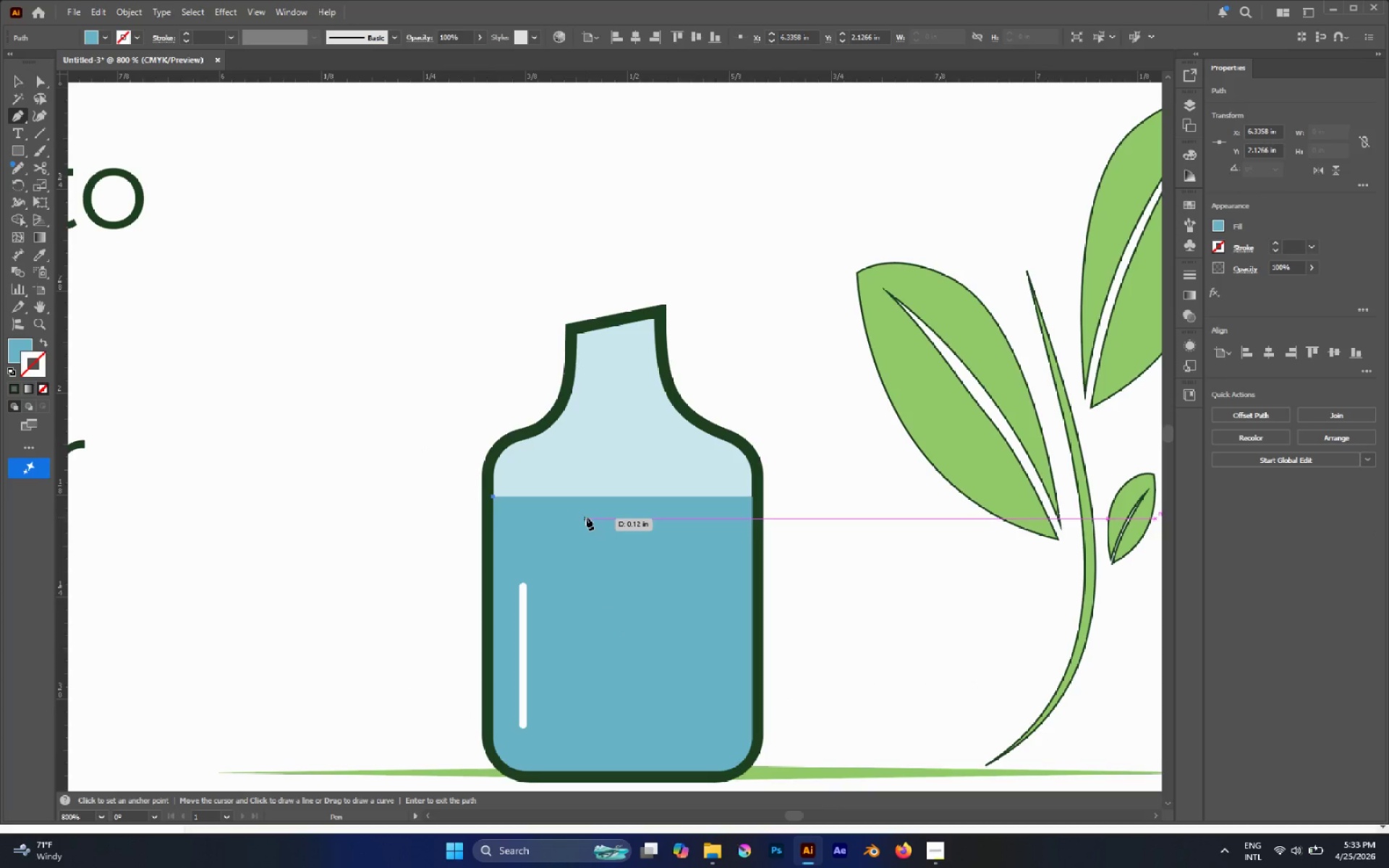 
left_click_drag(start_coordinate=[613, 524], to_coordinate=[653, 559])
 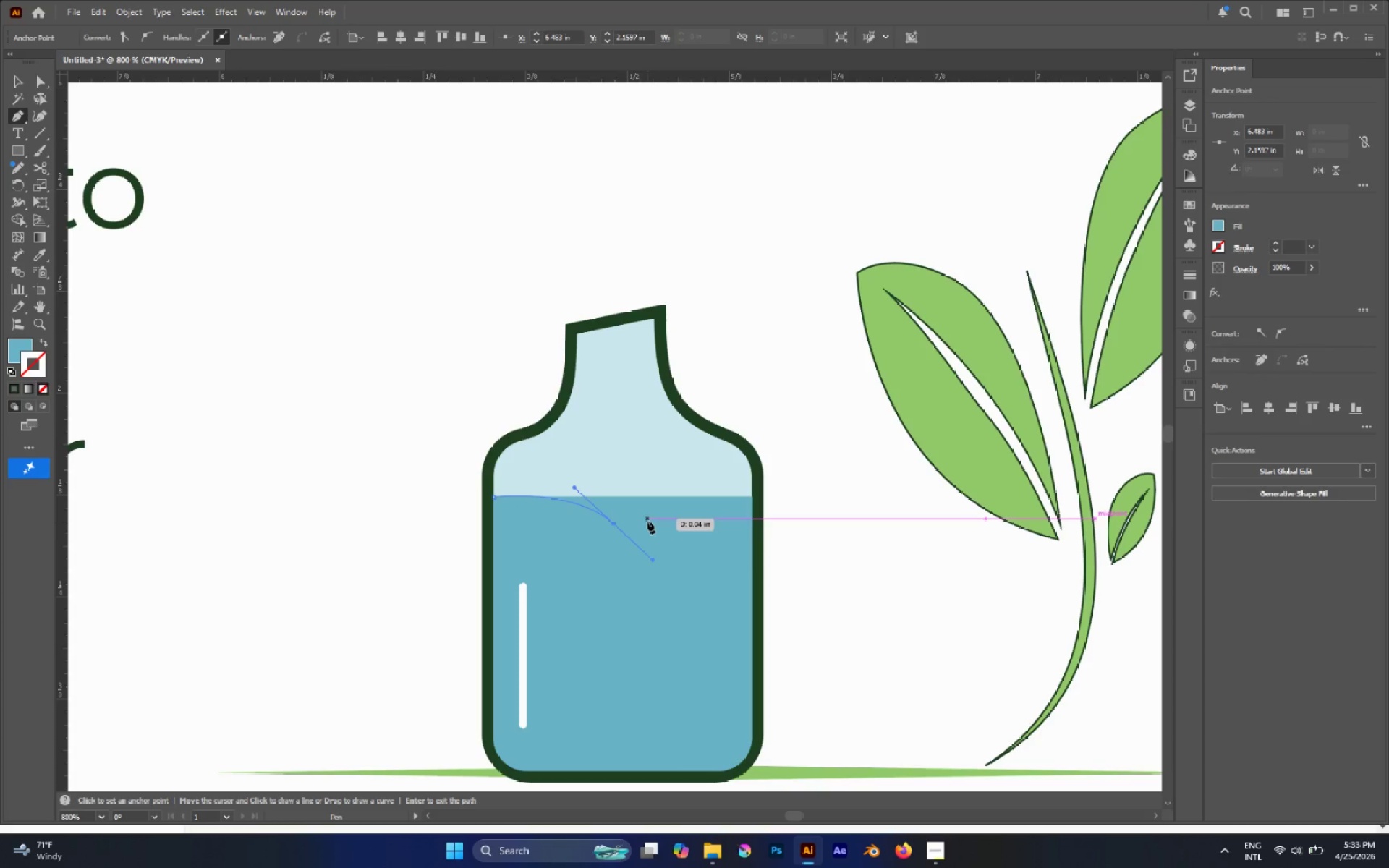 
key(Control+Z)
 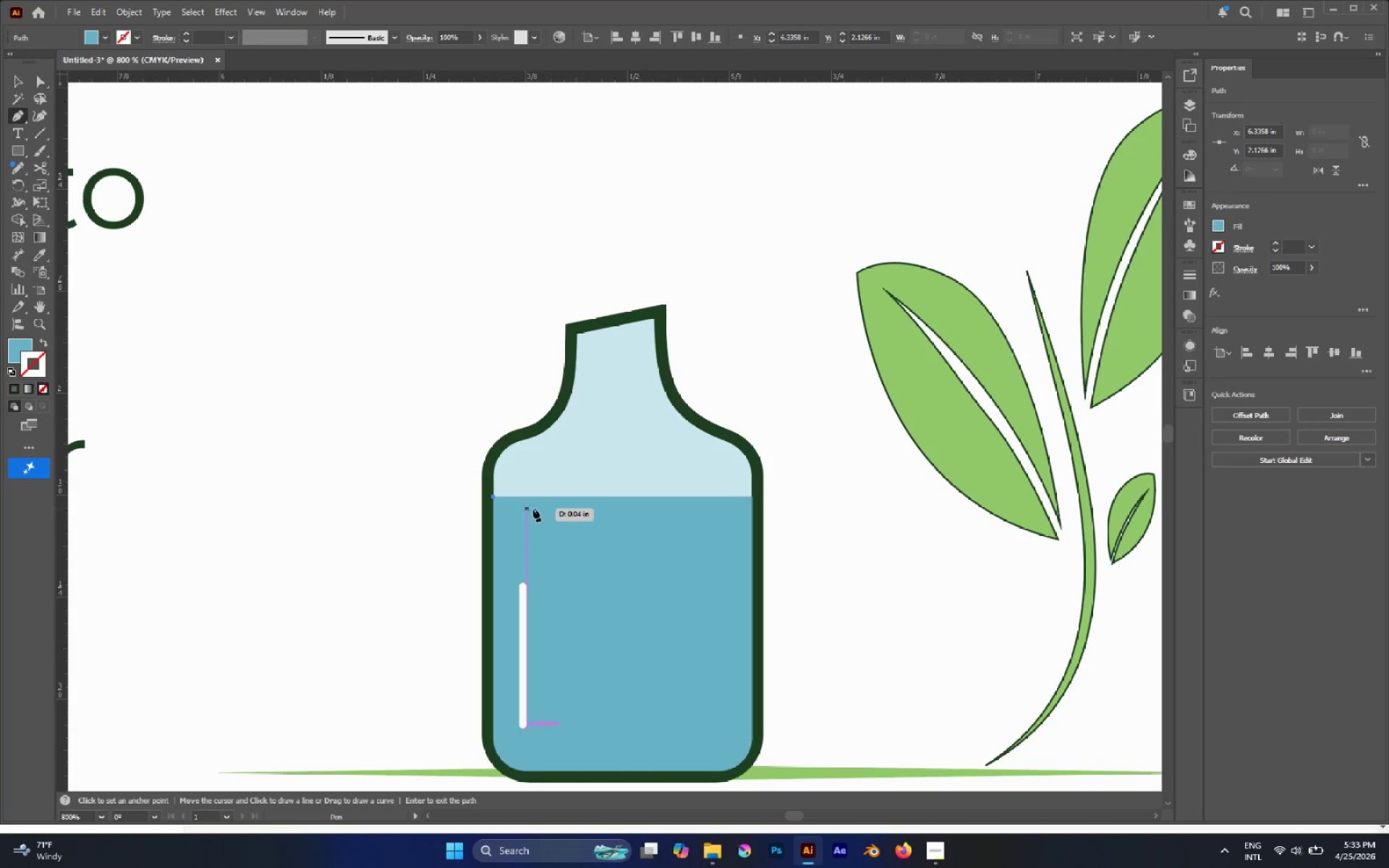 
left_click_drag(start_coordinate=[617, 529], to_coordinate=[658, 584])
 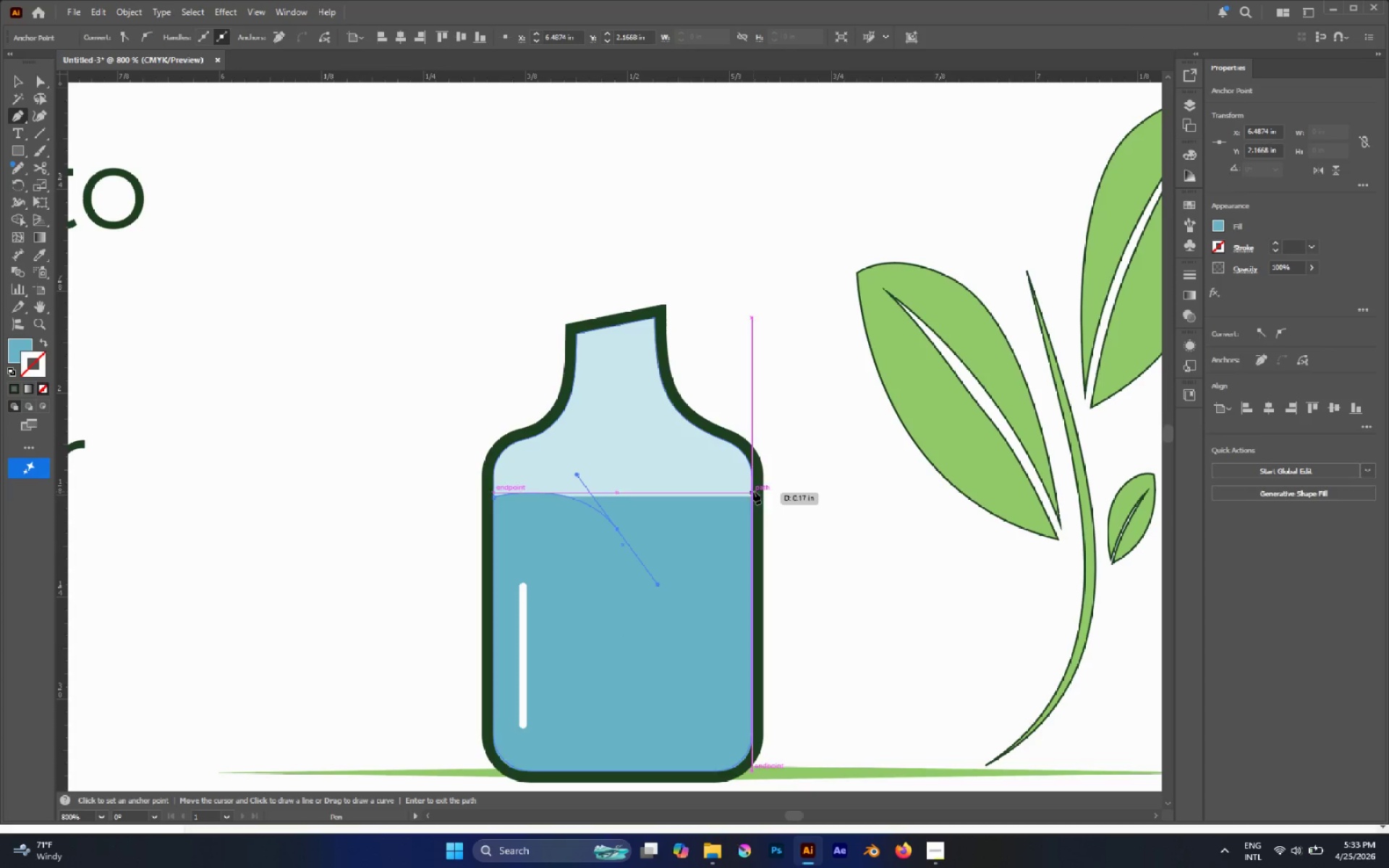 
left_click_drag(start_coordinate=[746, 489], to_coordinate=[763, 475])
 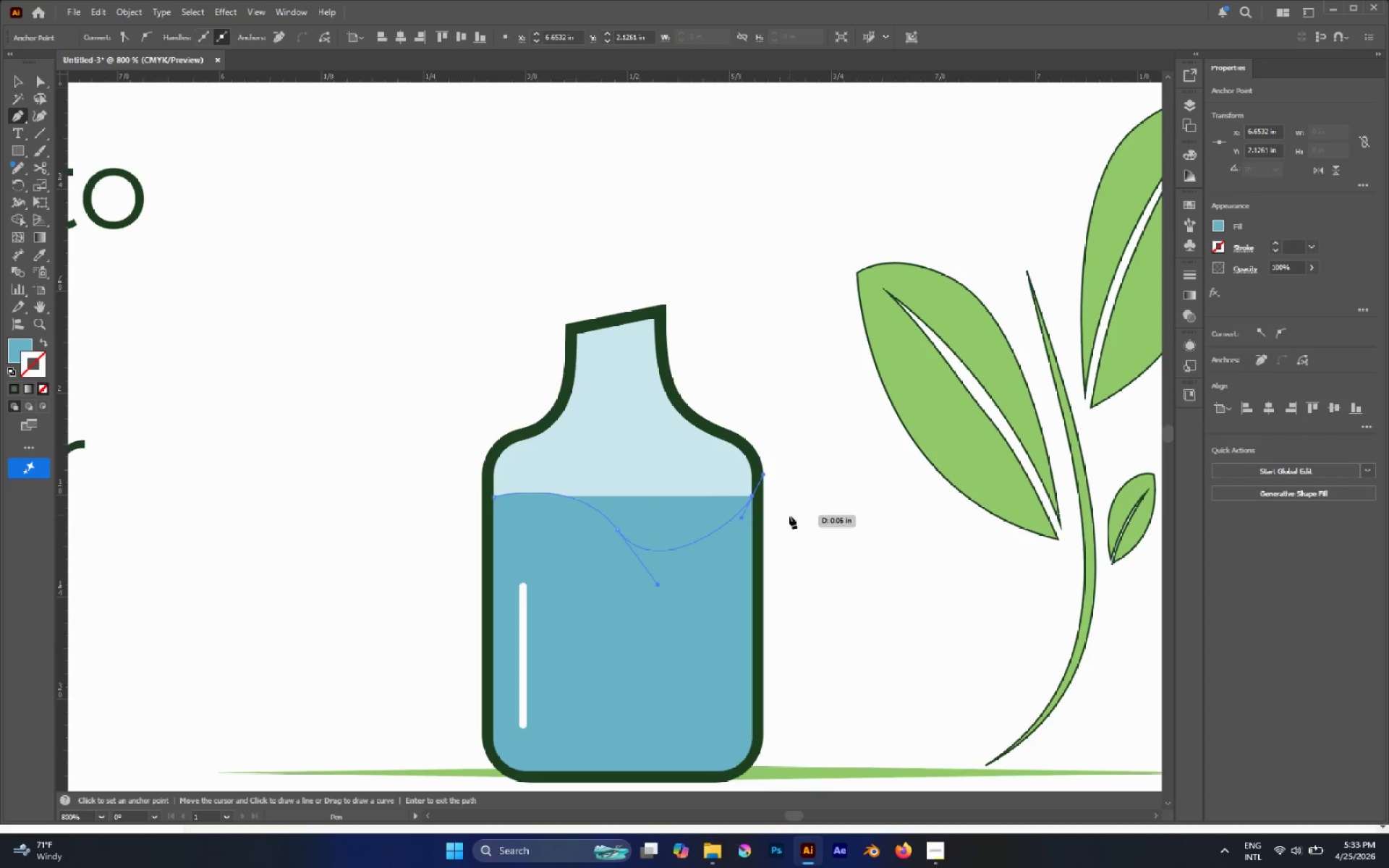 
hold_key(key=Space, duration=1.49)
 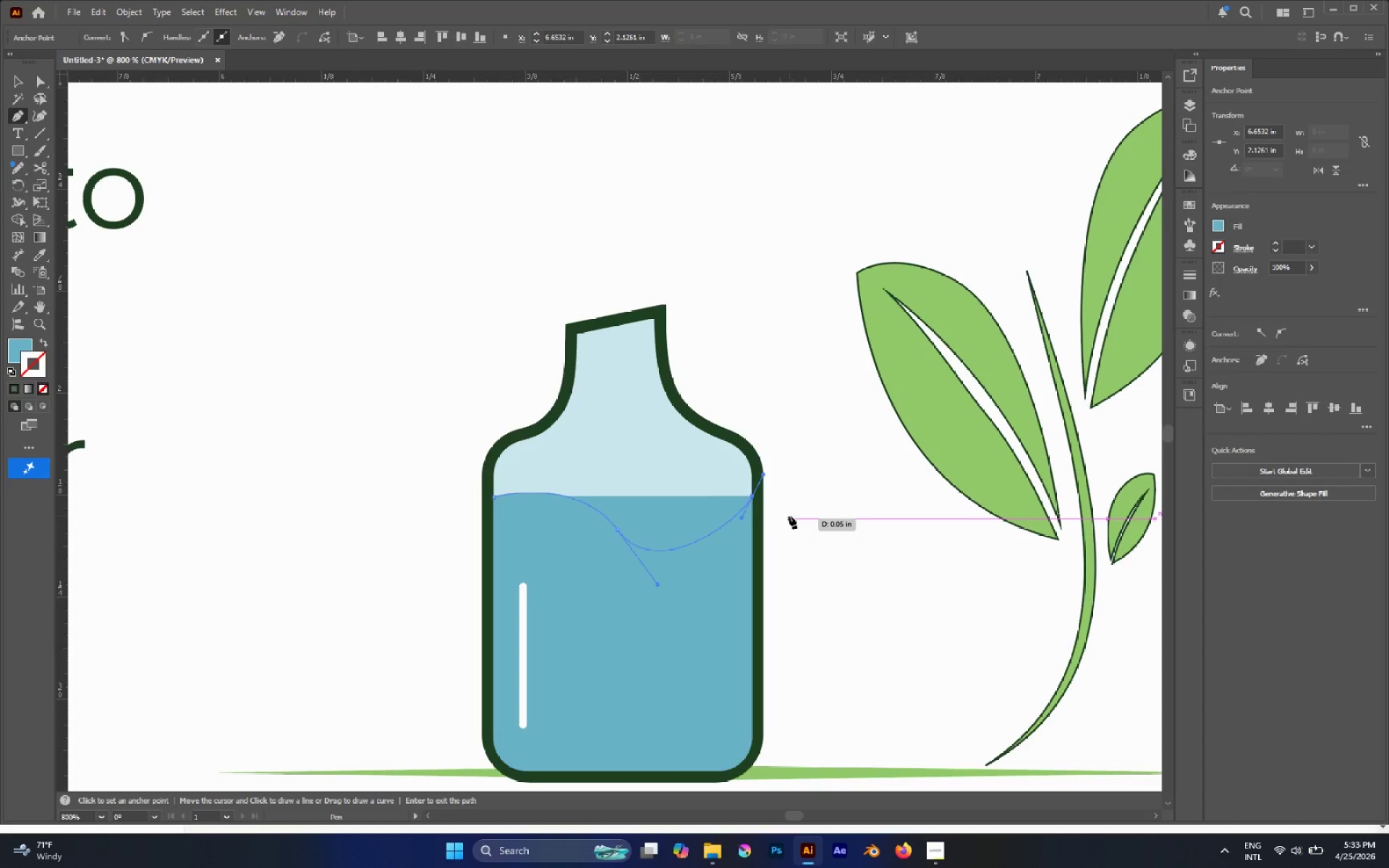 
key(I)
 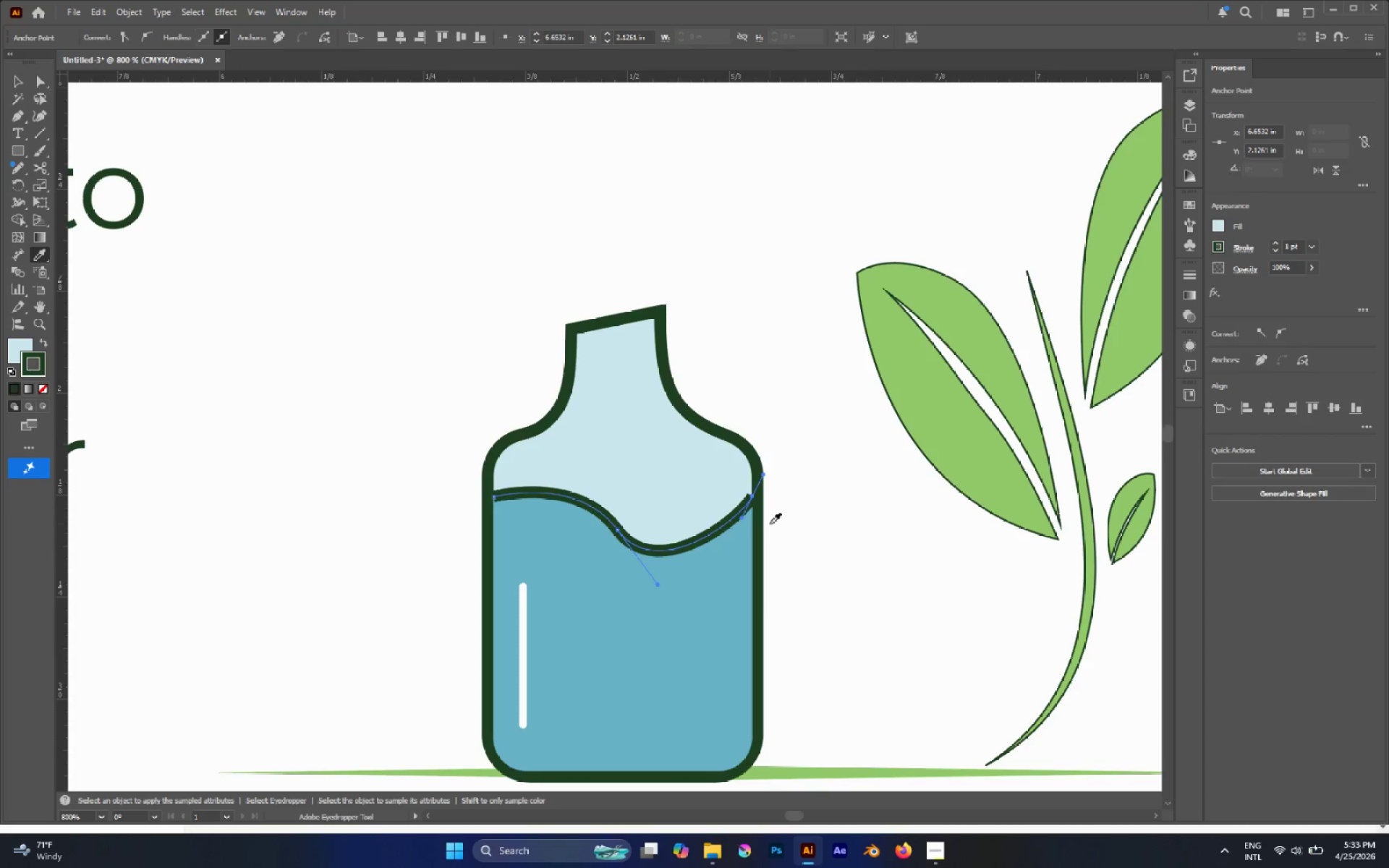 
key(A)
 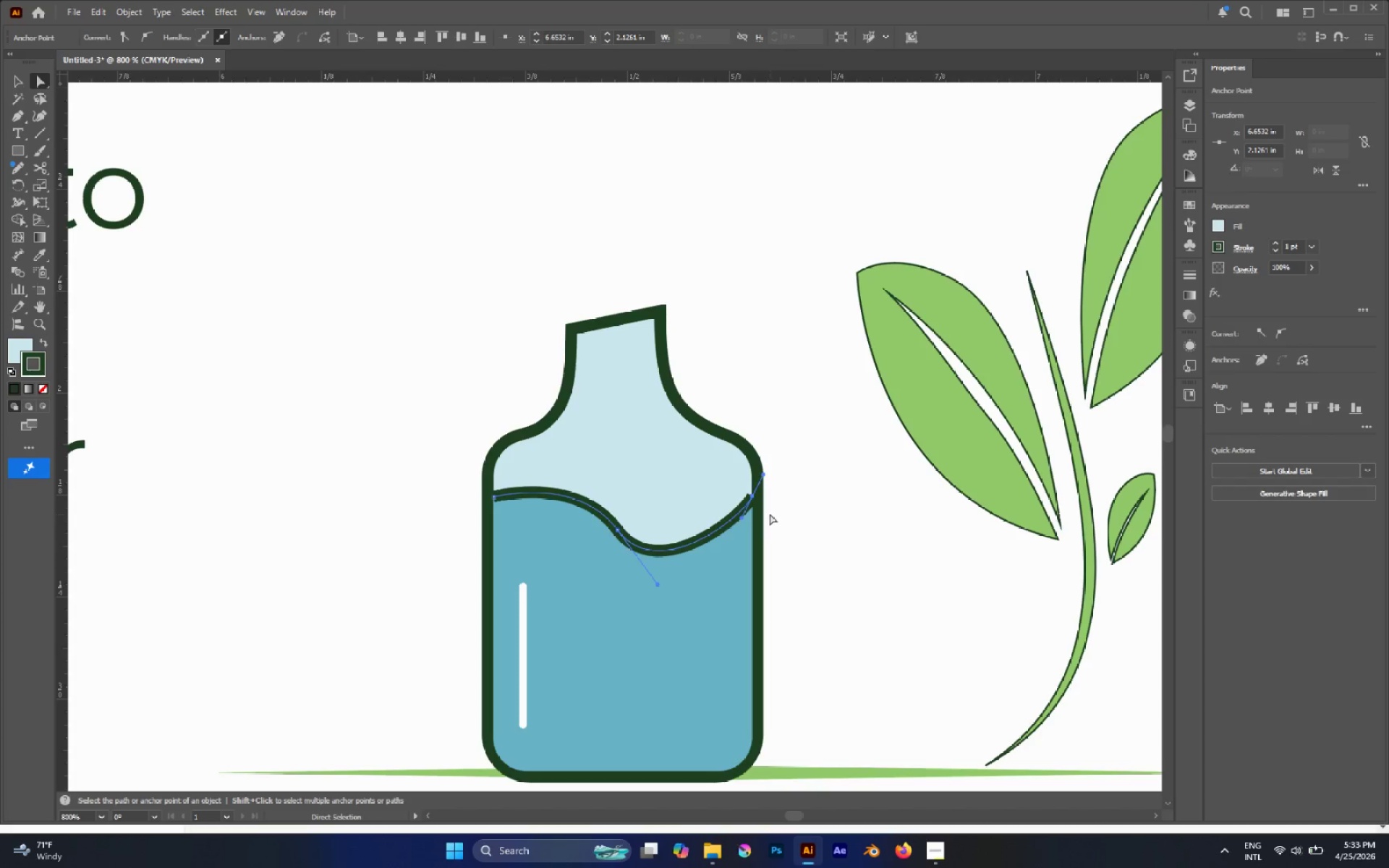 
hold_key(key=AltLeft, duration=0.5)
 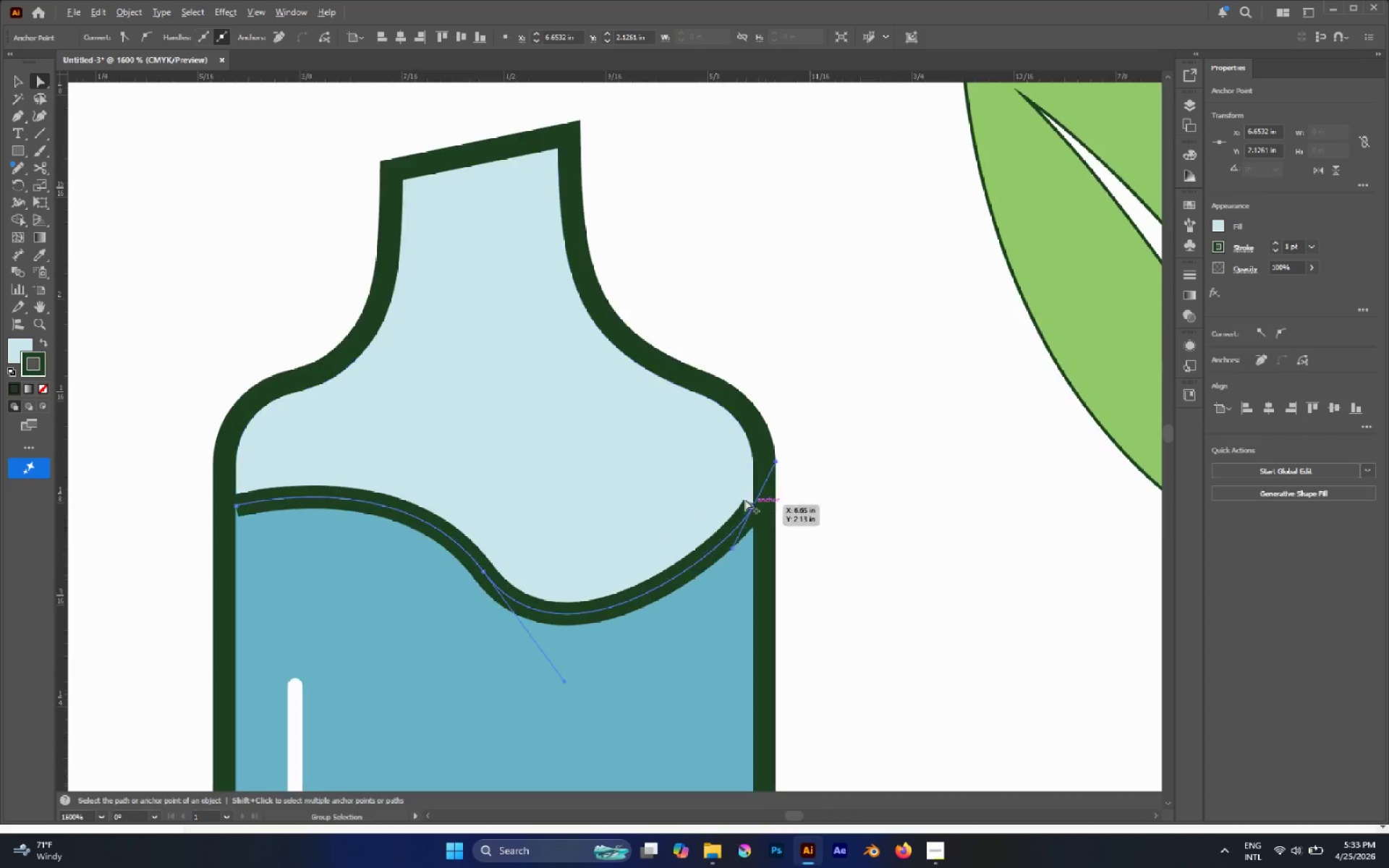 
hold_key(key=AltLeft, duration=0.41)
 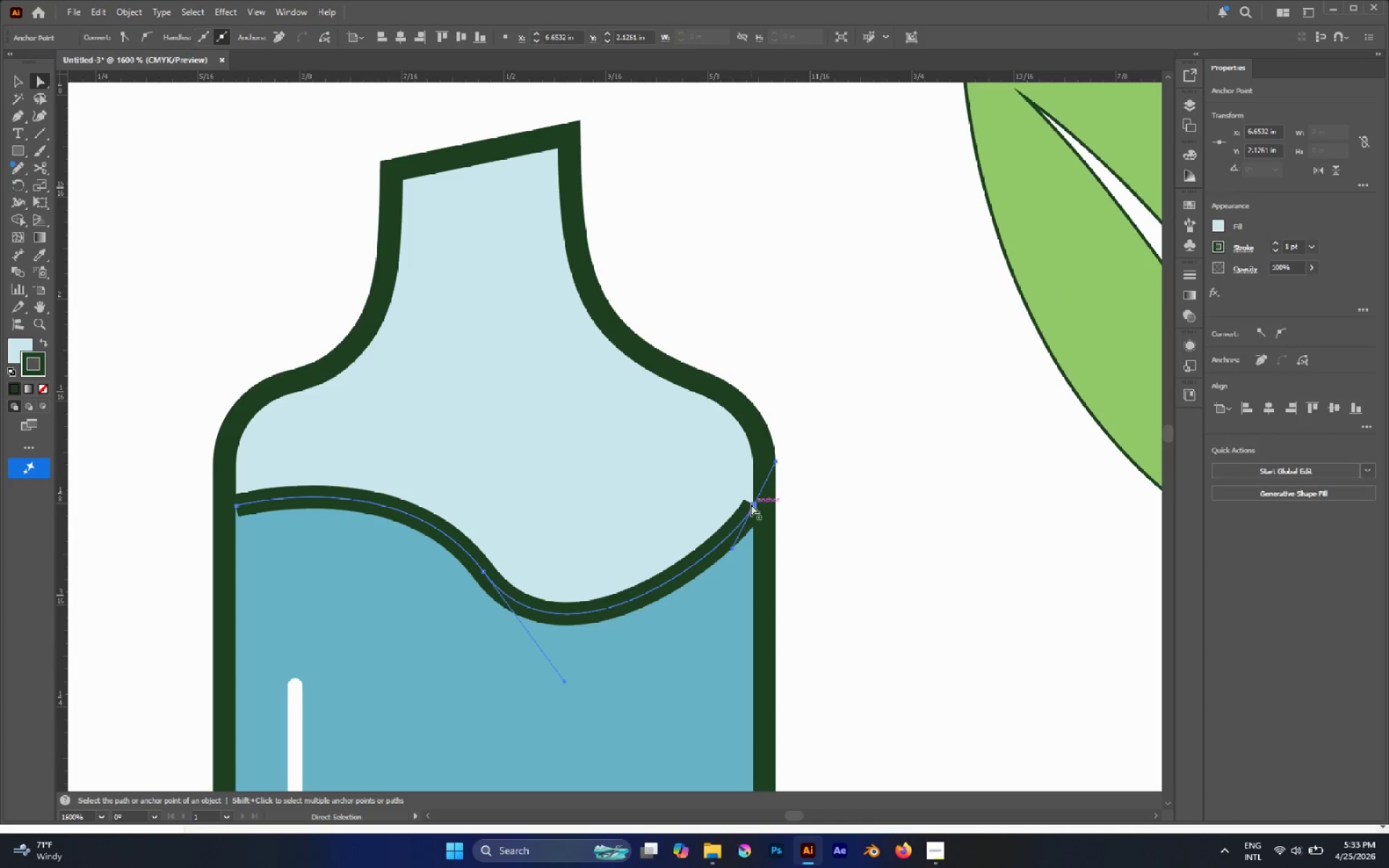 
scroll: coordinate [719, 492], scroll_direction: none, amount: 0.0
 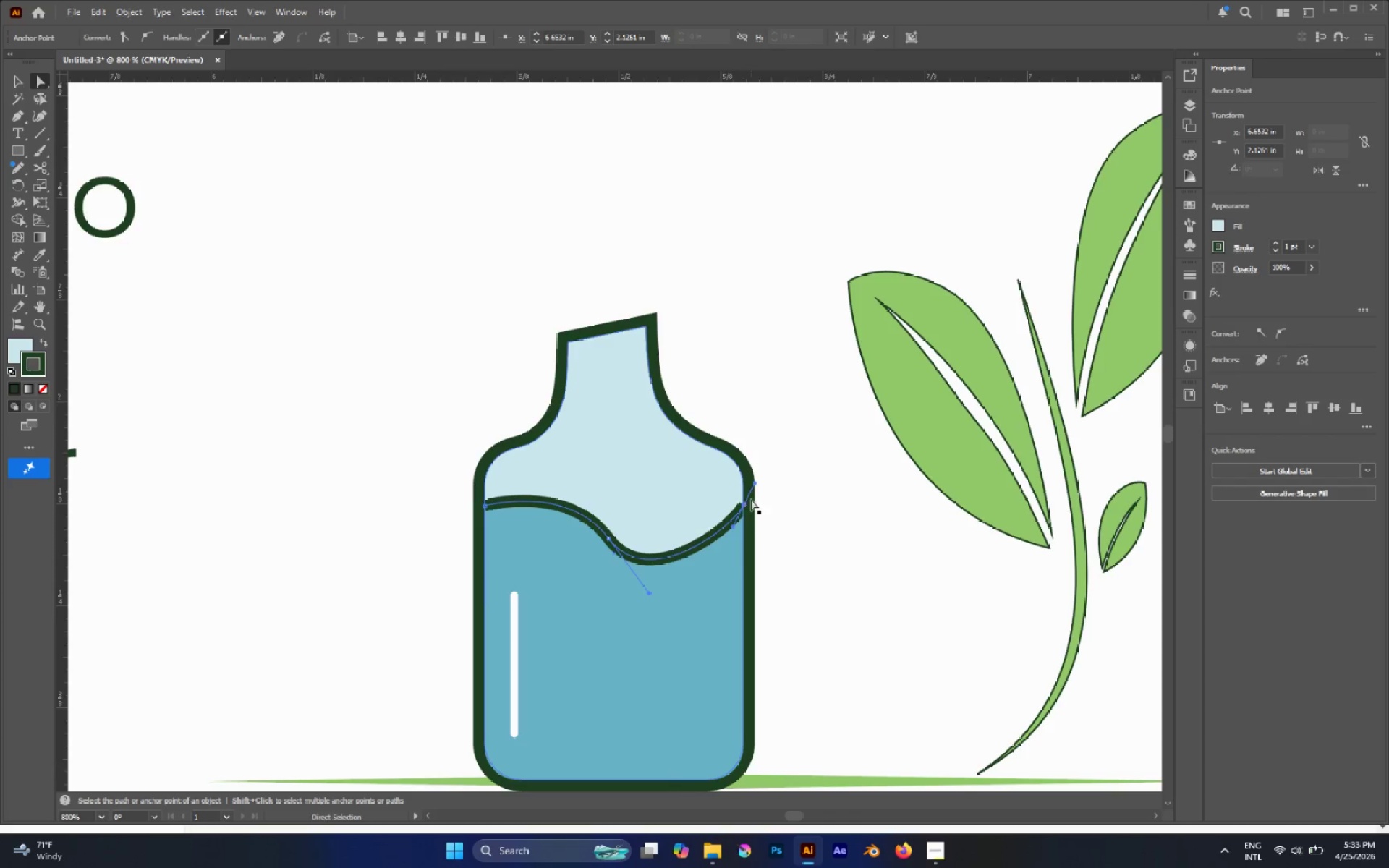 
scroll: coordinate [745, 499], scroll_direction: up, amount: 2.0
 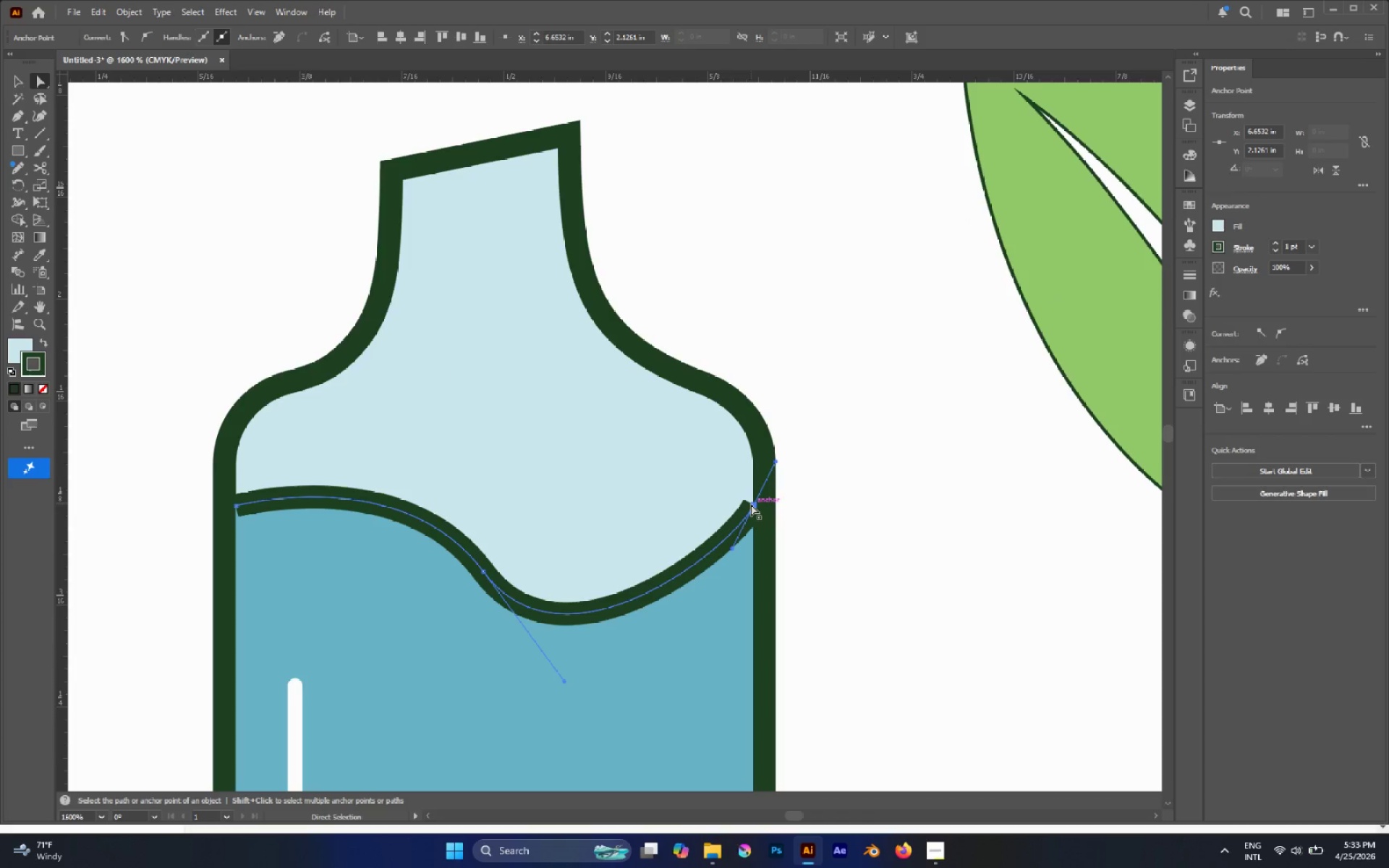 
left_click([752, 504])
 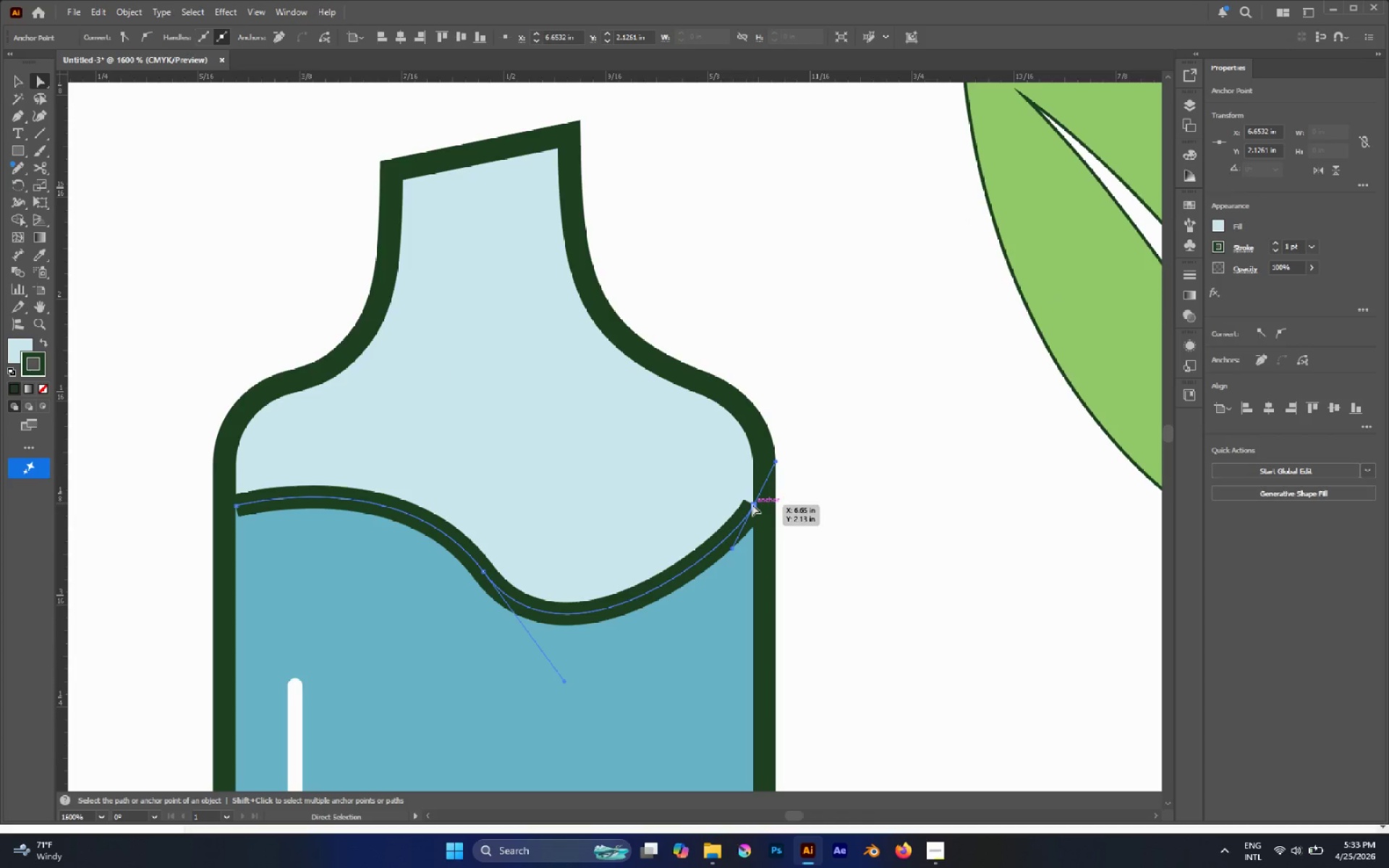 
left_click_drag(start_coordinate=[752, 504], to_coordinate=[763, 489])
 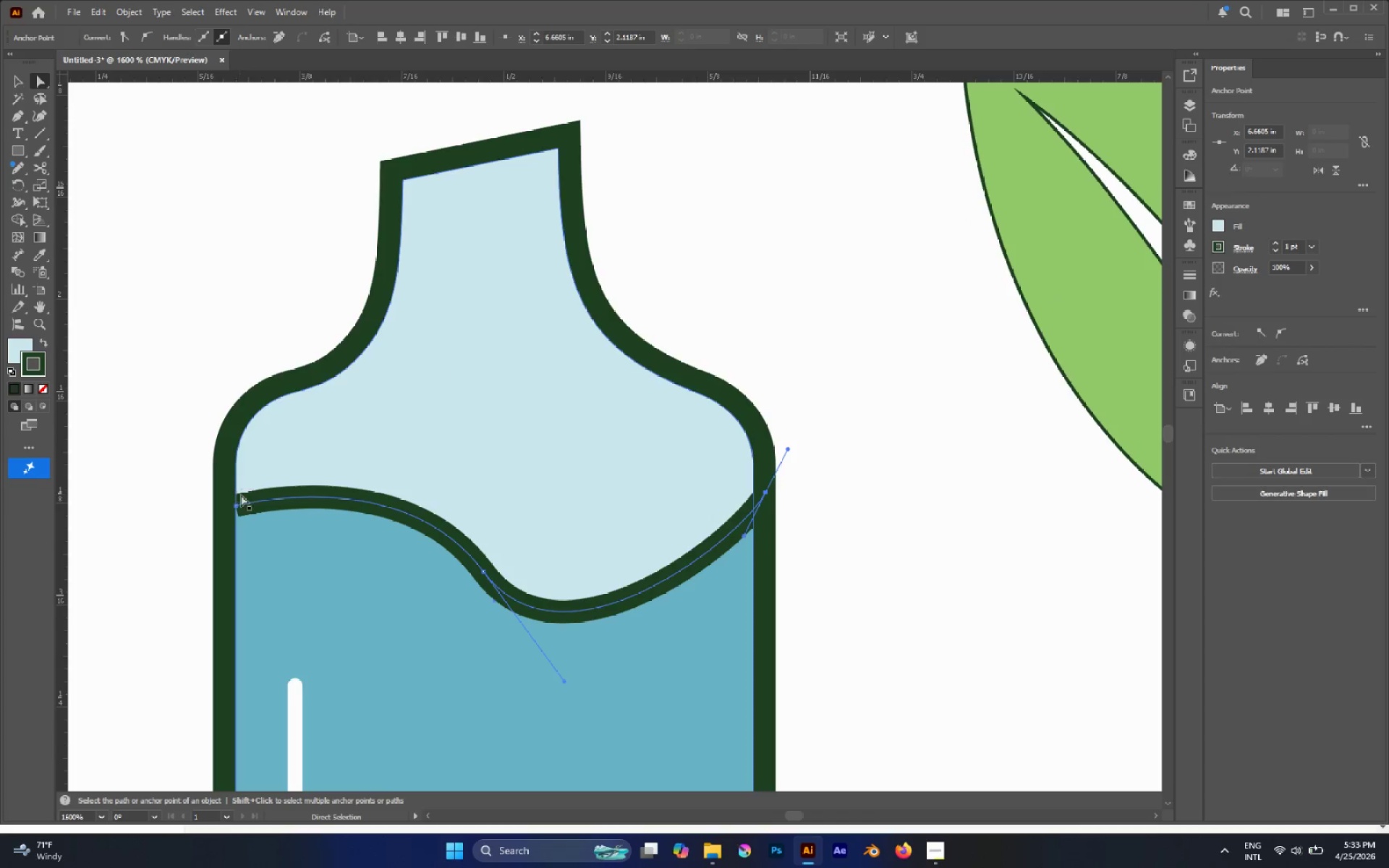 
hold_key(key=ShiftLeft, duration=1.53)
 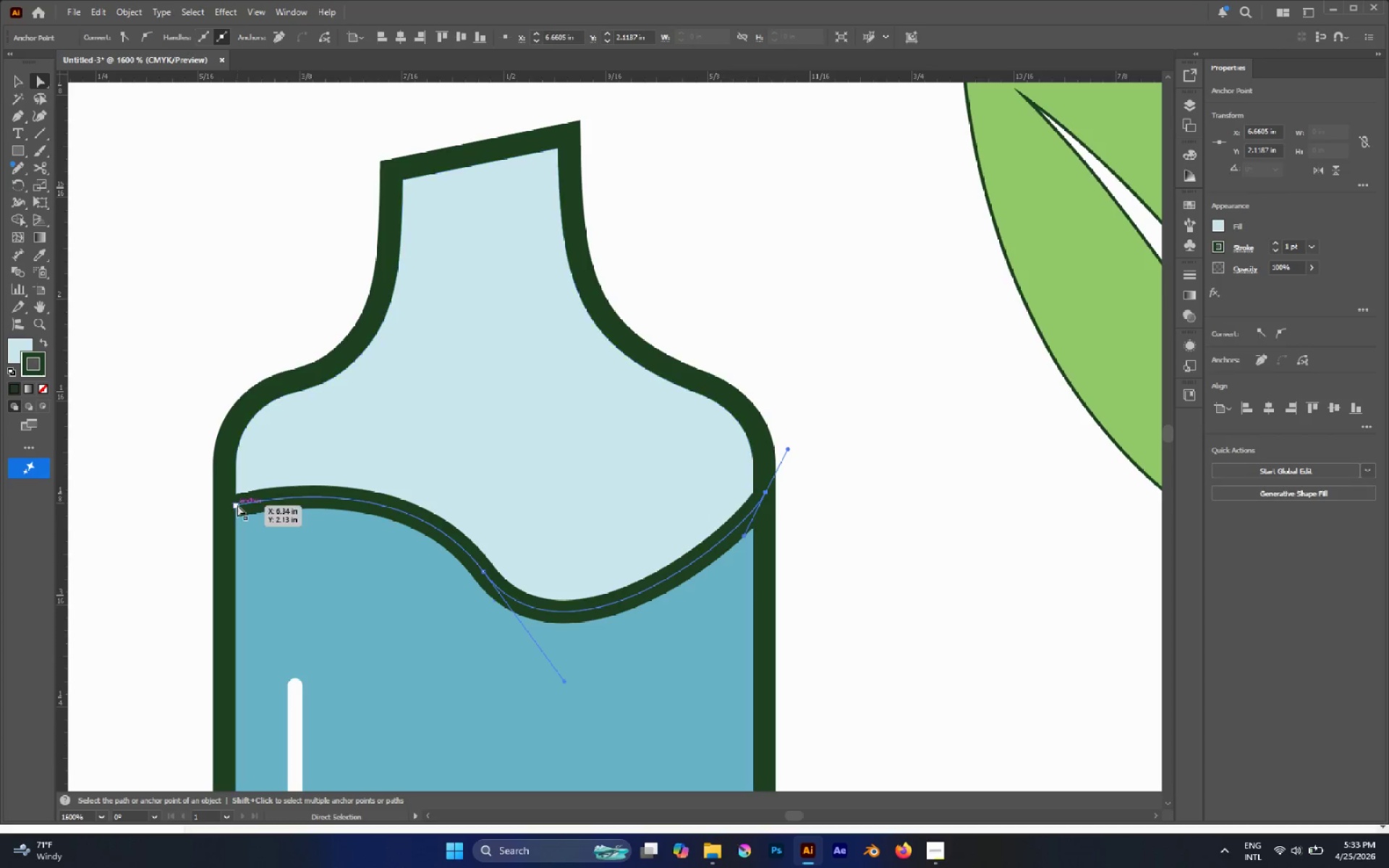 
left_click([237, 505])
 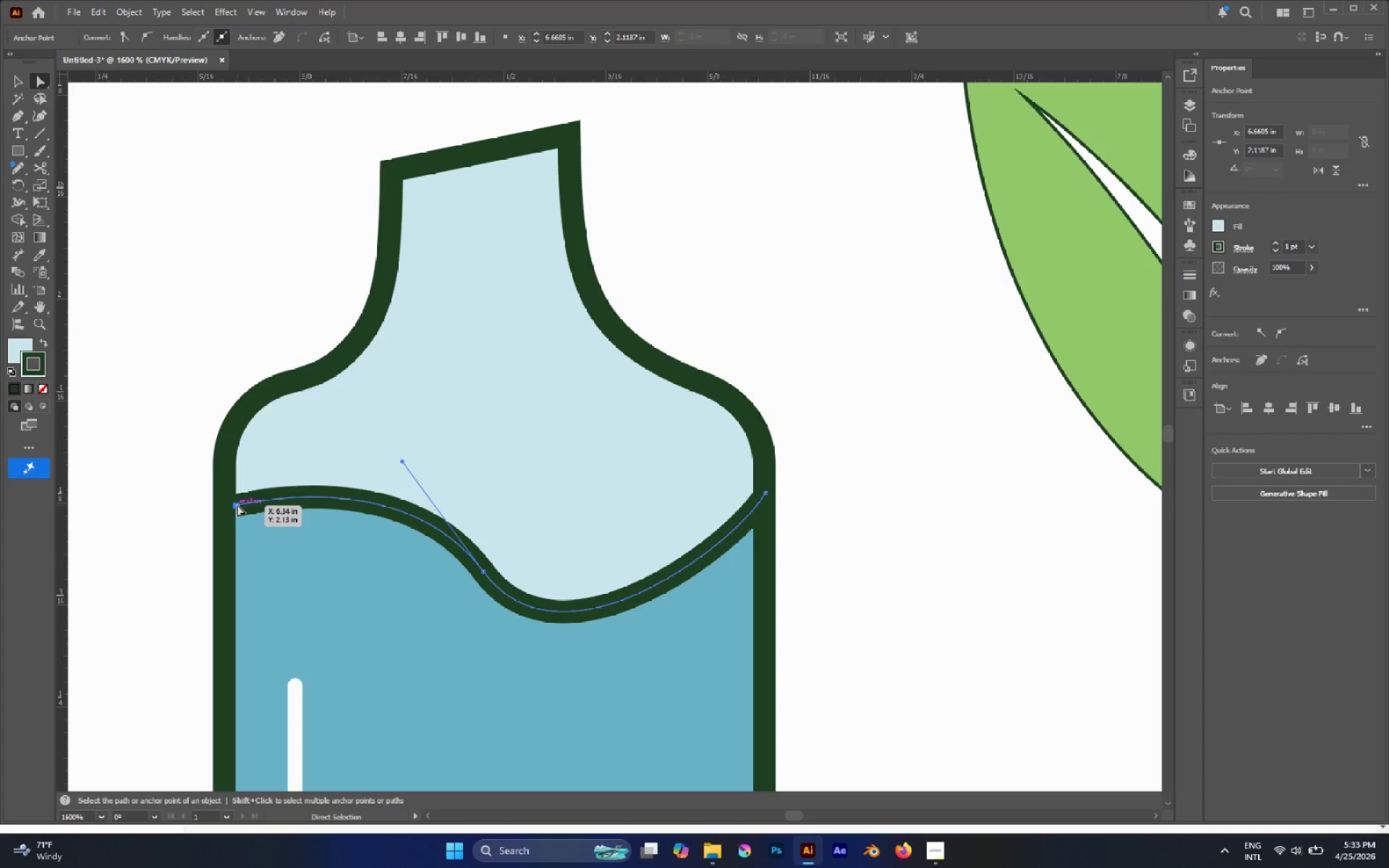 
left_click_drag(start_coordinate=[237, 506], to_coordinate=[223, 508])
 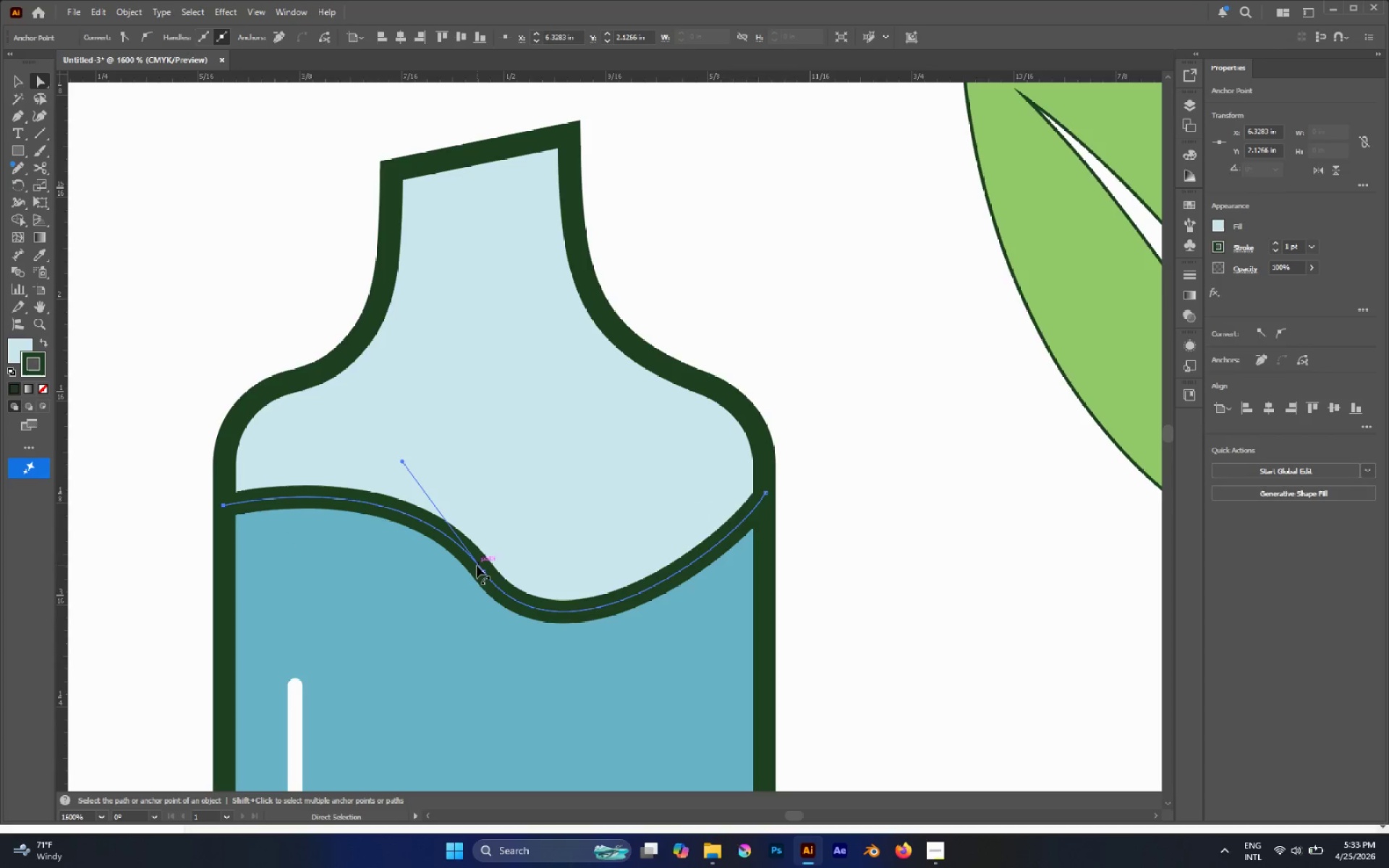 
left_click([485, 571])
 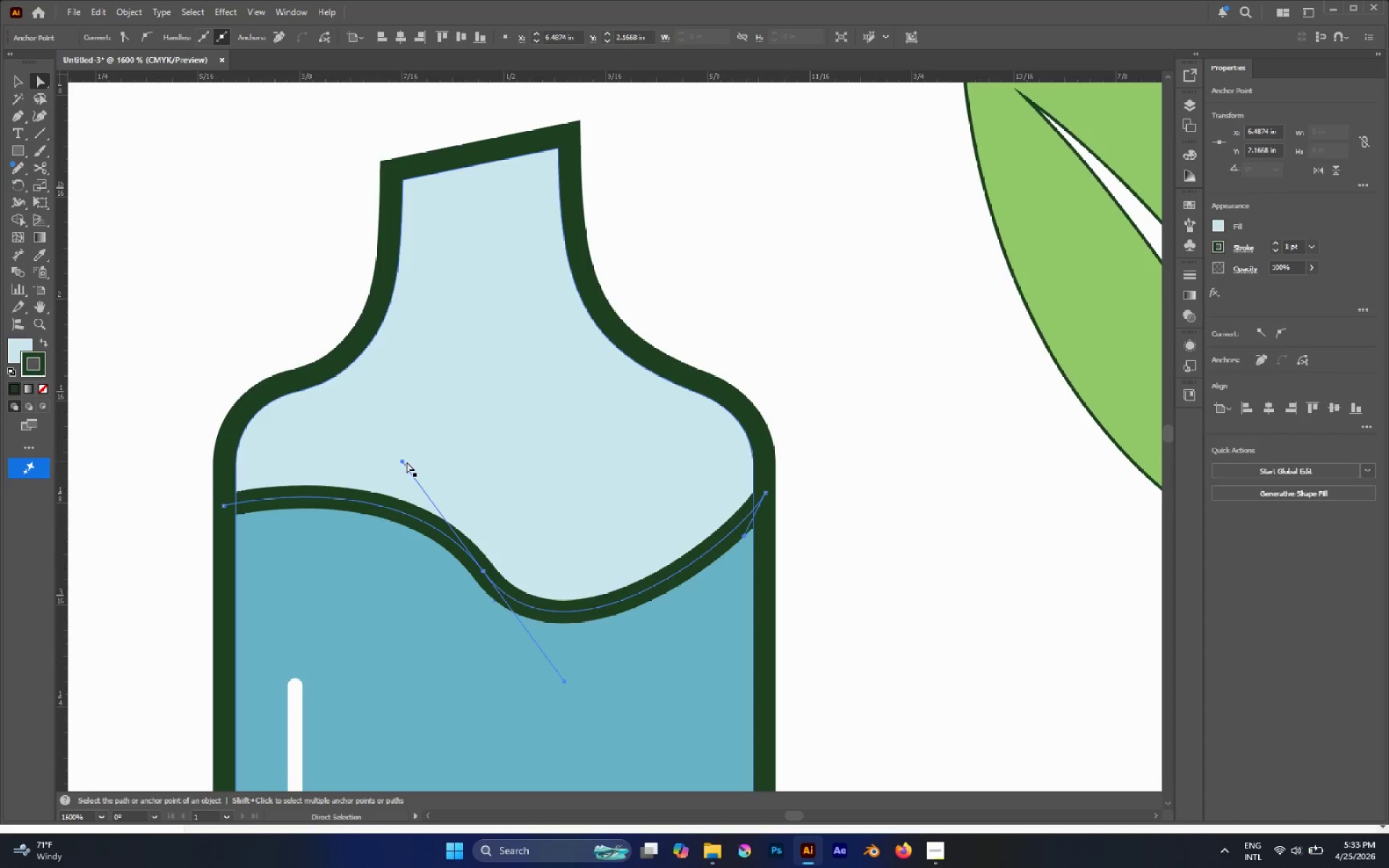 
left_click_drag(start_coordinate=[404, 461], to_coordinate=[332, 469])
 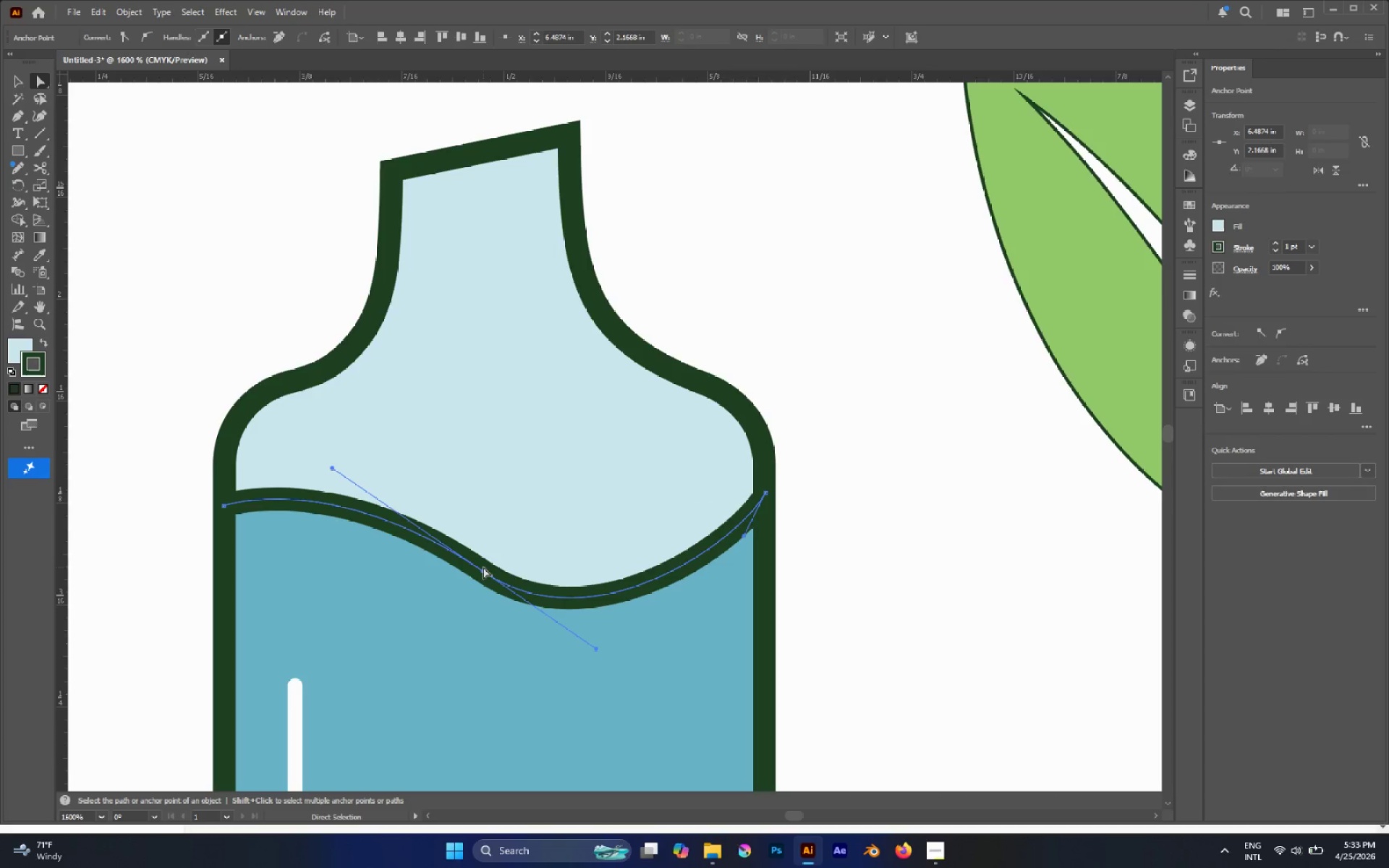 
left_click_drag(start_coordinate=[483, 569], to_coordinate=[522, 569])
 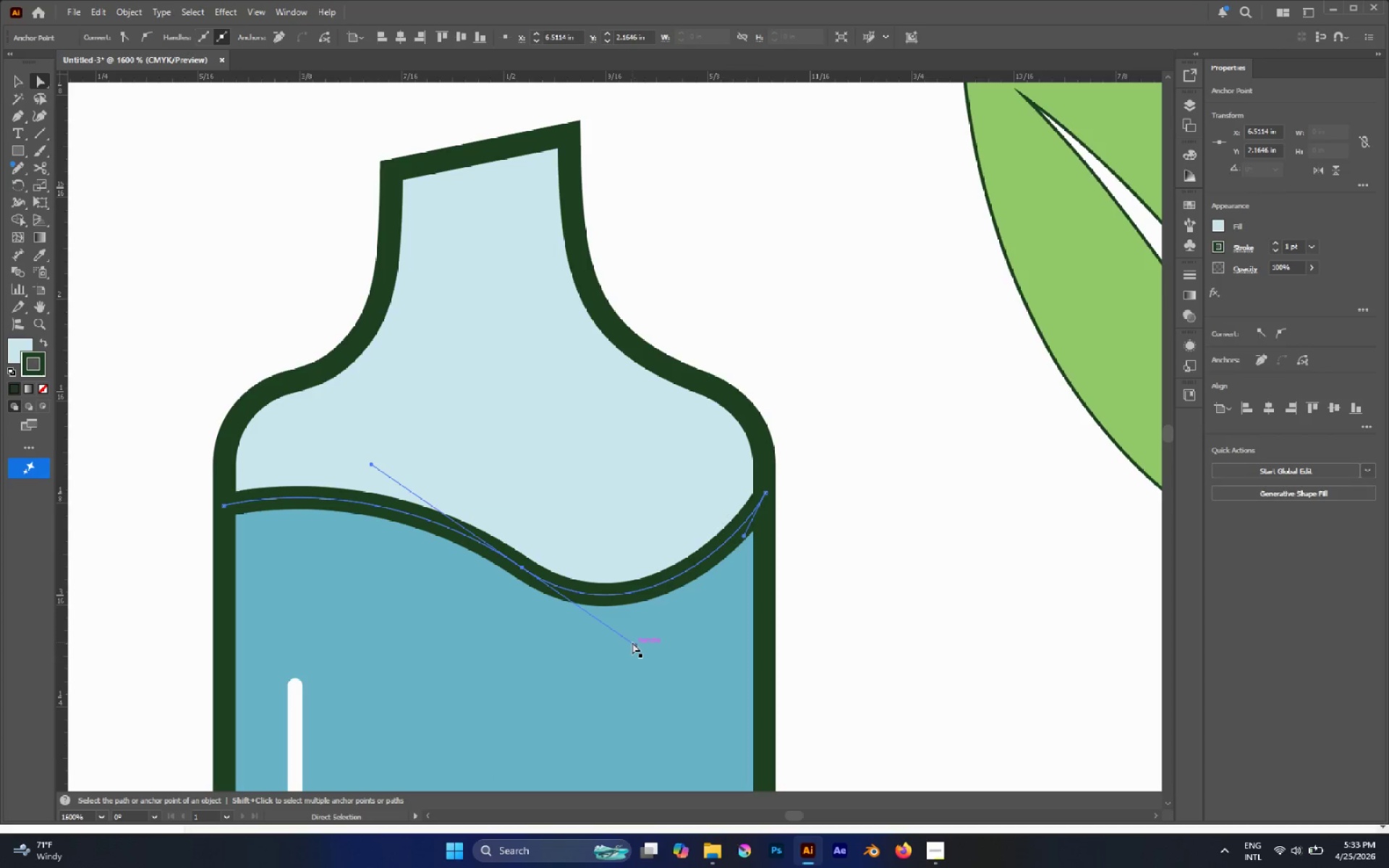 
left_click_drag(start_coordinate=[632, 642], to_coordinate=[610, 612])
 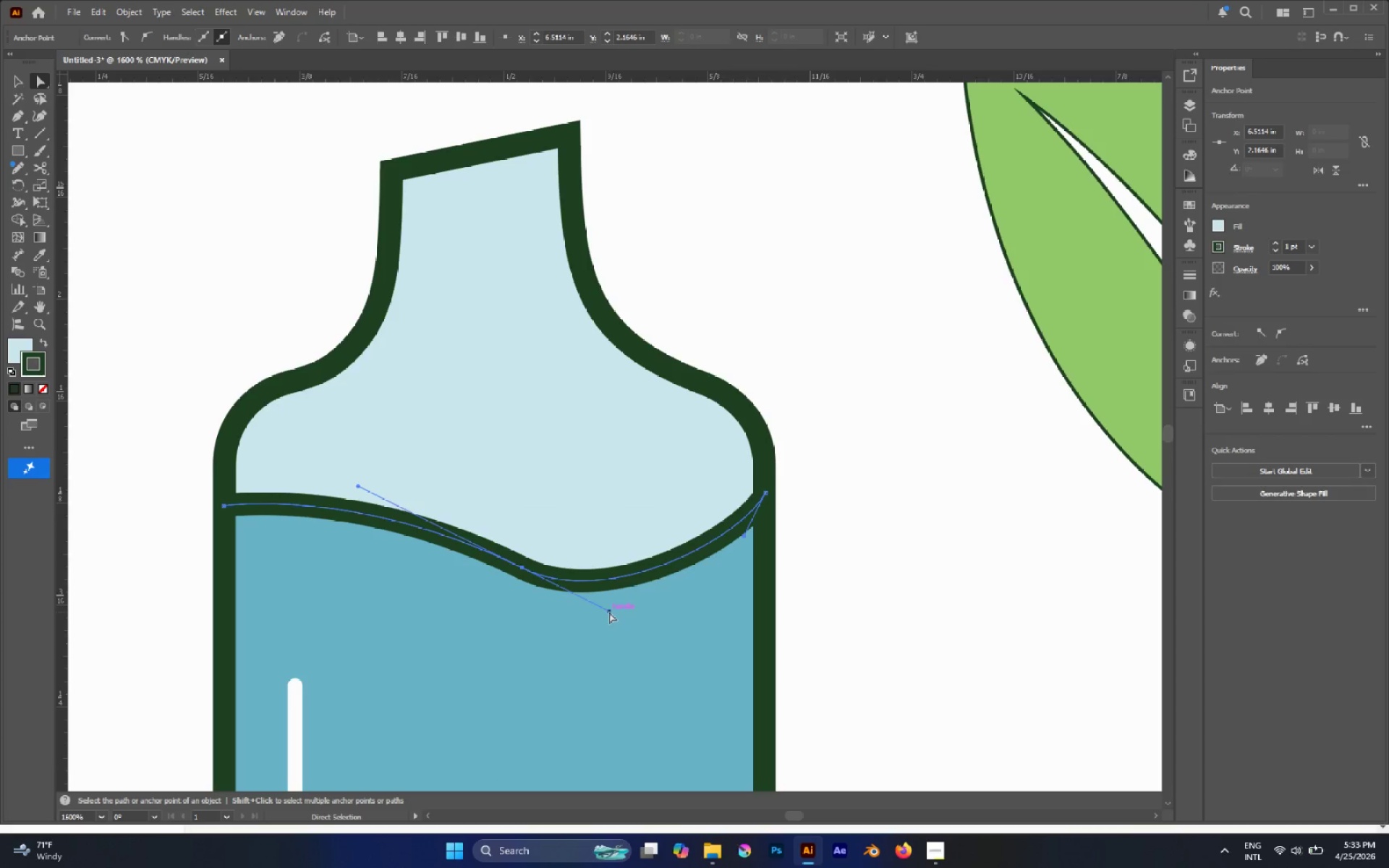 
left_click_drag(start_coordinate=[608, 612], to_coordinate=[627, 584])
 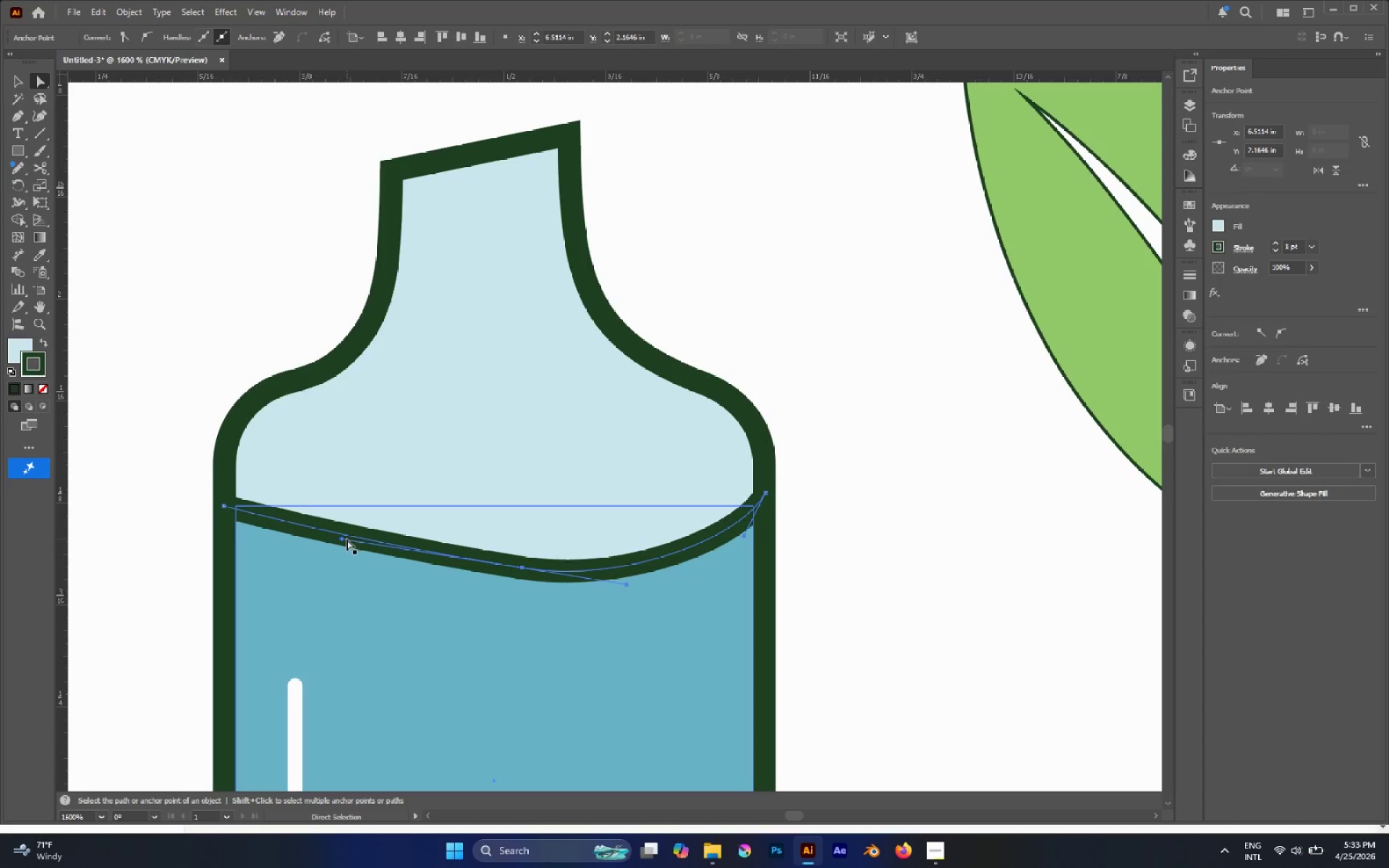 
left_click_drag(start_coordinate=[341, 540], to_coordinate=[369, 491])
 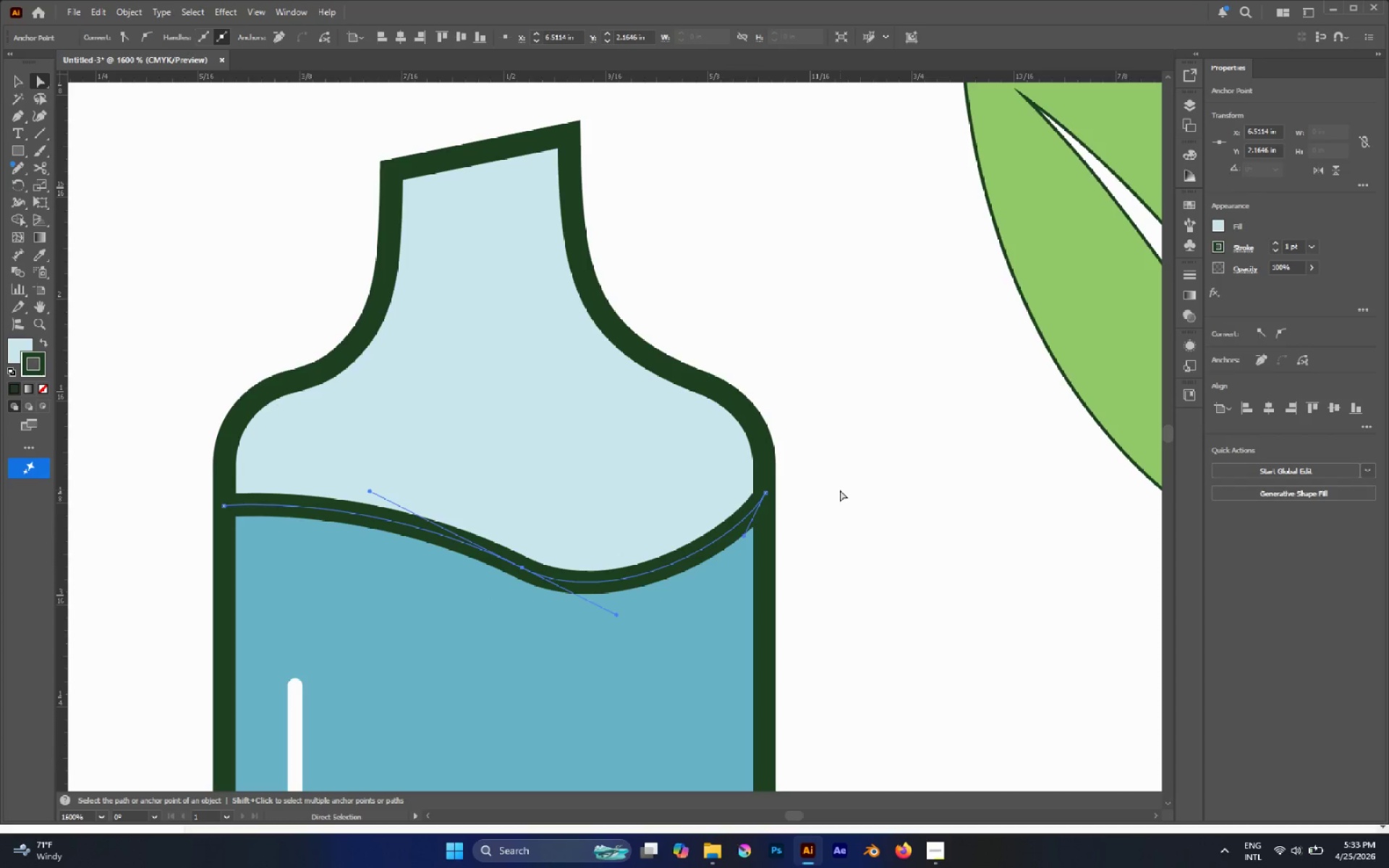 
left_click([828, 488])
 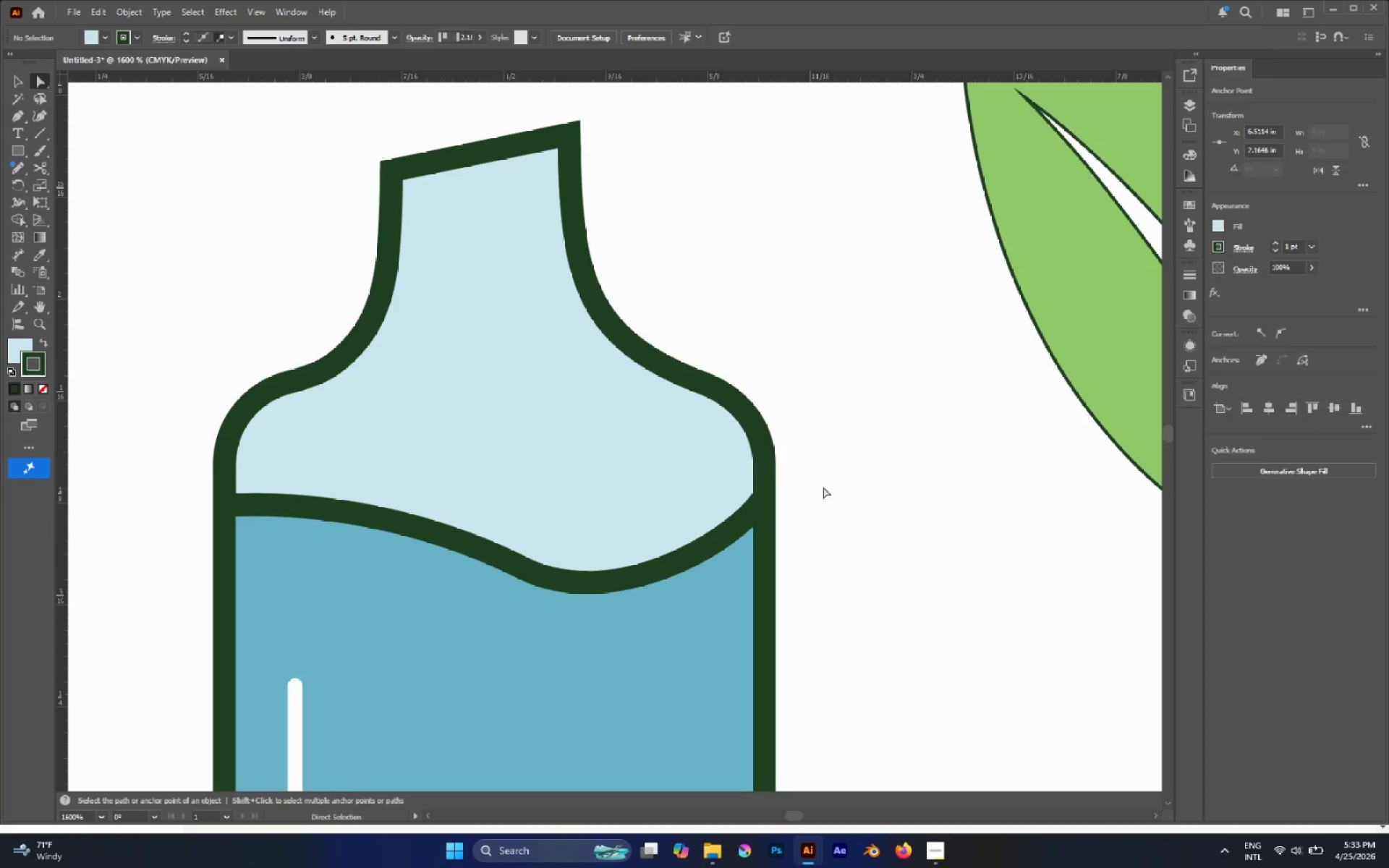 
hold_key(key=AltLeft, duration=0.46)
scroll: coordinate [574, 504], scroll_direction: down, amount: 3.0
 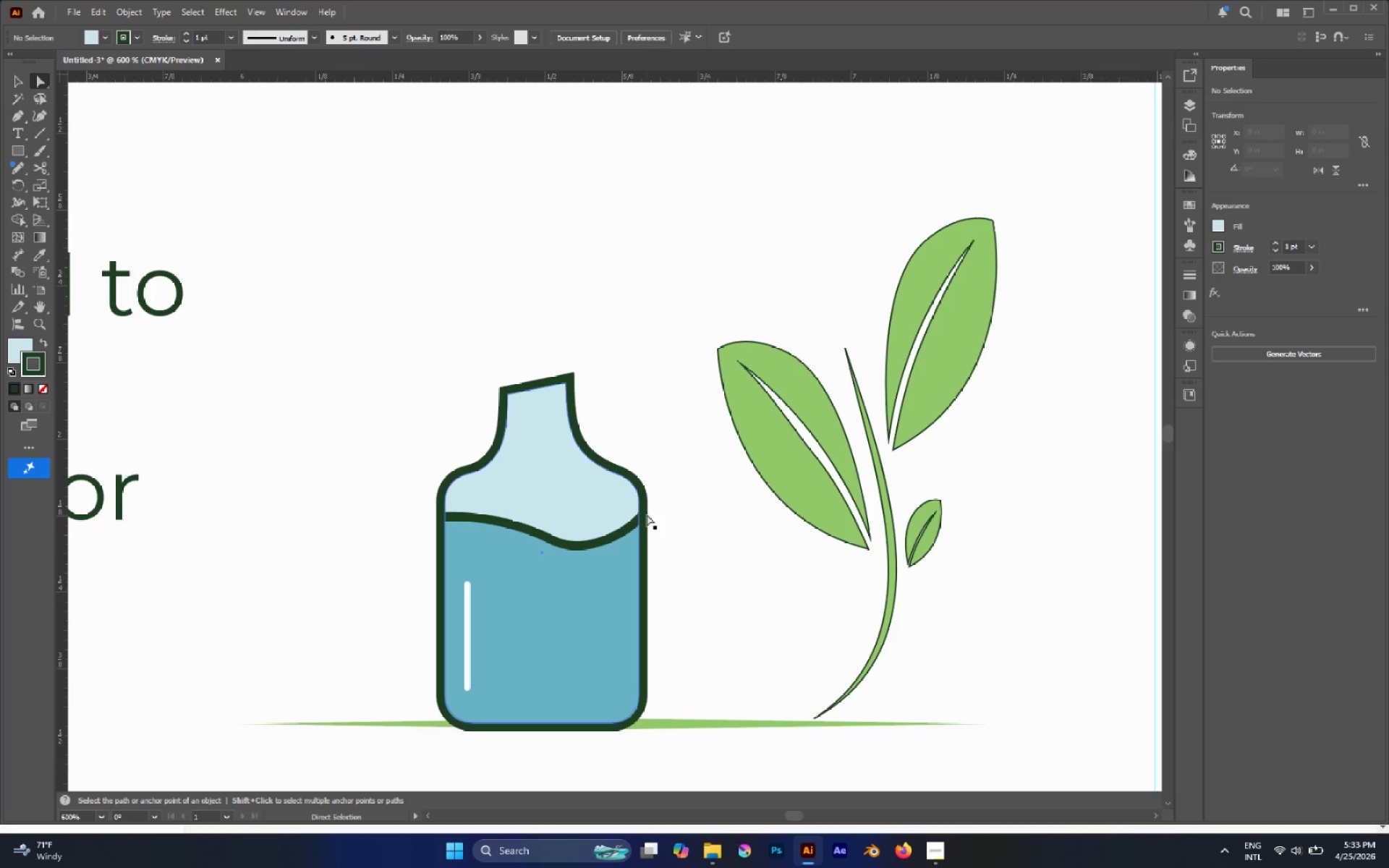 
scroll: coordinate [624, 512], scroll_direction: up, amount: 4.0
 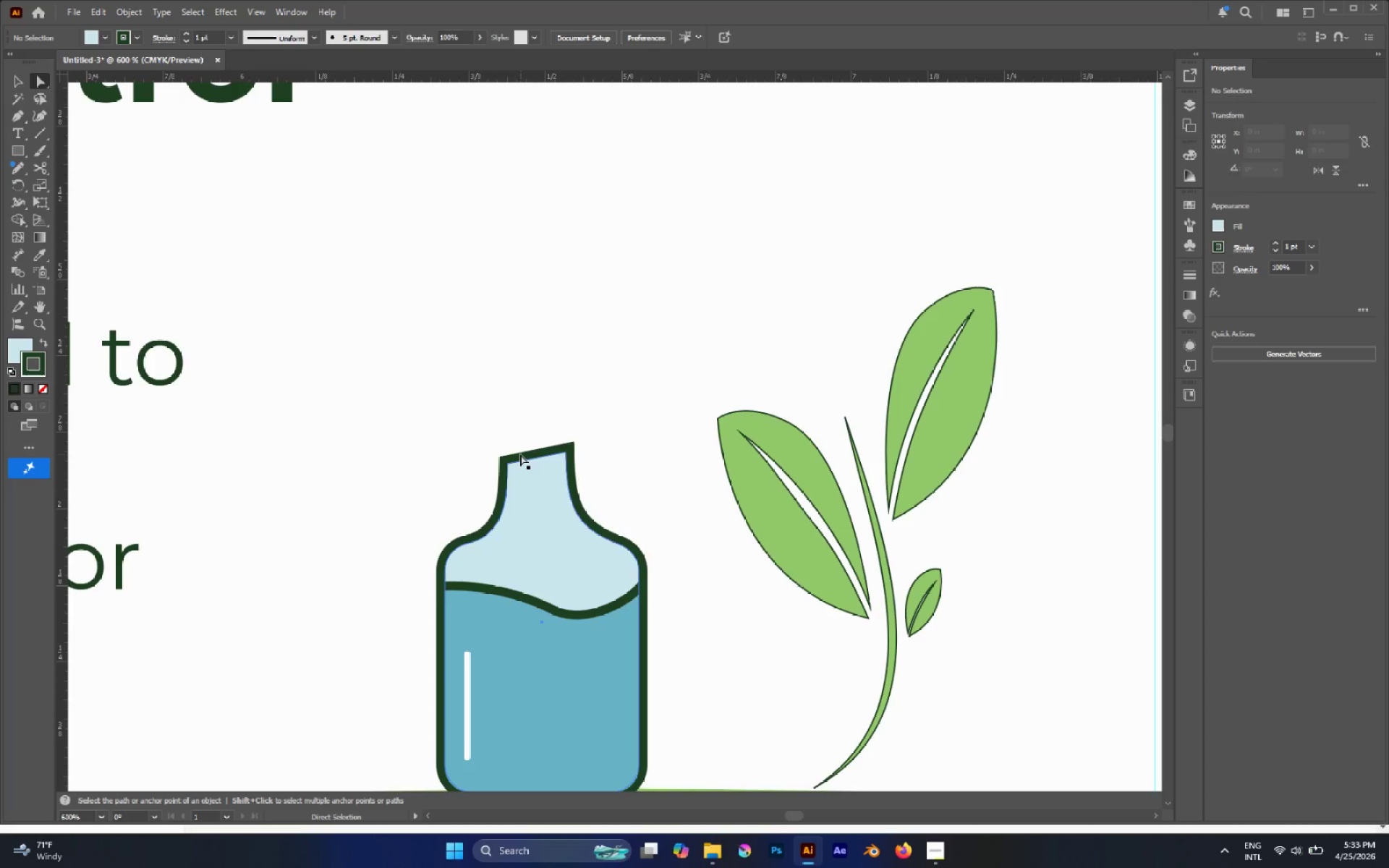 
key(P)
 